 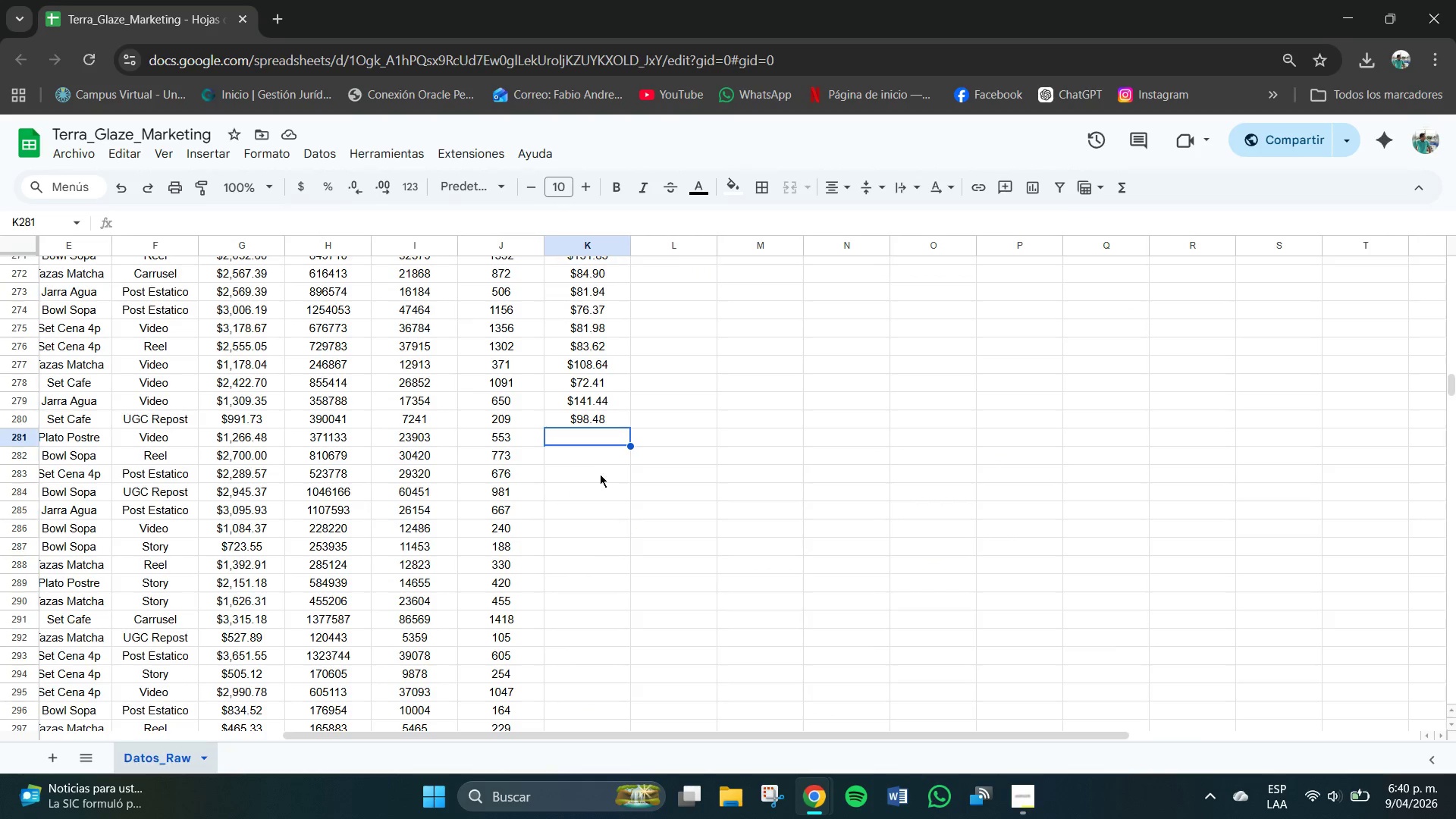 
left_click([590, 494])
 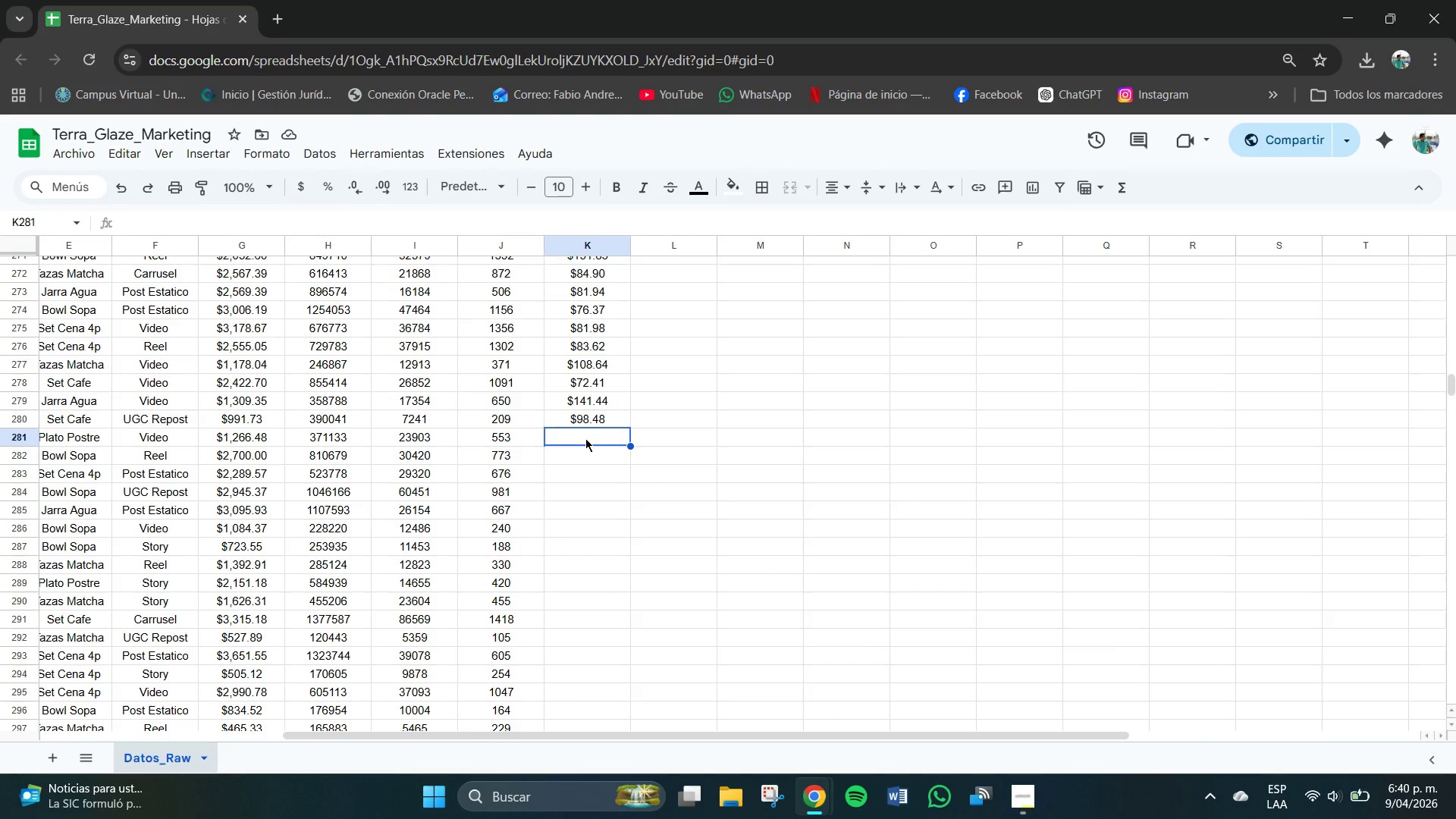 
key(Numpad1)
 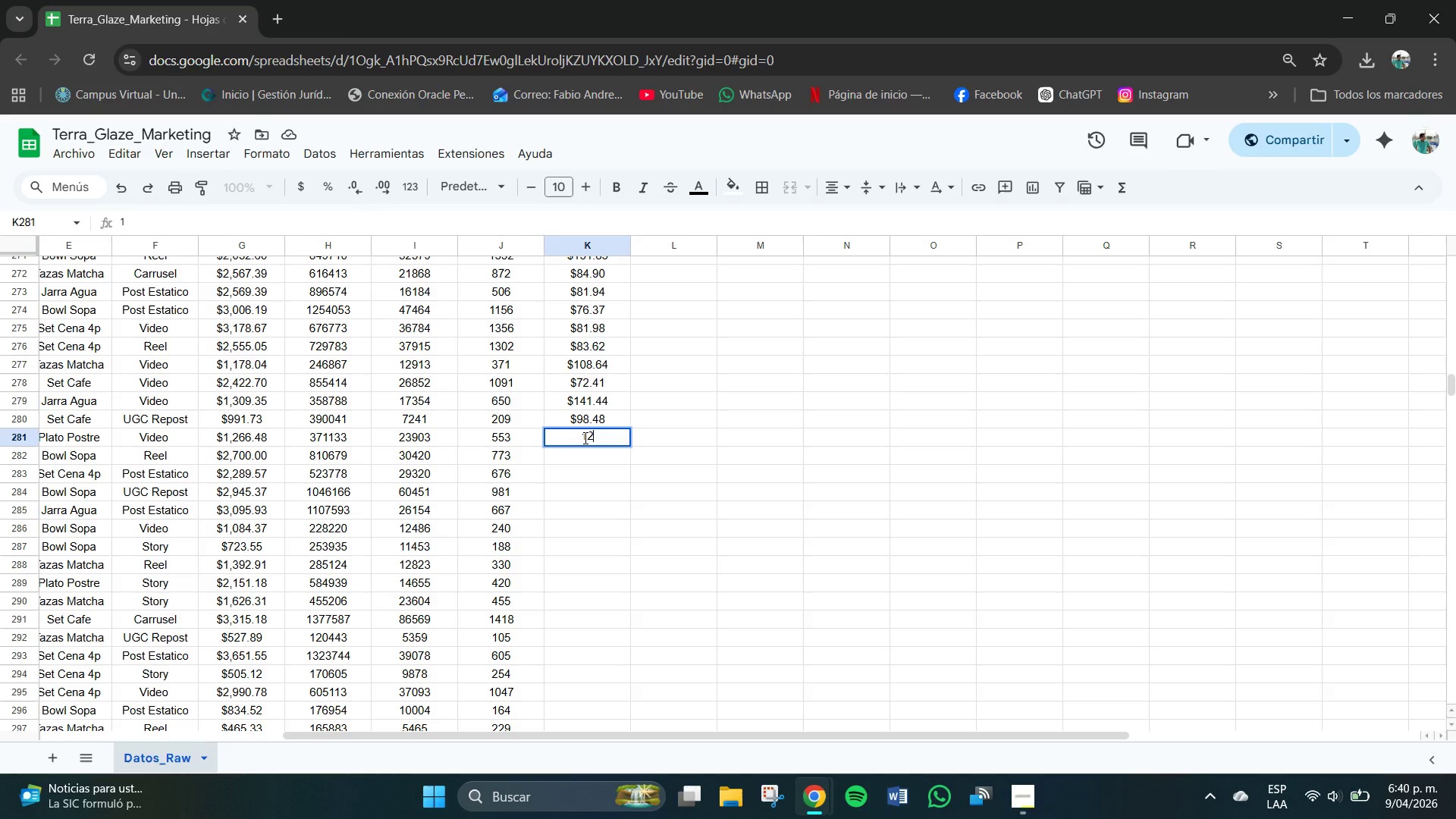 
key(Numpad2)
 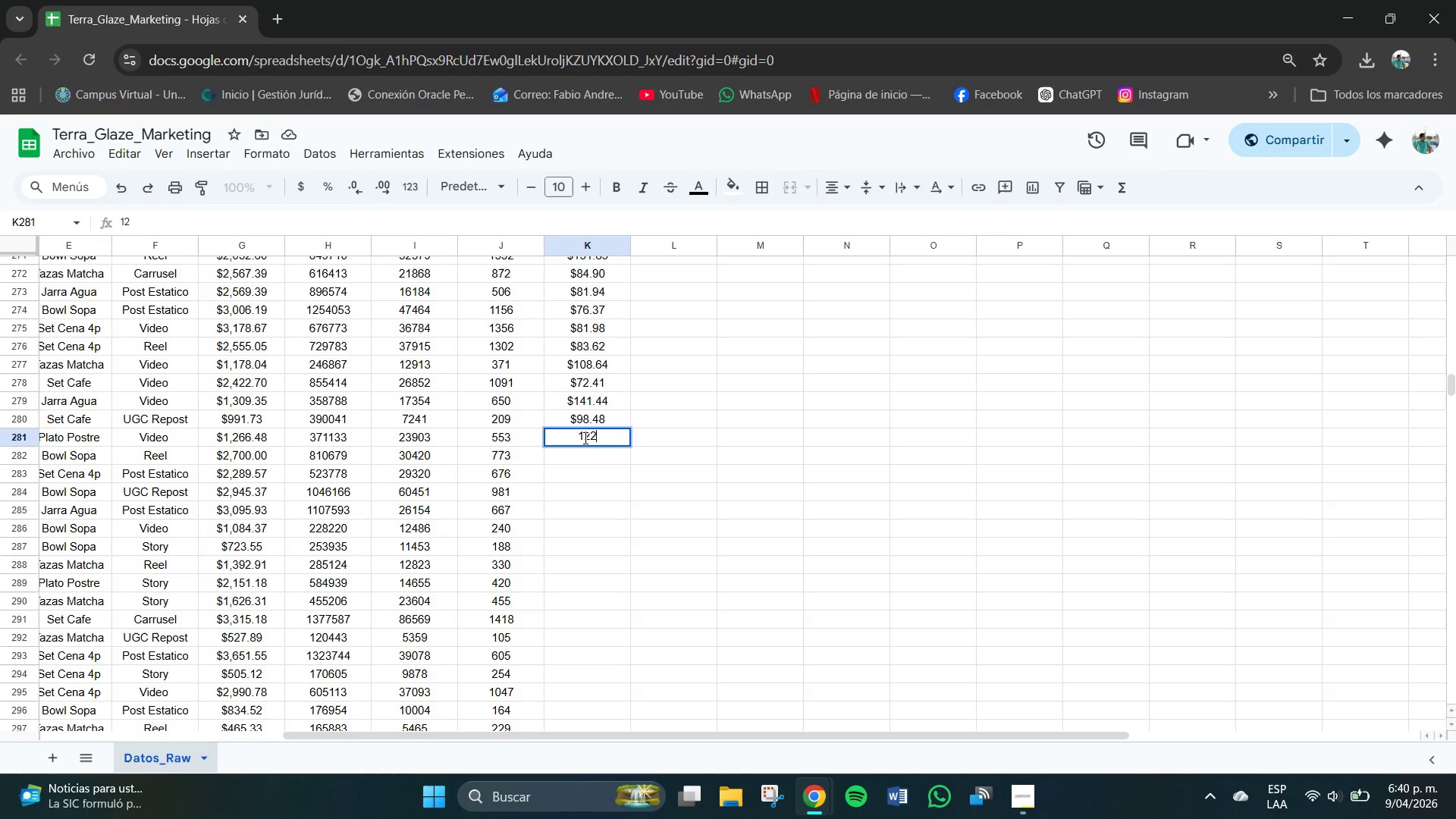 
key(Numpad2)
 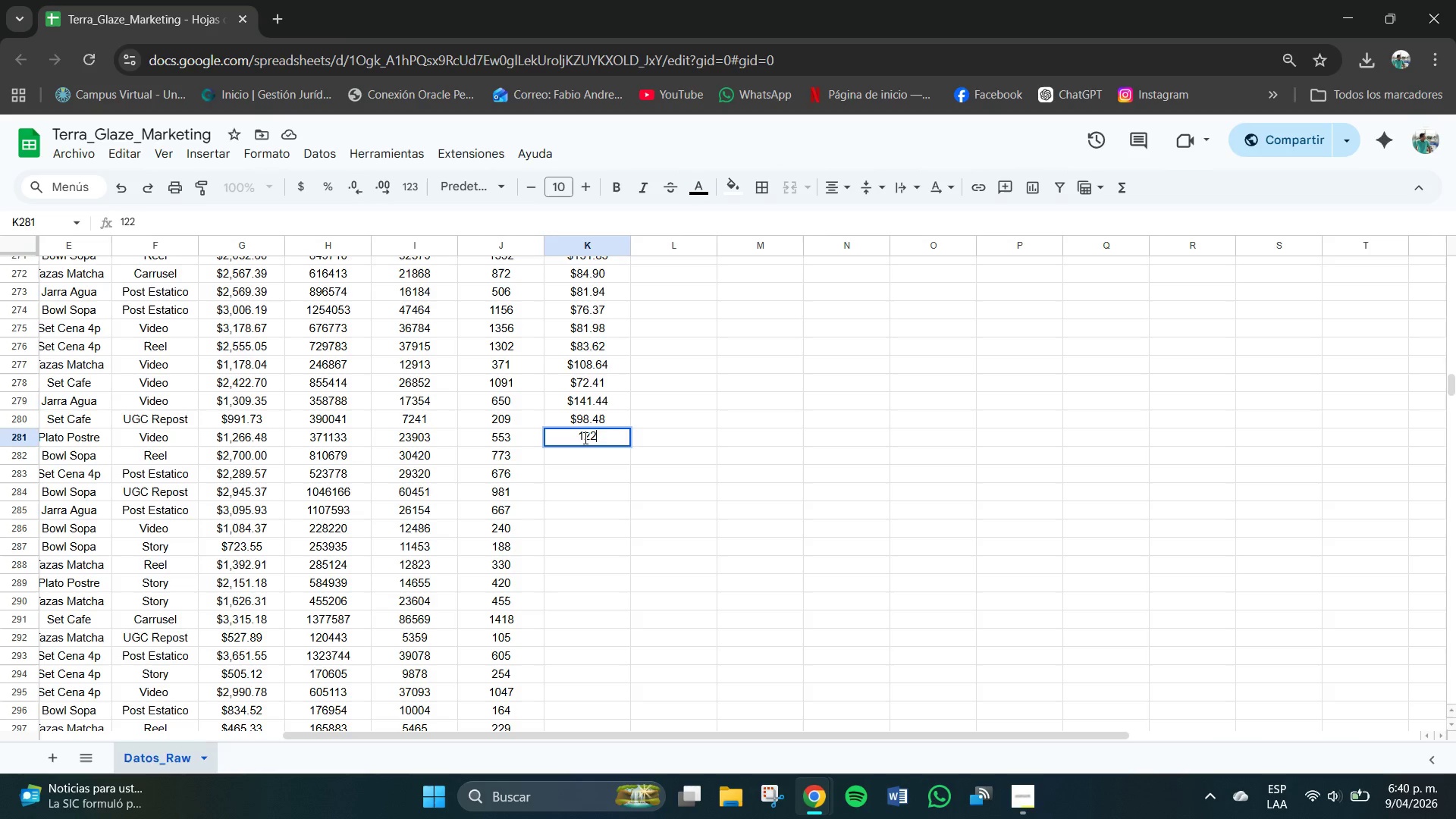 
key(NumpadDecimal)
 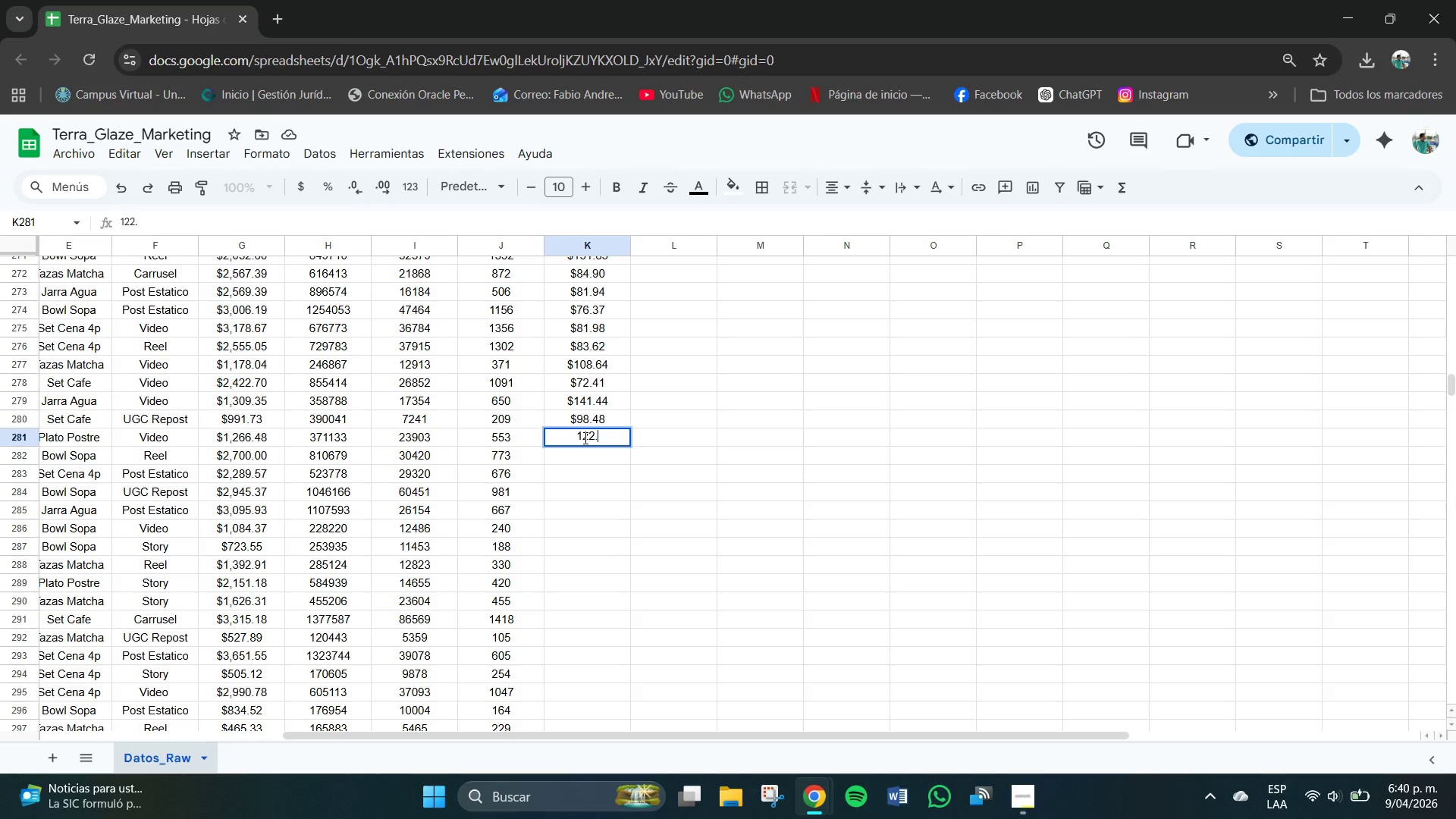 
key(Numpad8)
 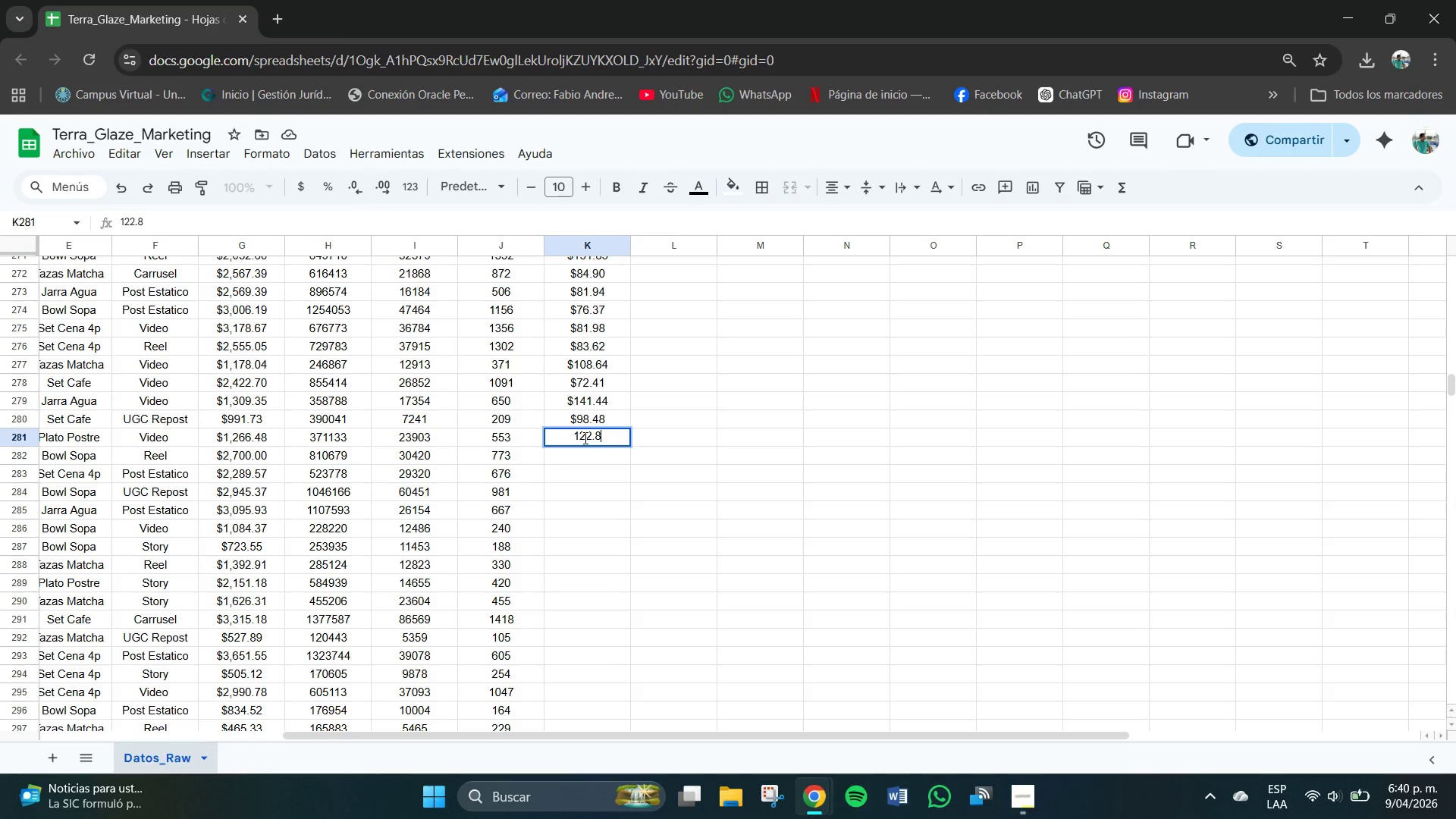 
key(Numpad6)
 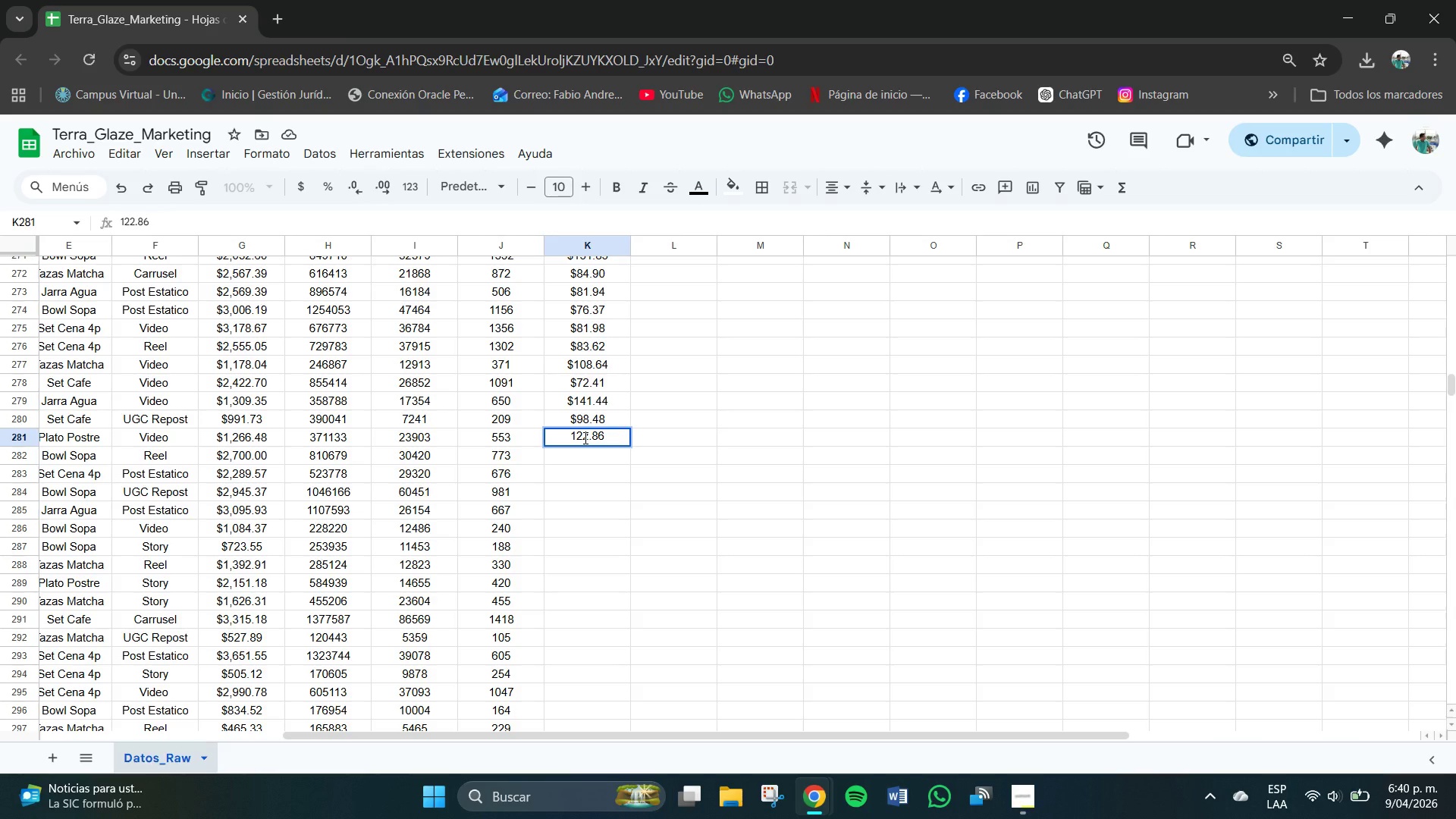 
key(NumpadEnter)
 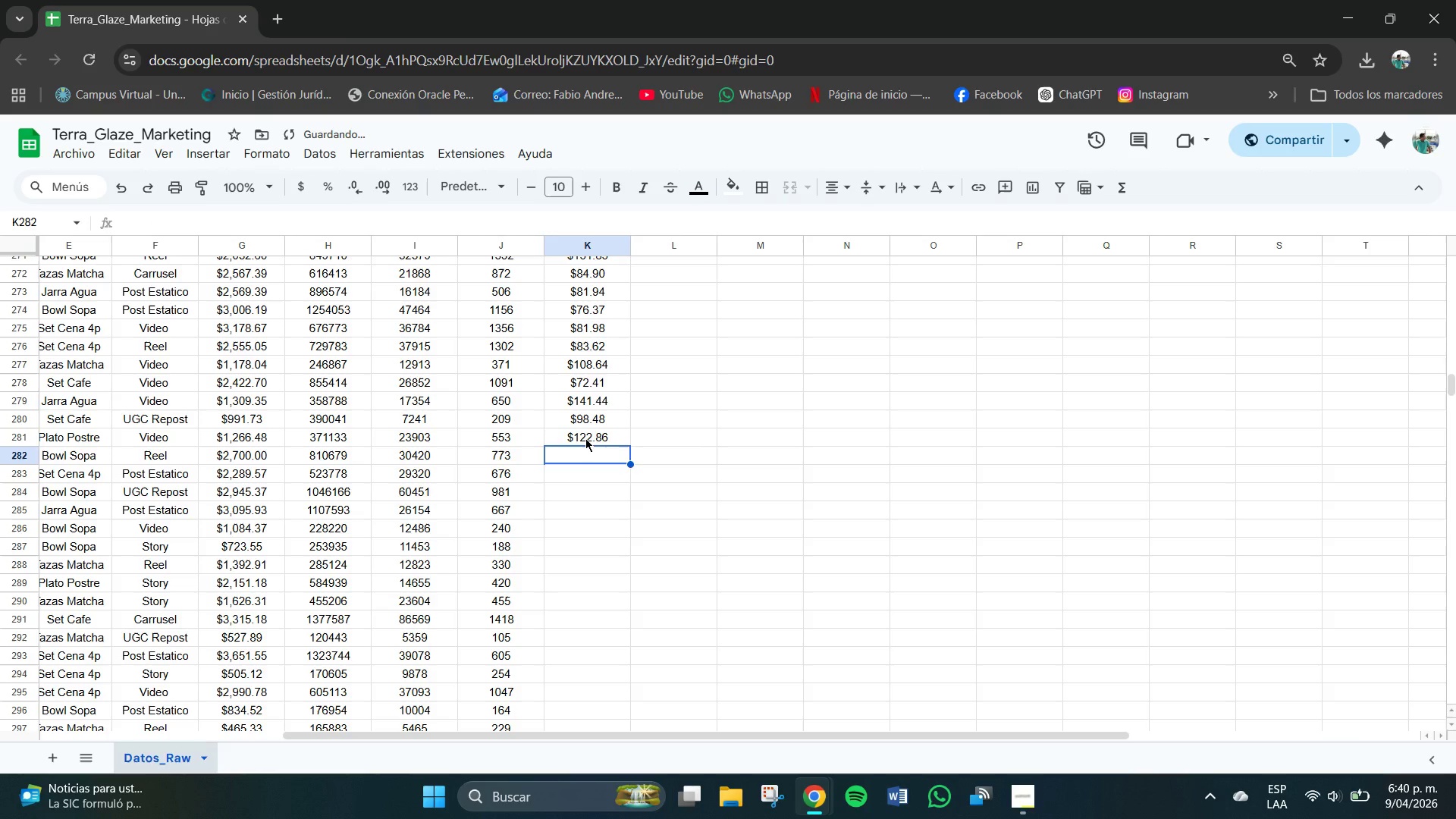 
key(Numpad5)
 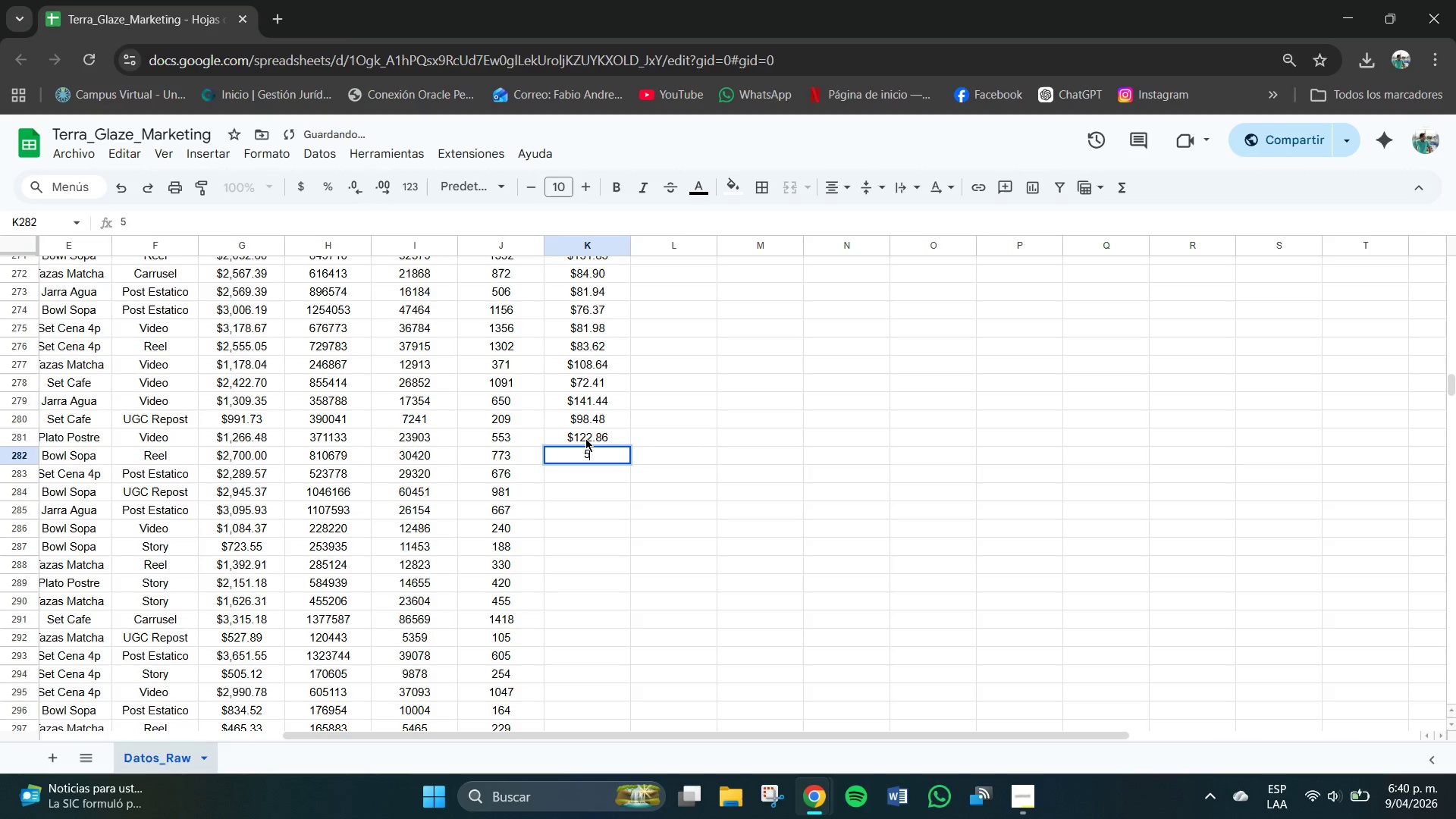 
key(Numpad0)
 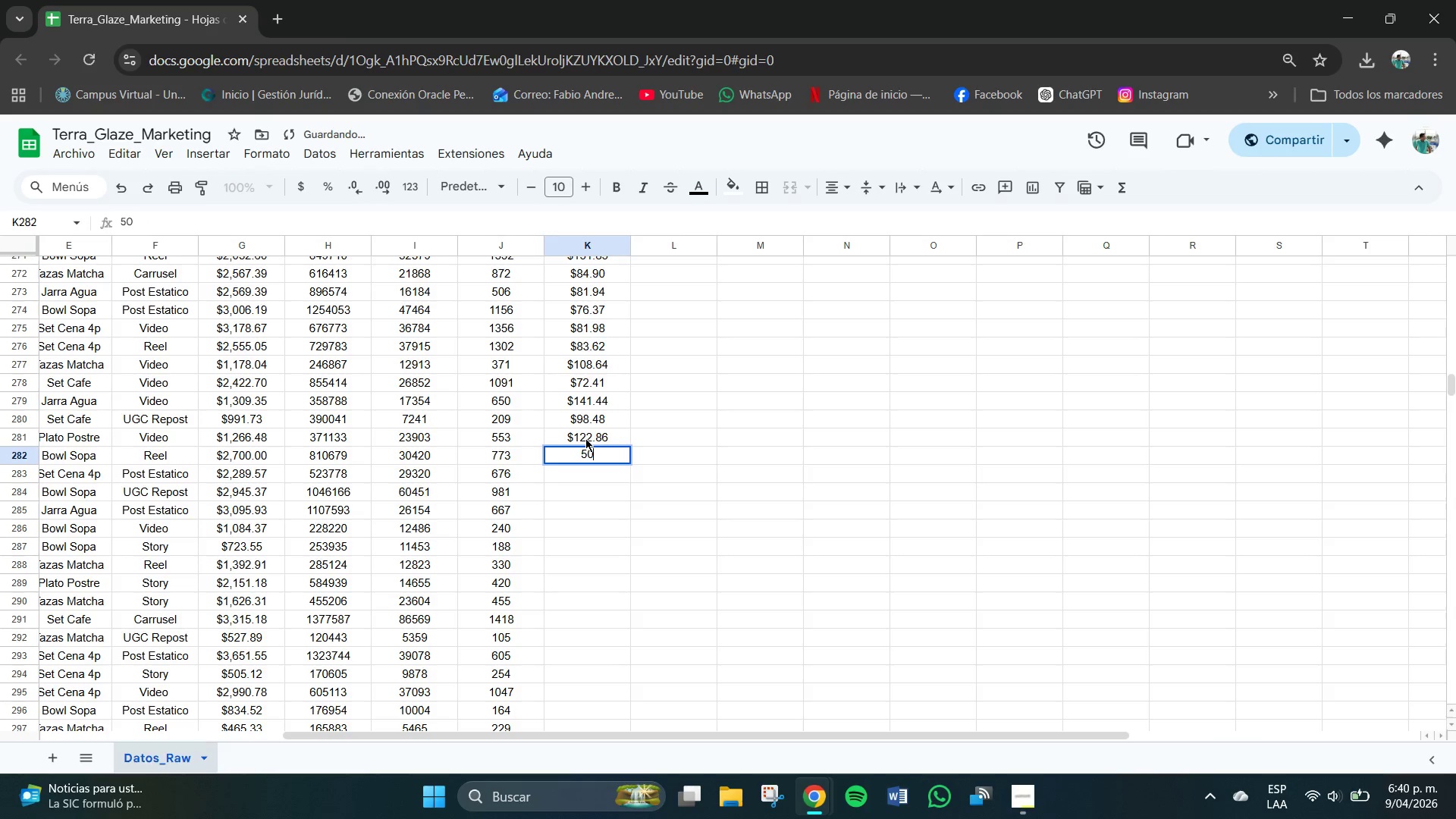 
key(Numpad3)
 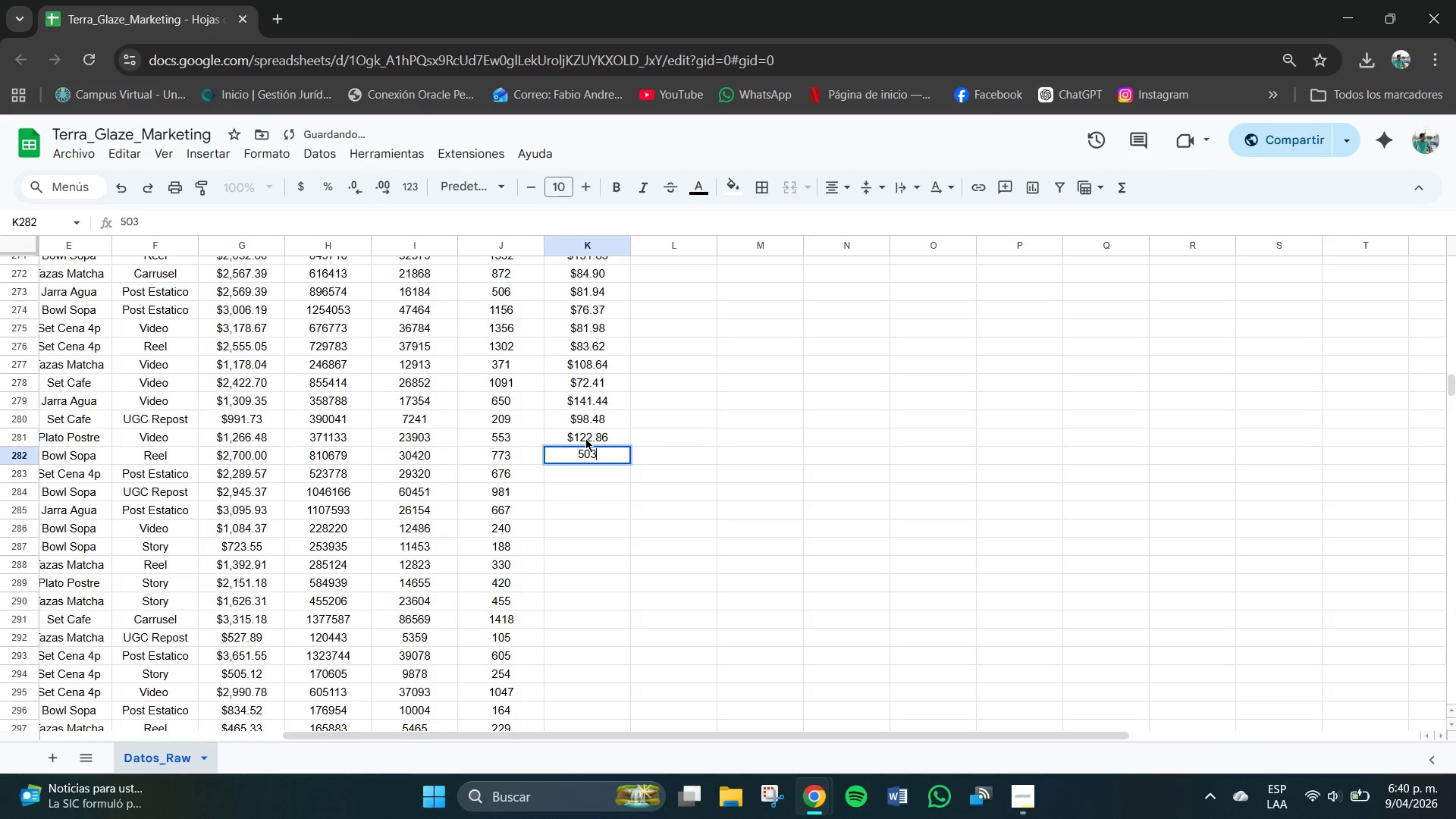 
key(Numpad6)
 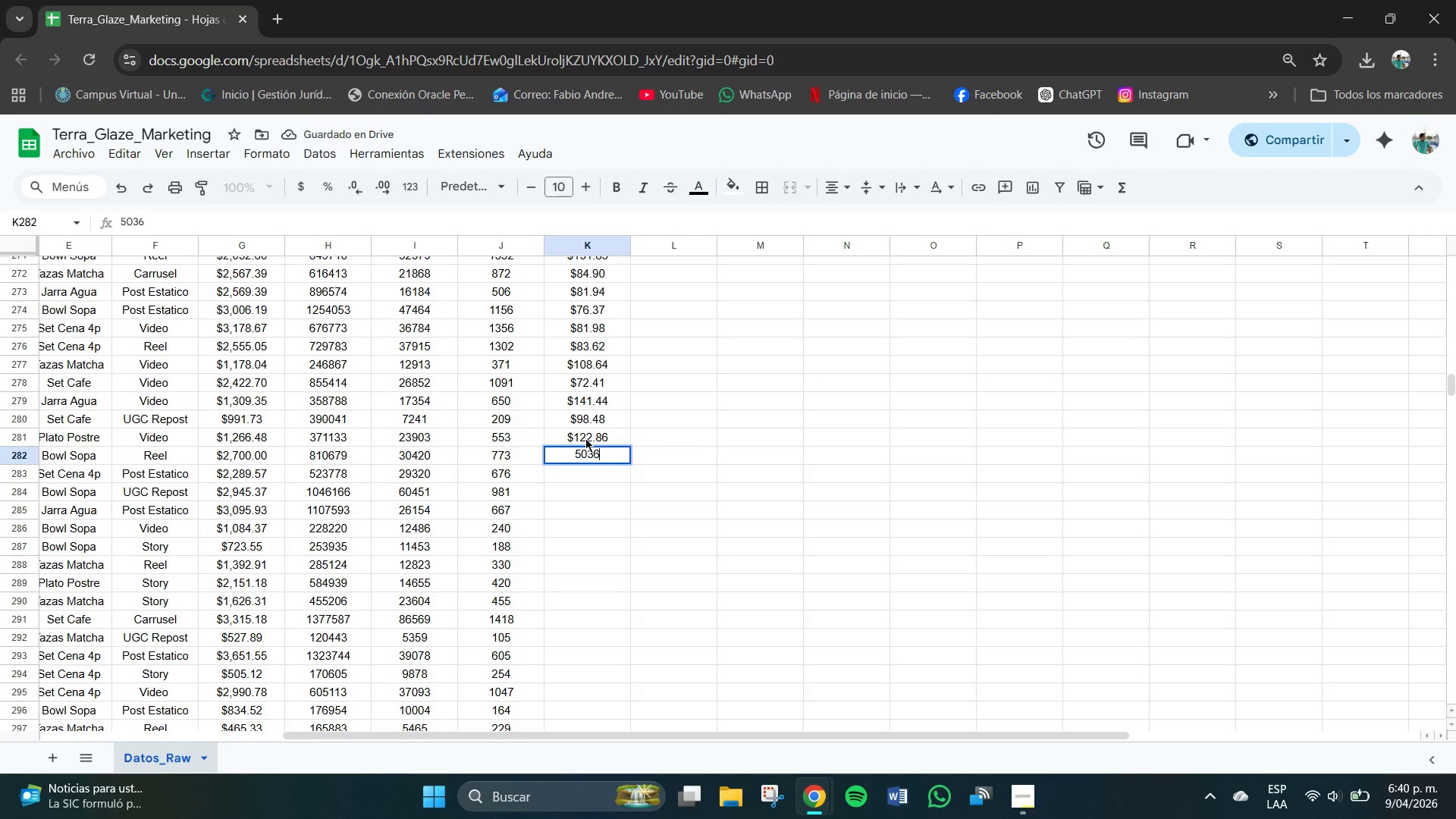 
key(Backspace)
 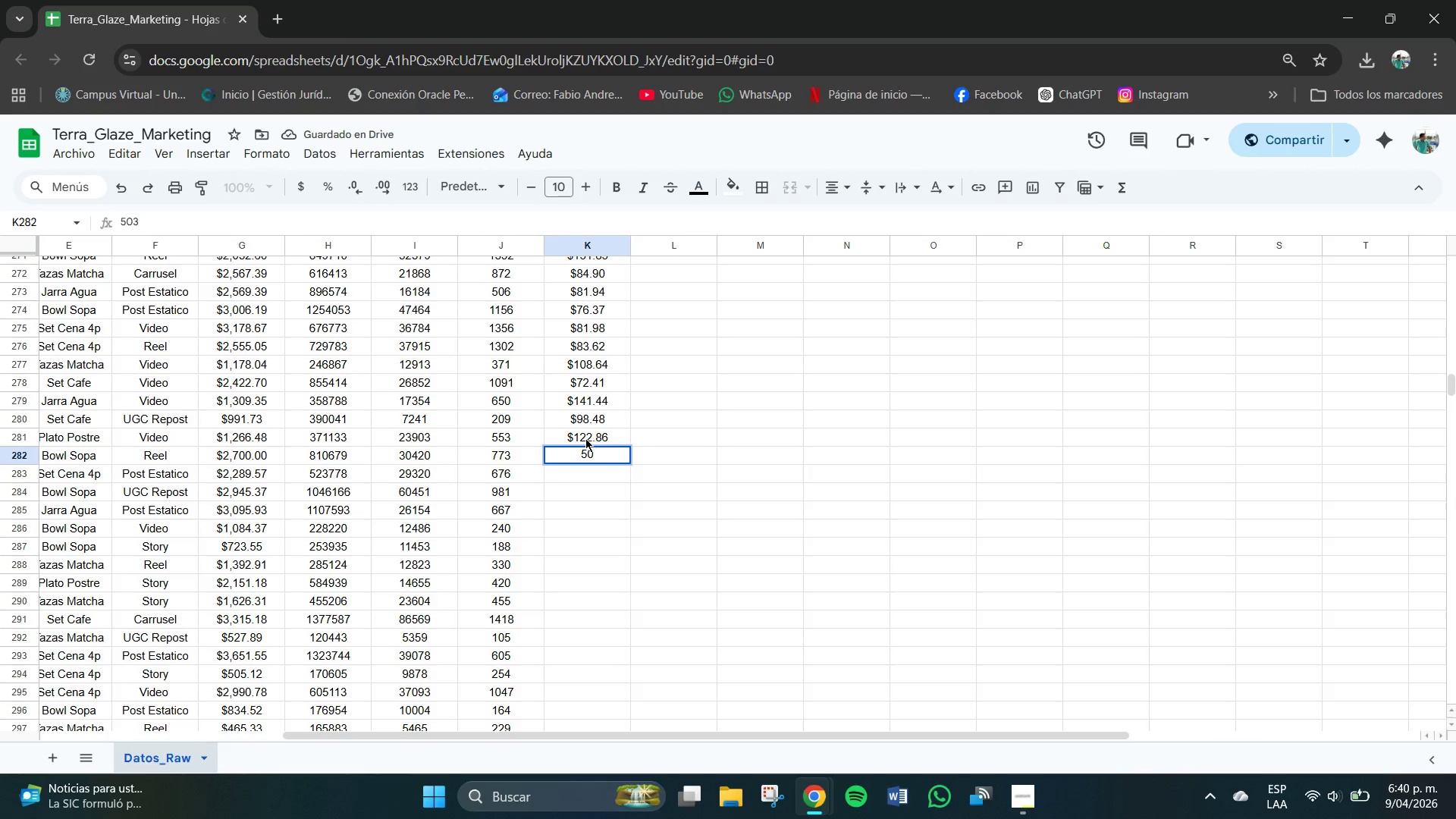 
key(Backspace)
 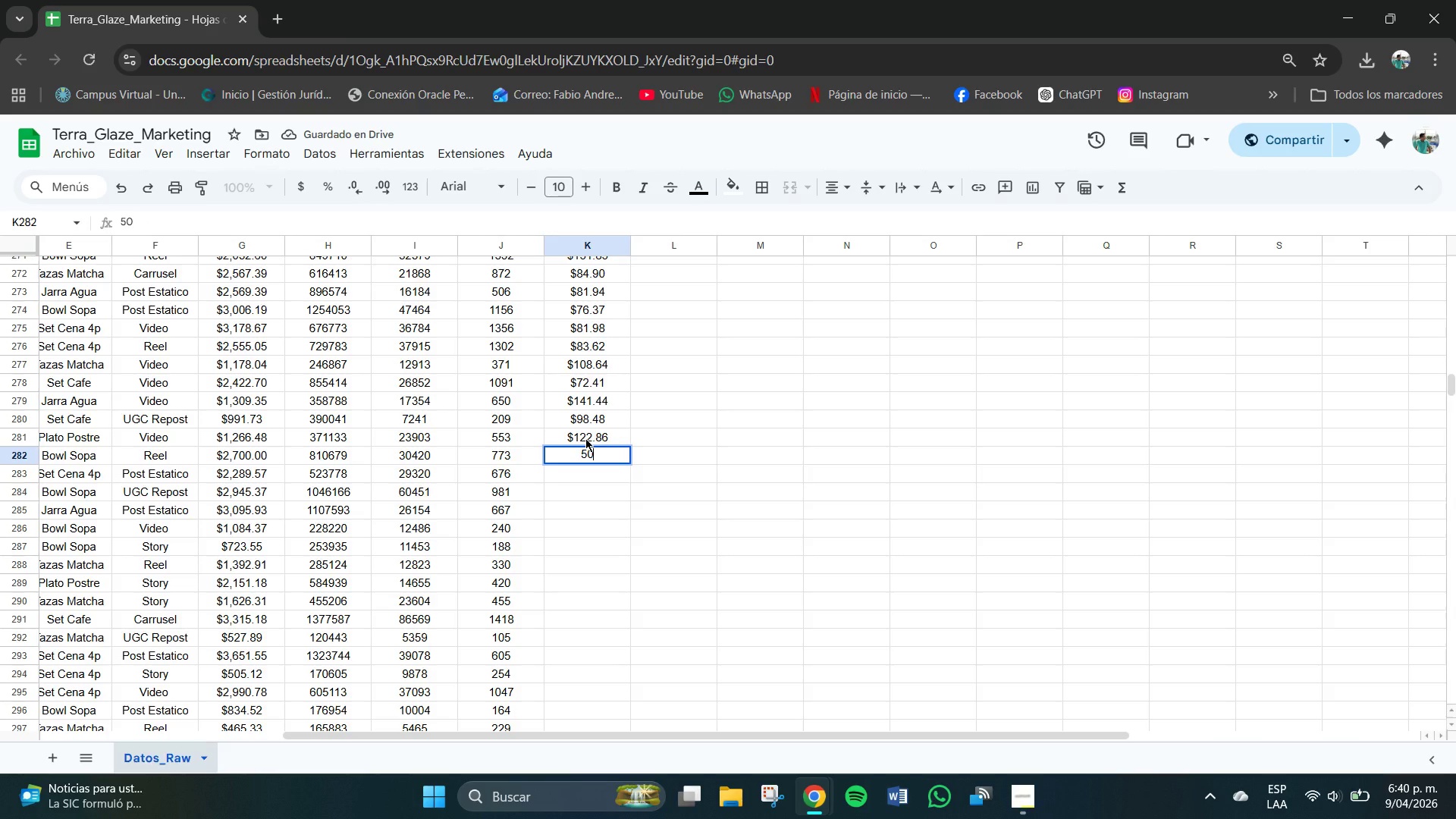 
key(NumpadDecimal)
 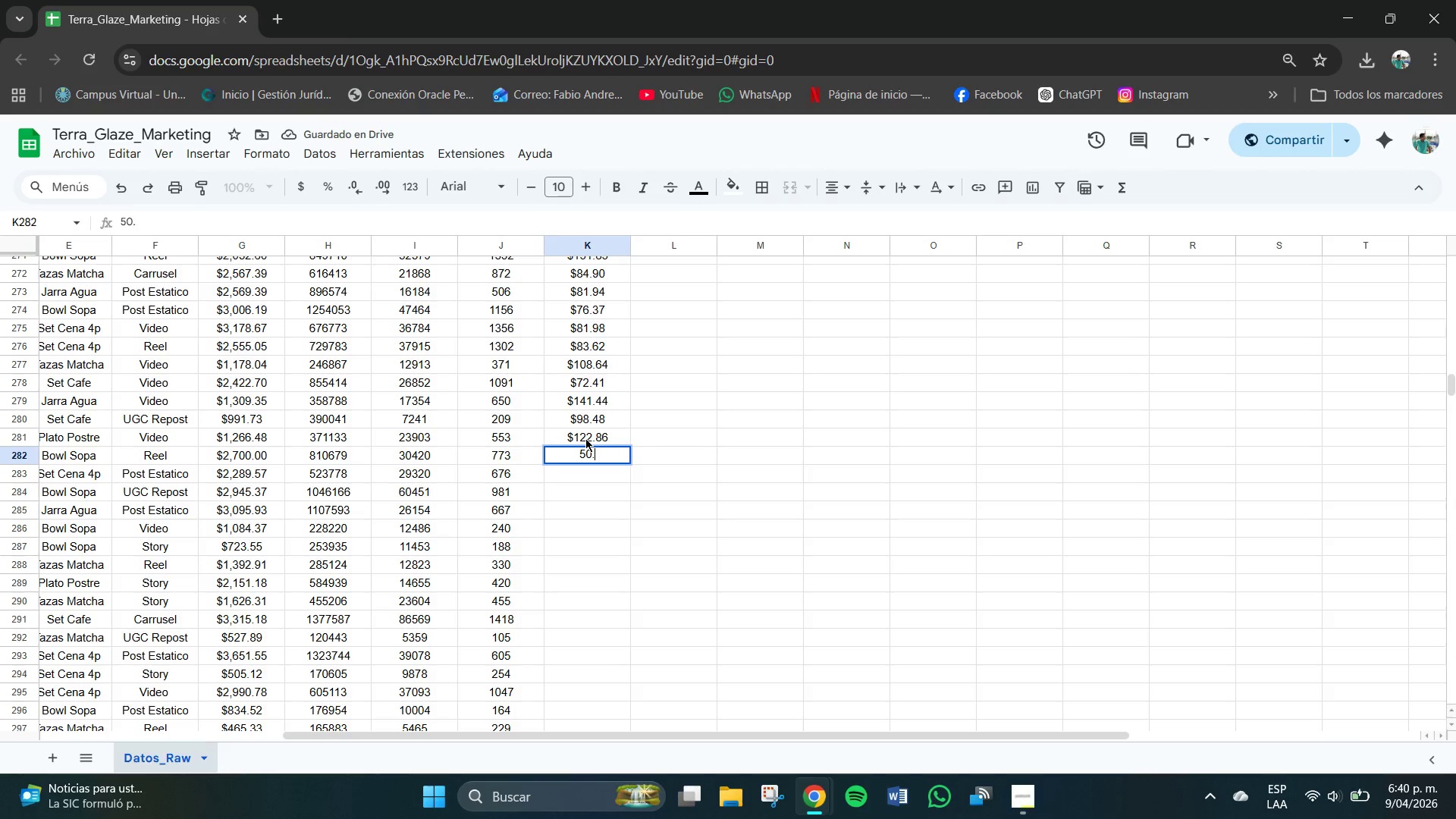 
key(Numpad3)
 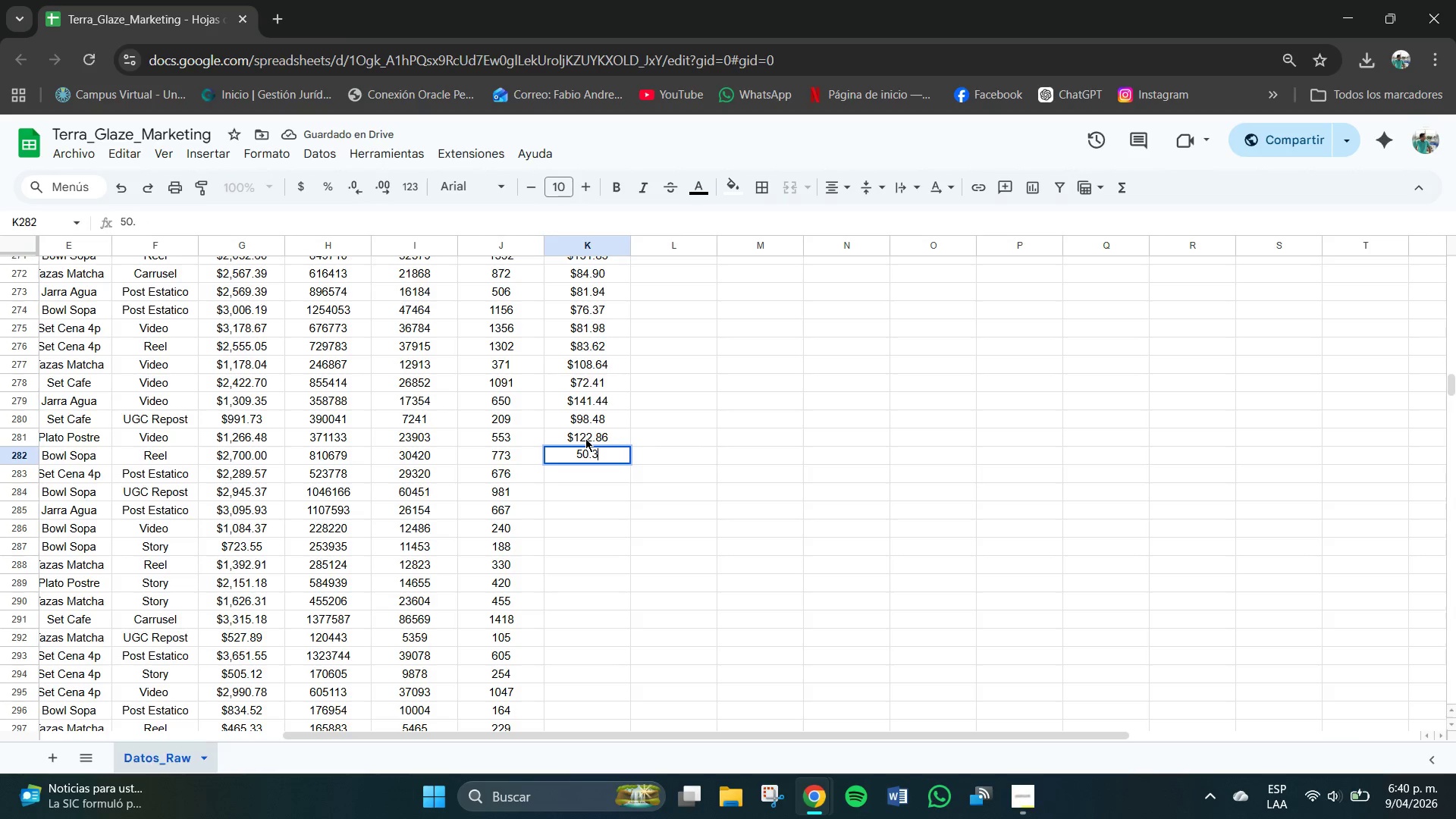 
key(Numpad6)
 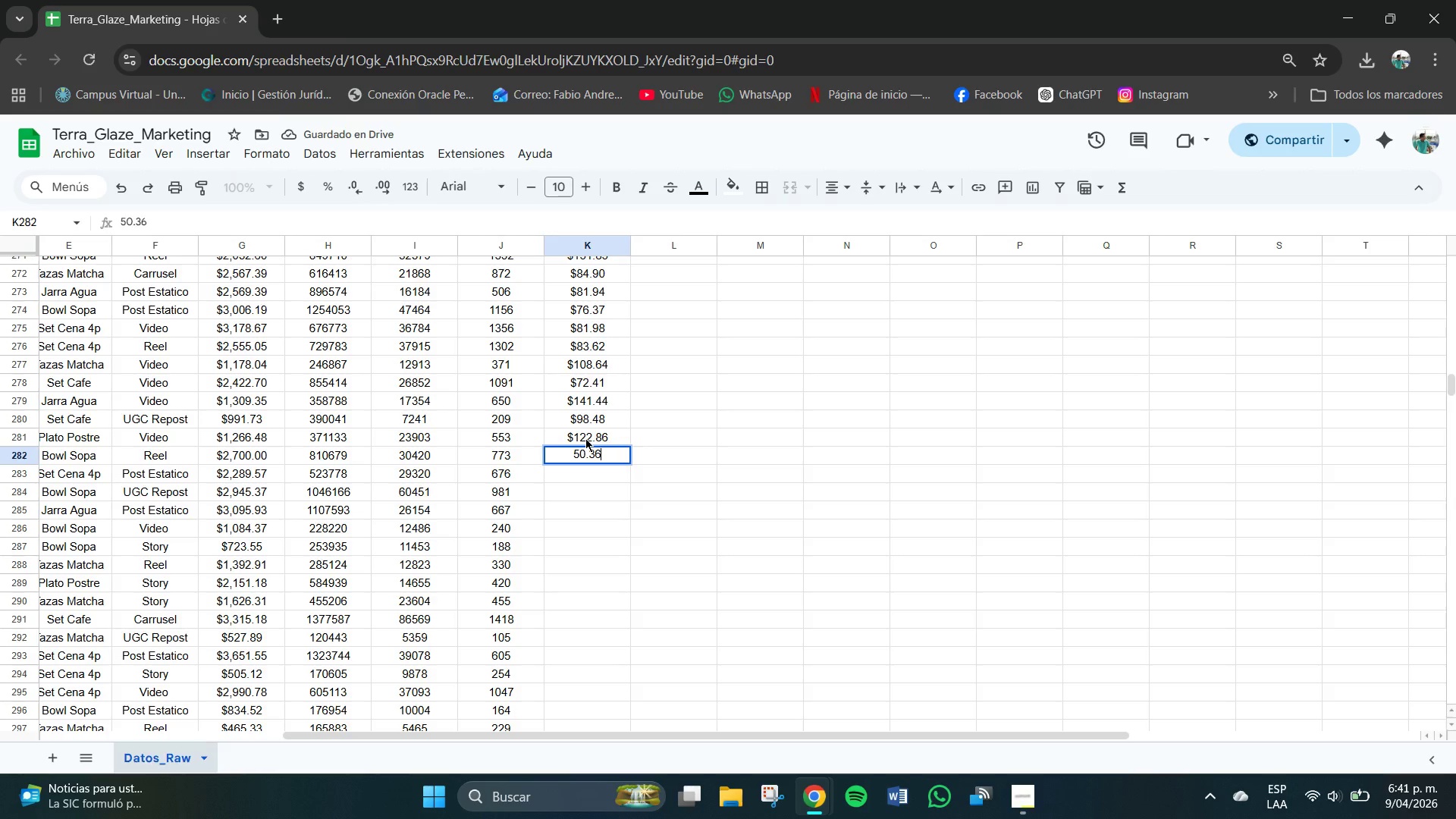 
key(NumpadEnter)
 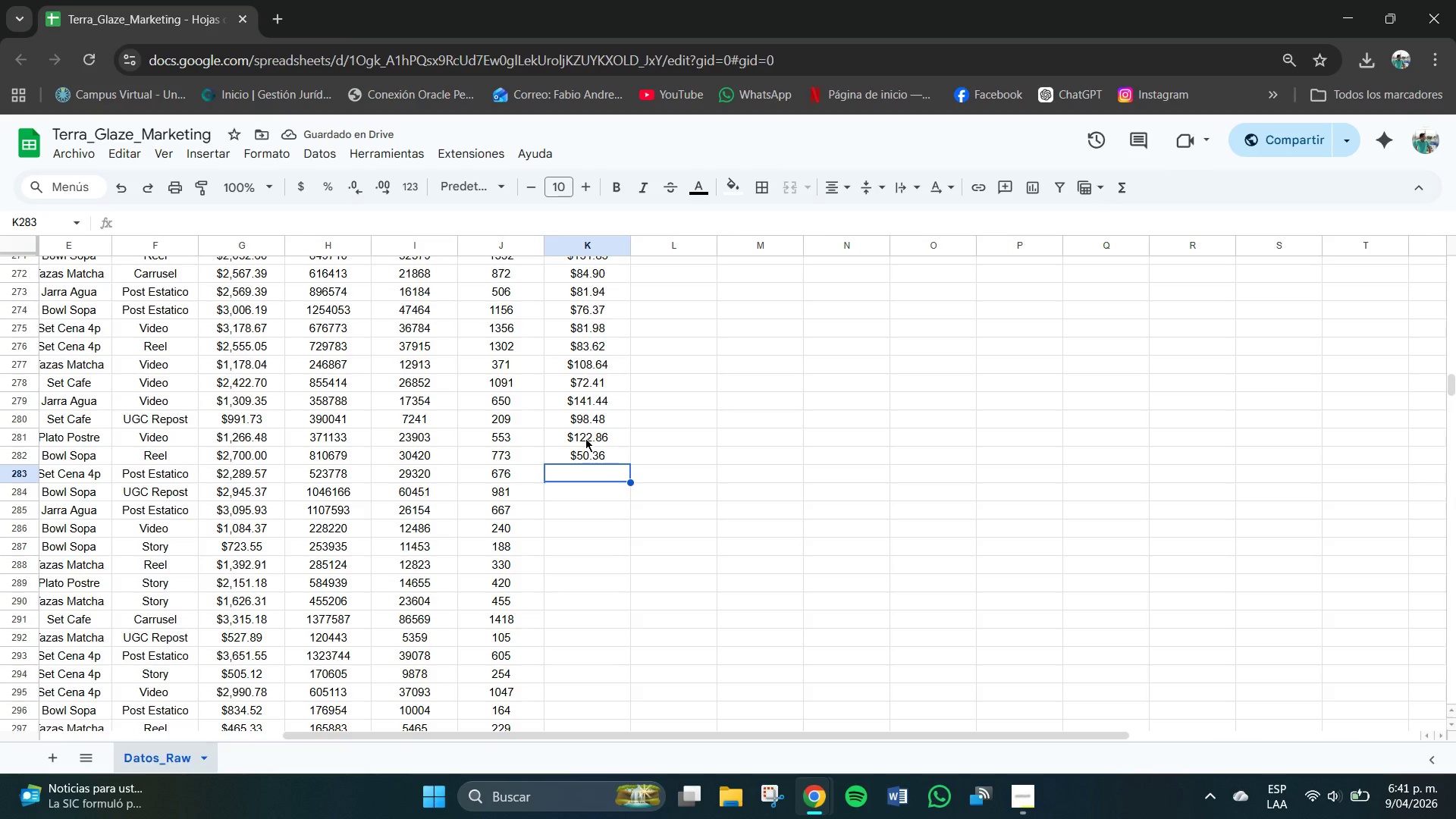 
key(Numpad7)
 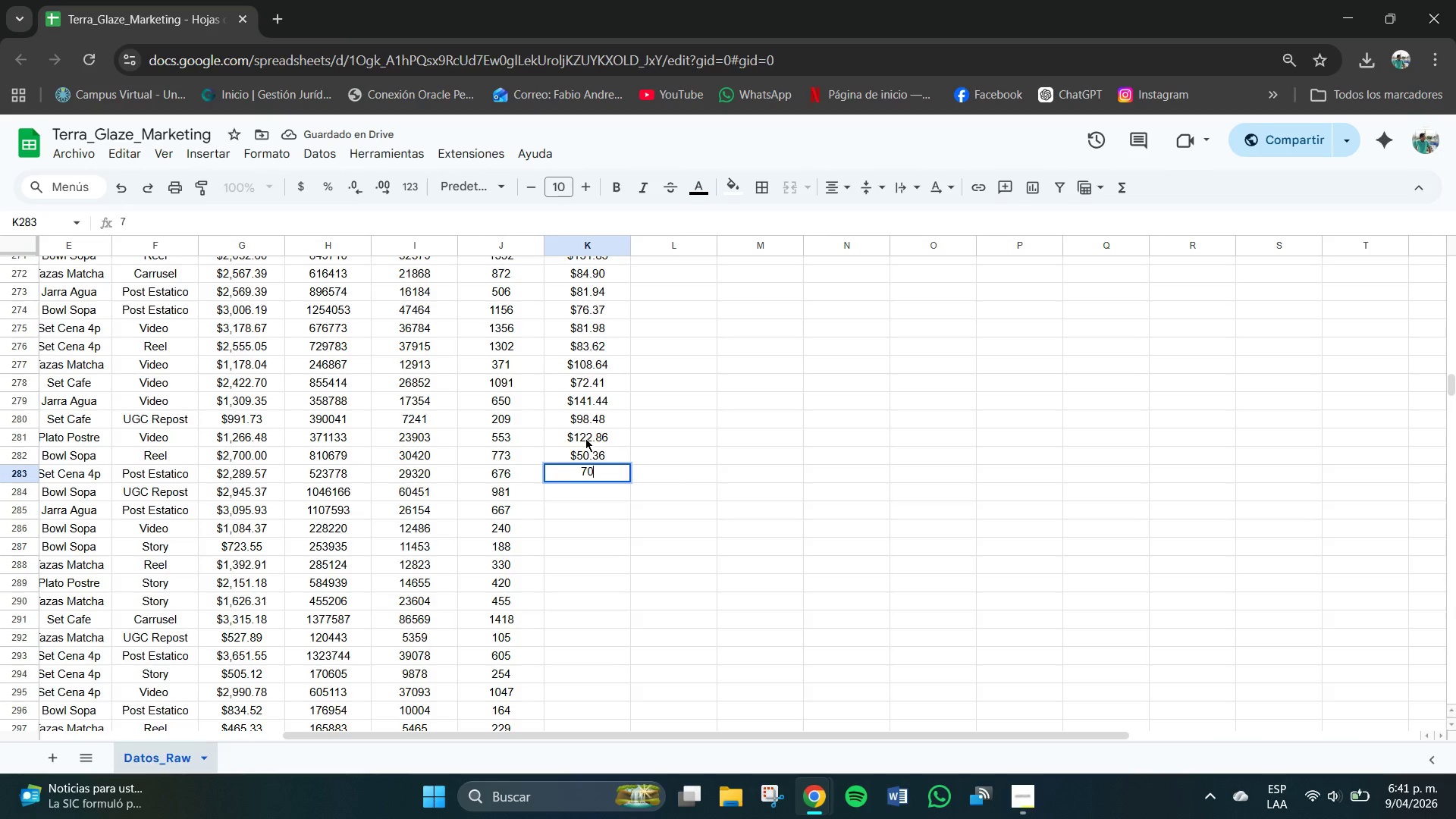 
key(Numpad0)
 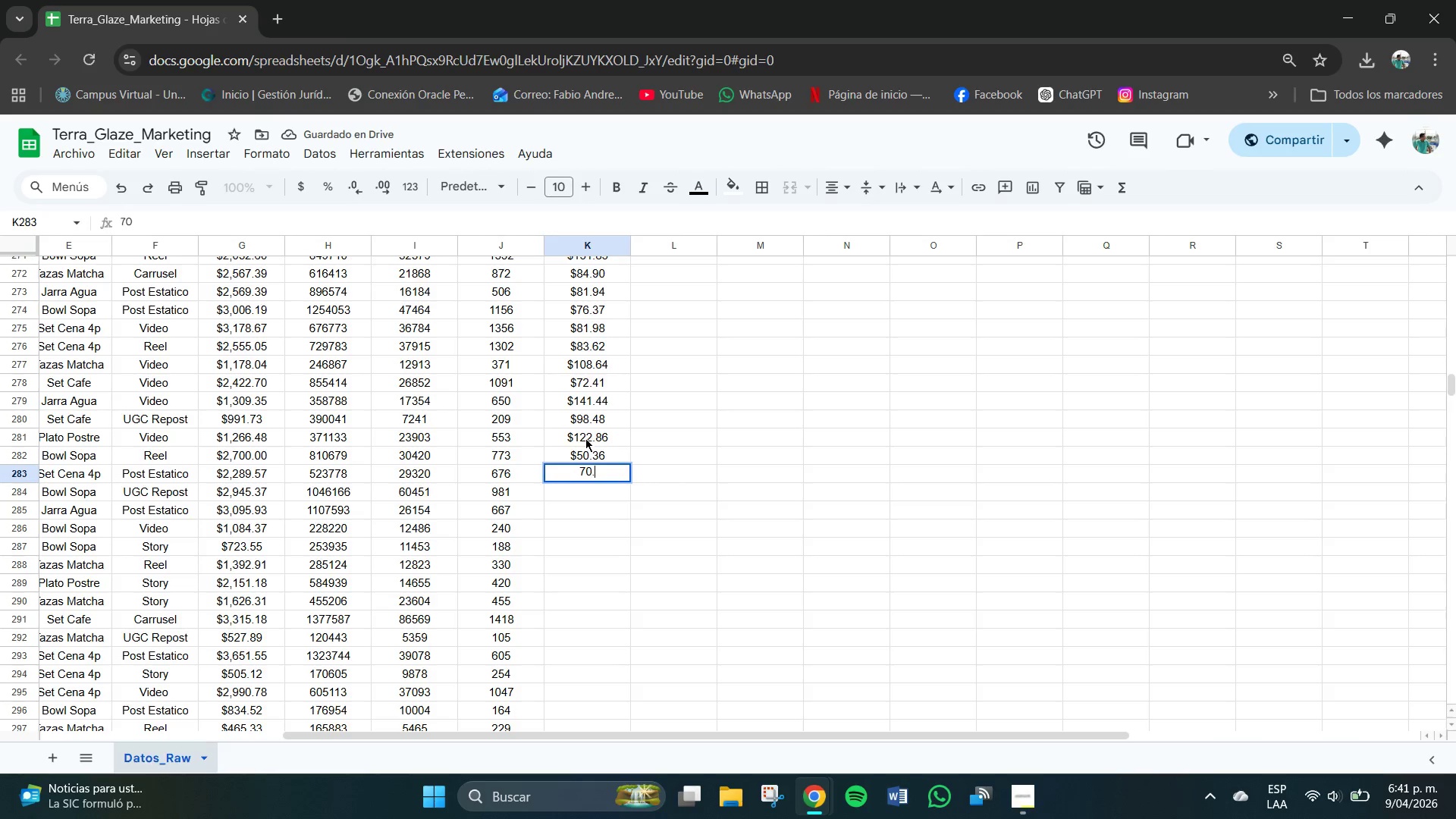 
key(NumpadDecimal)
 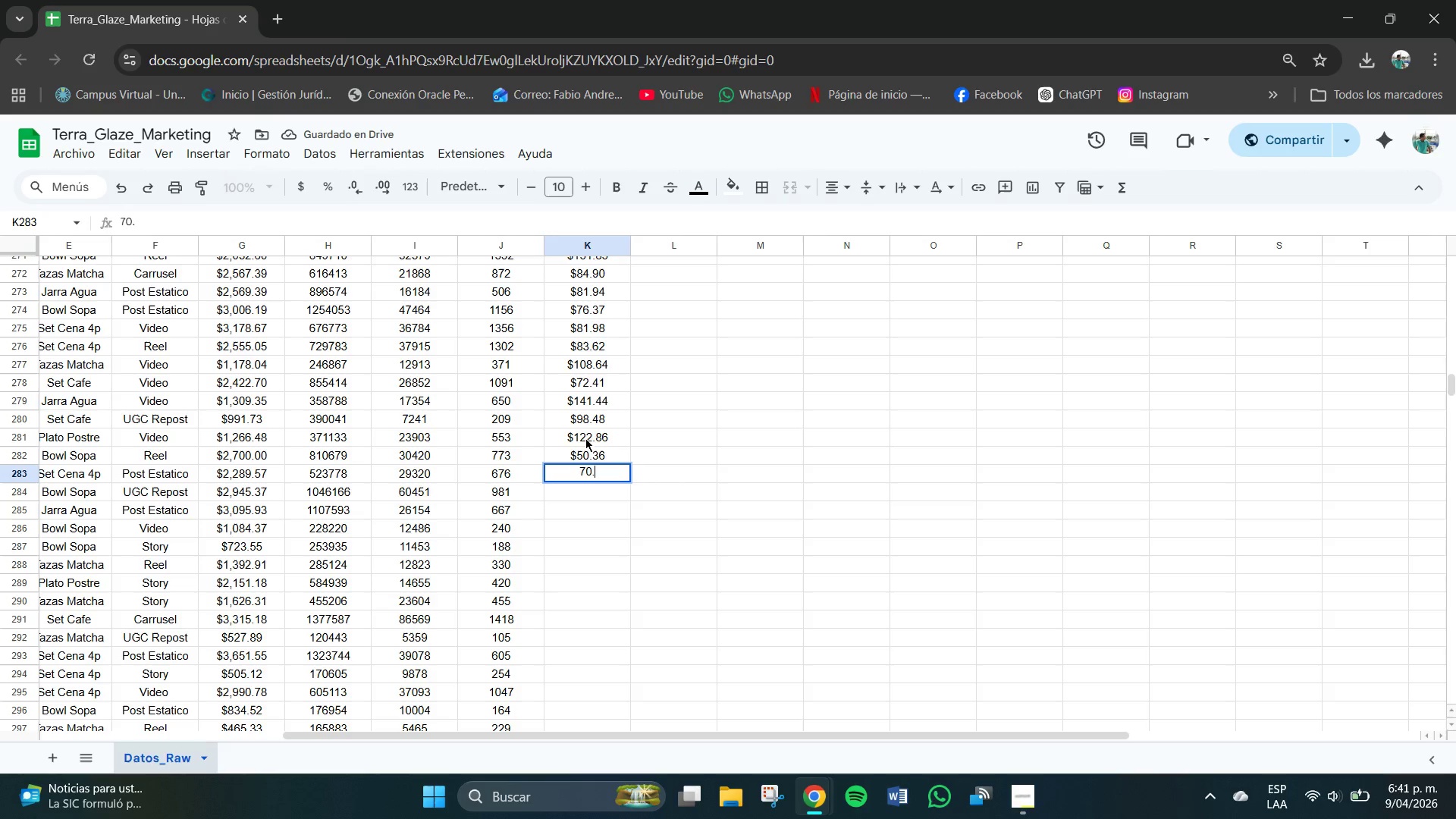 
key(Numpad4)
 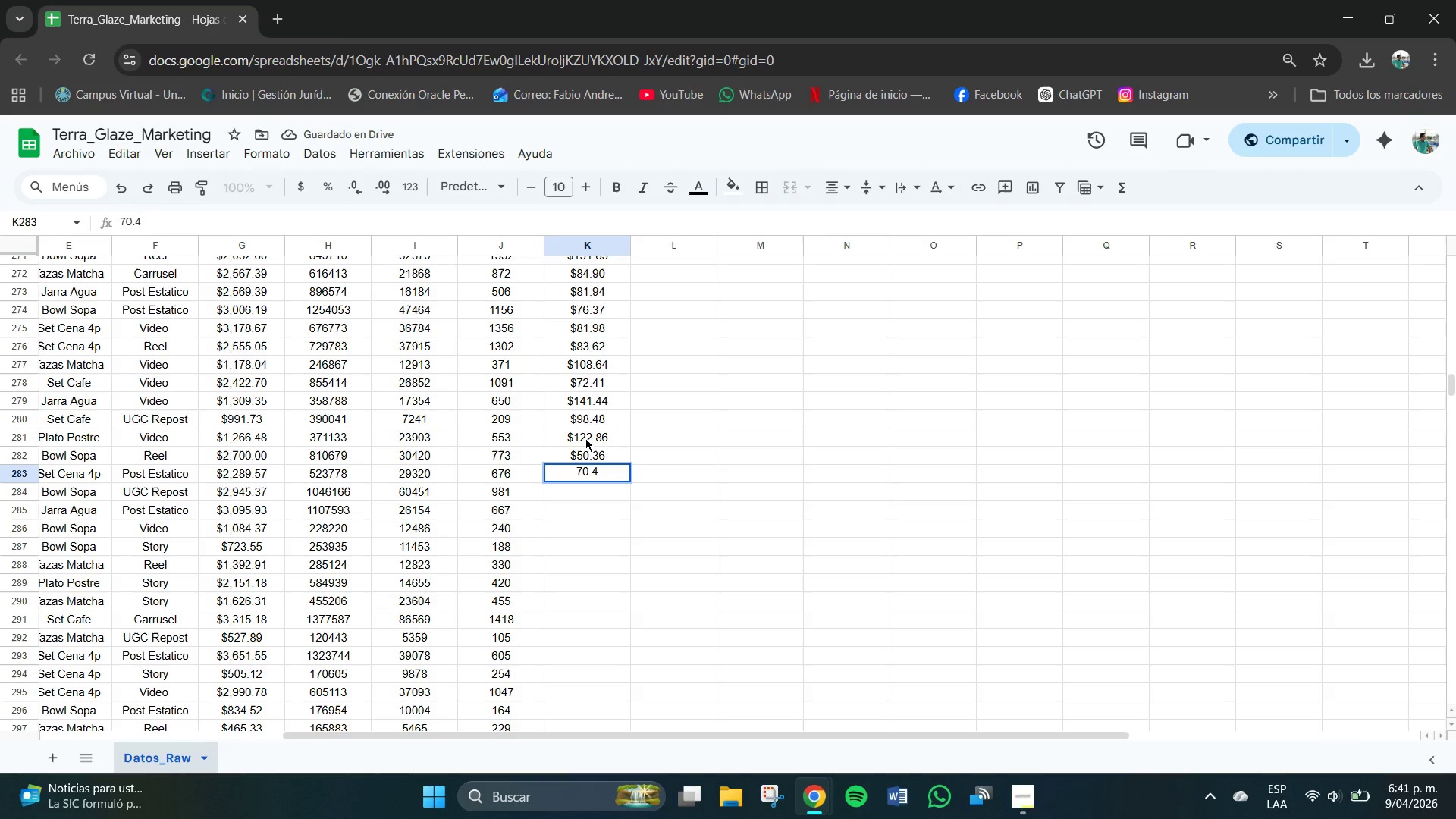 
key(Numpad0)
 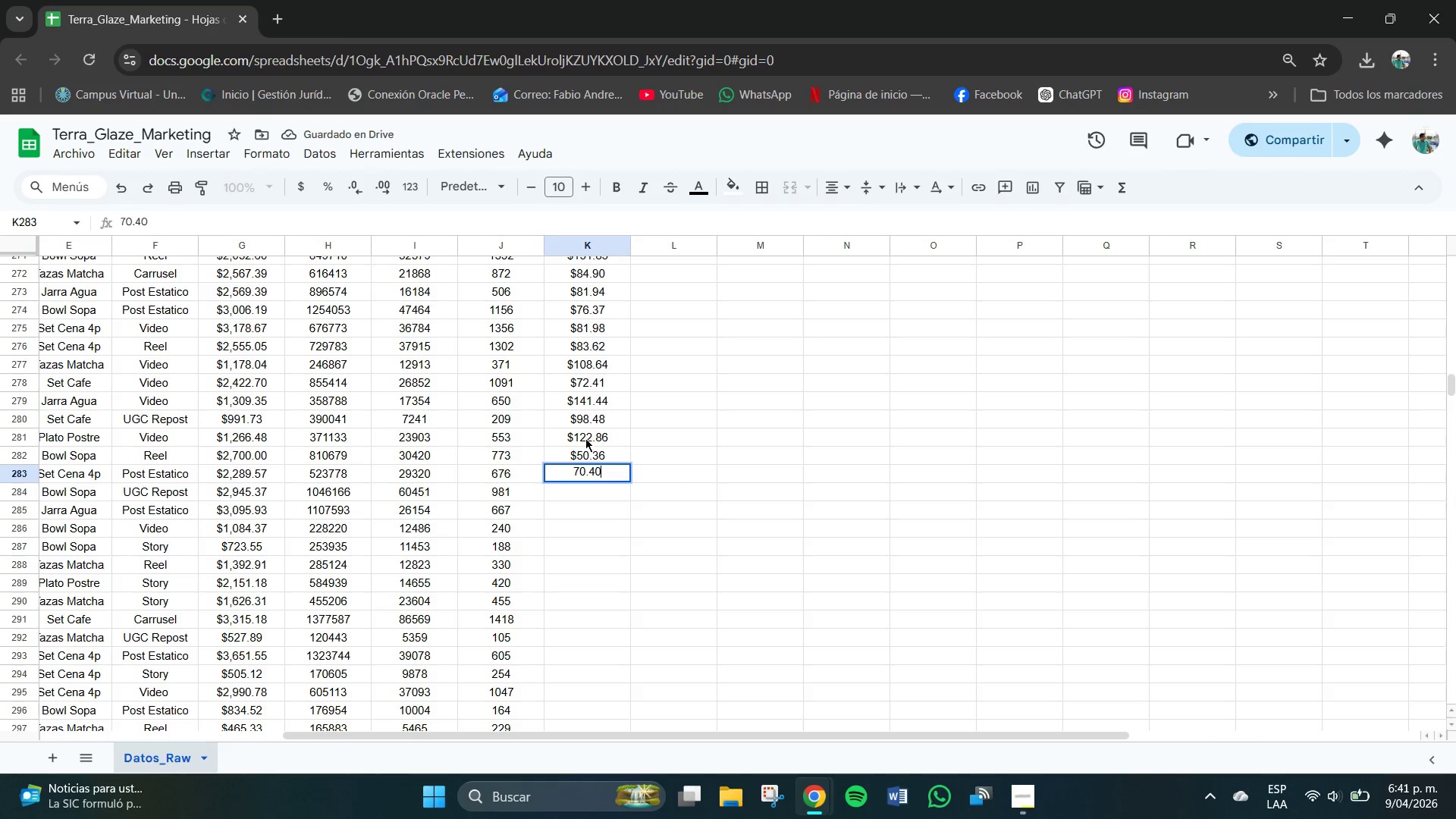 
key(NumpadEnter)
 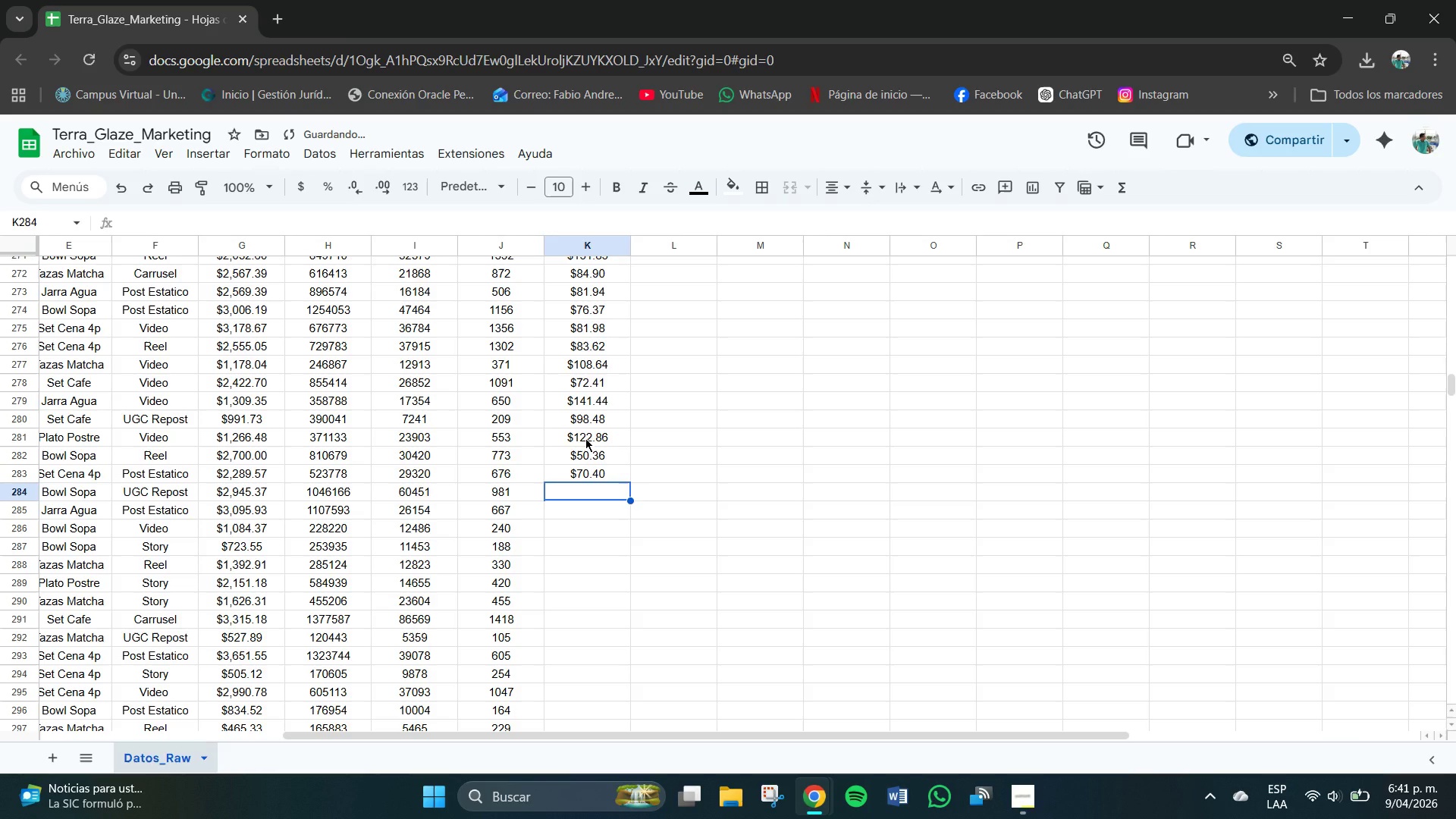 
key(Numpad5)
 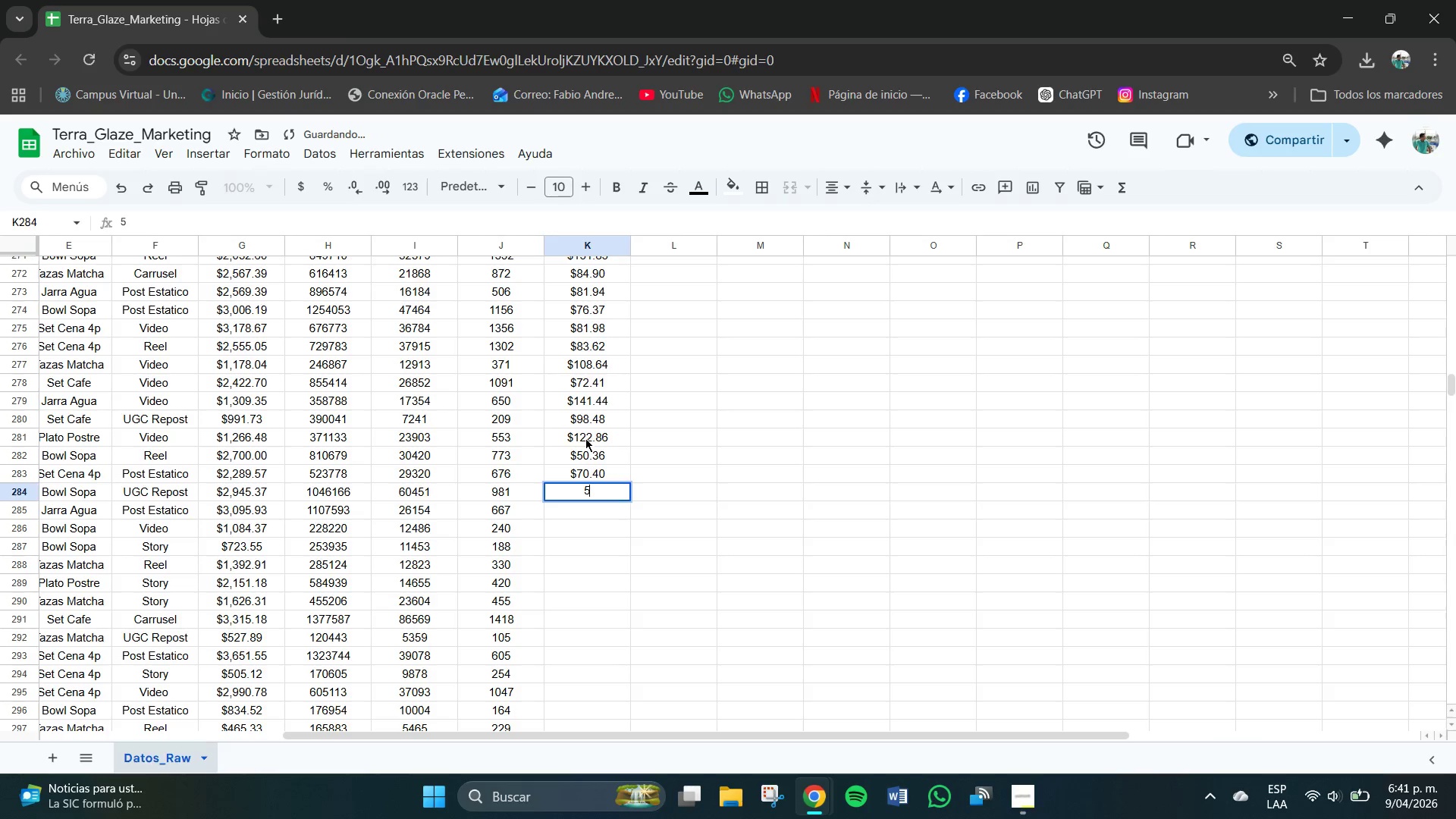 
key(Numpad0)
 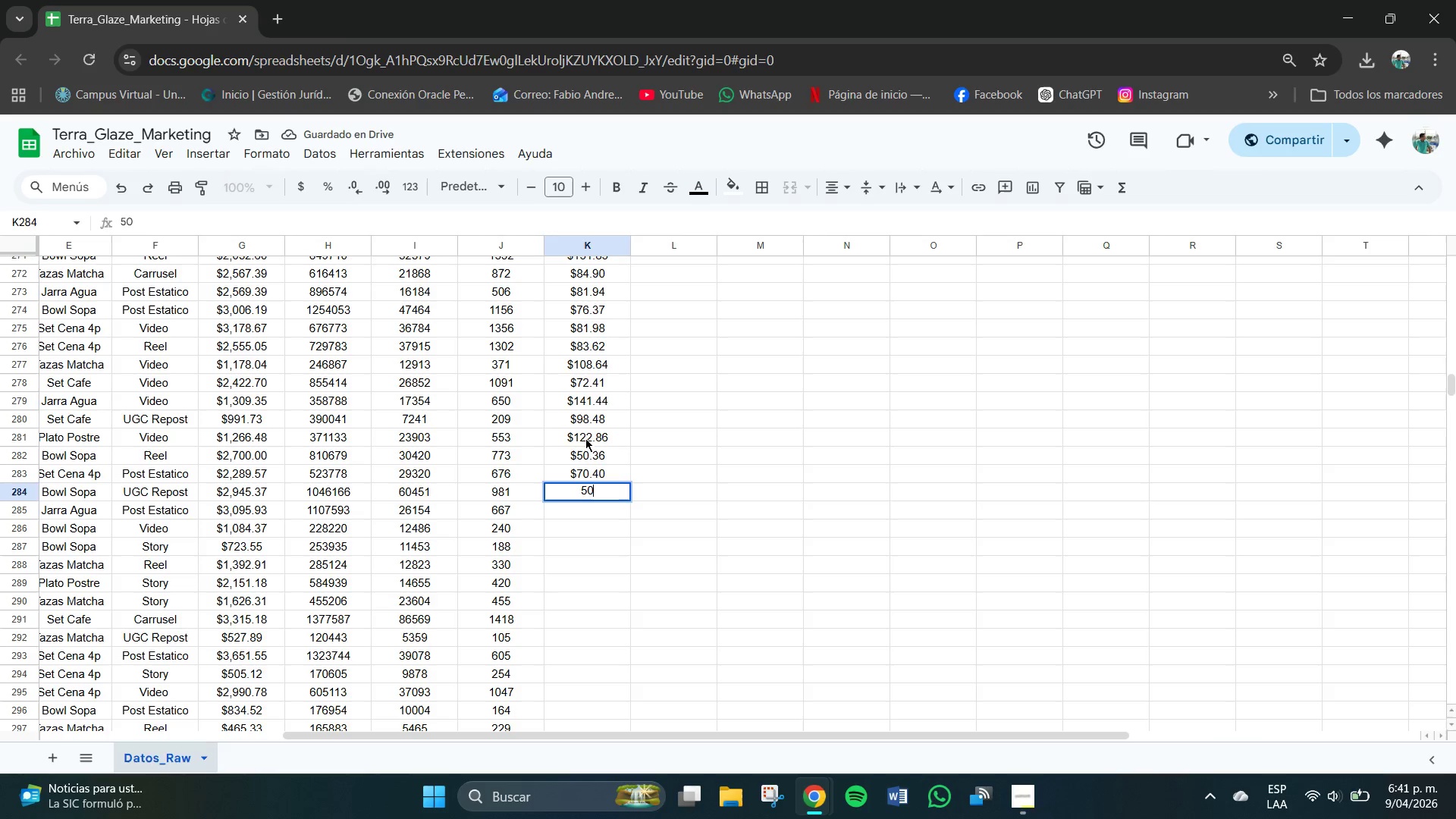 
key(NumpadDecimal)
 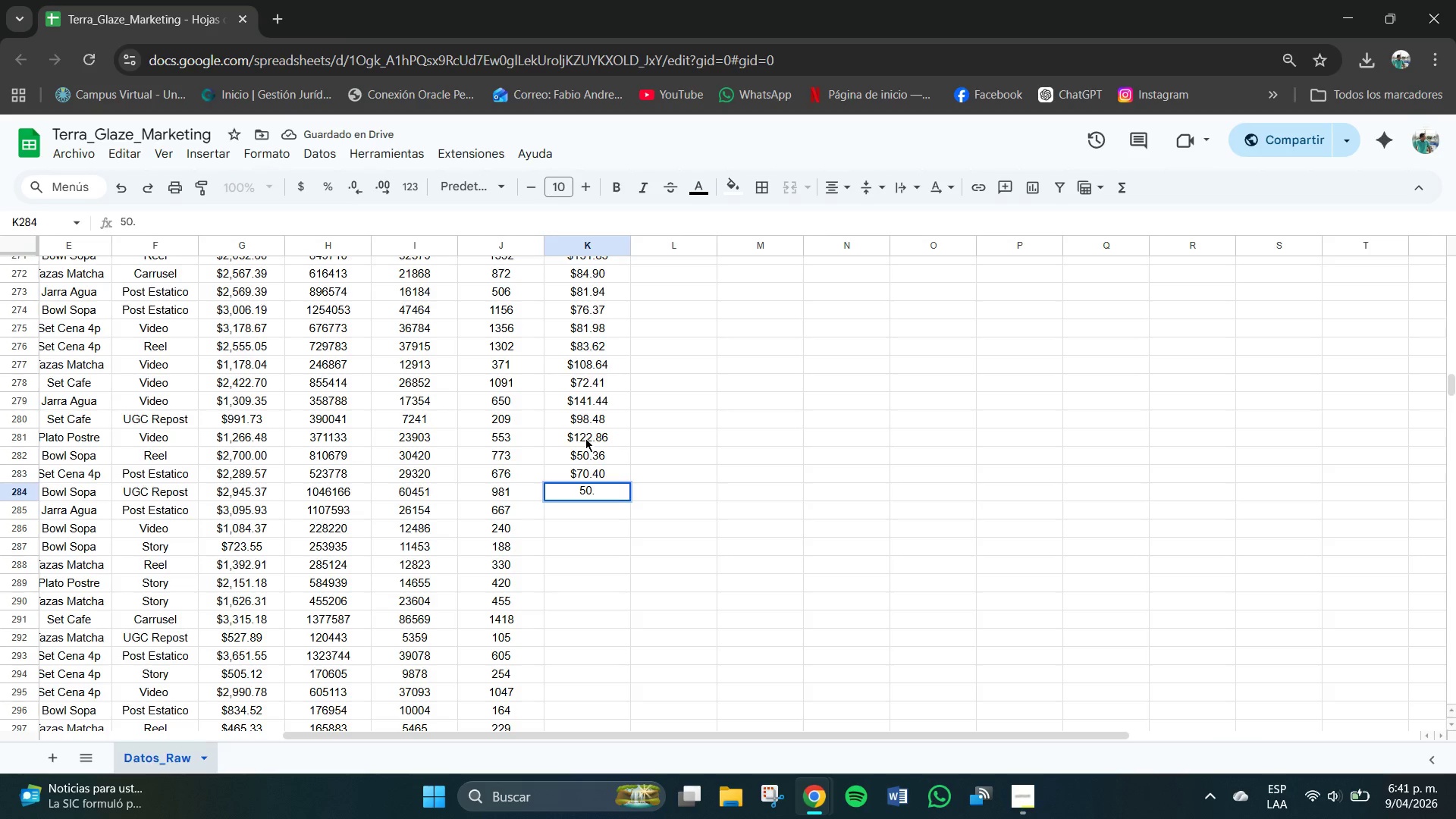 
key(Numpad6)
 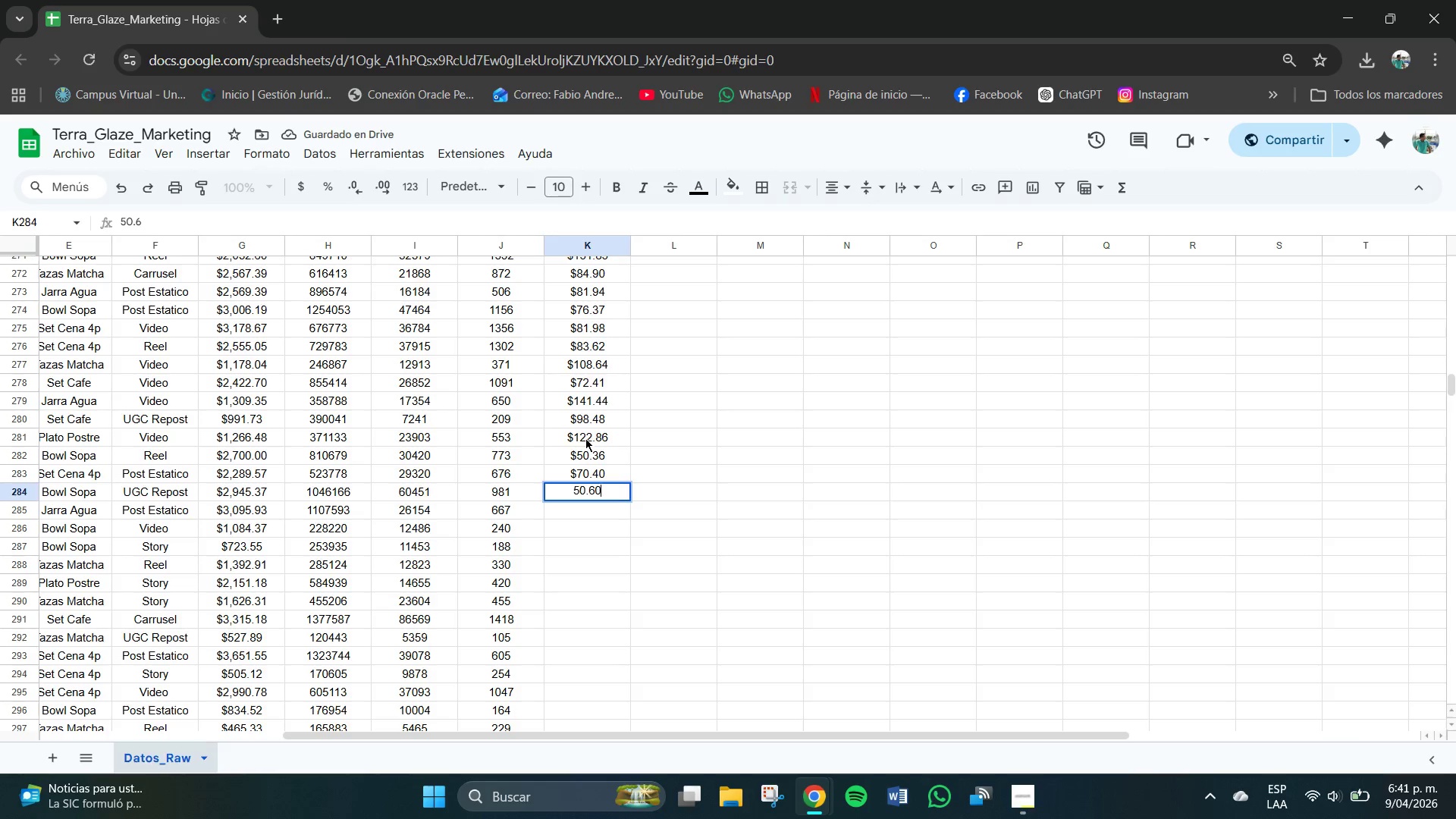 
key(Numpad0)
 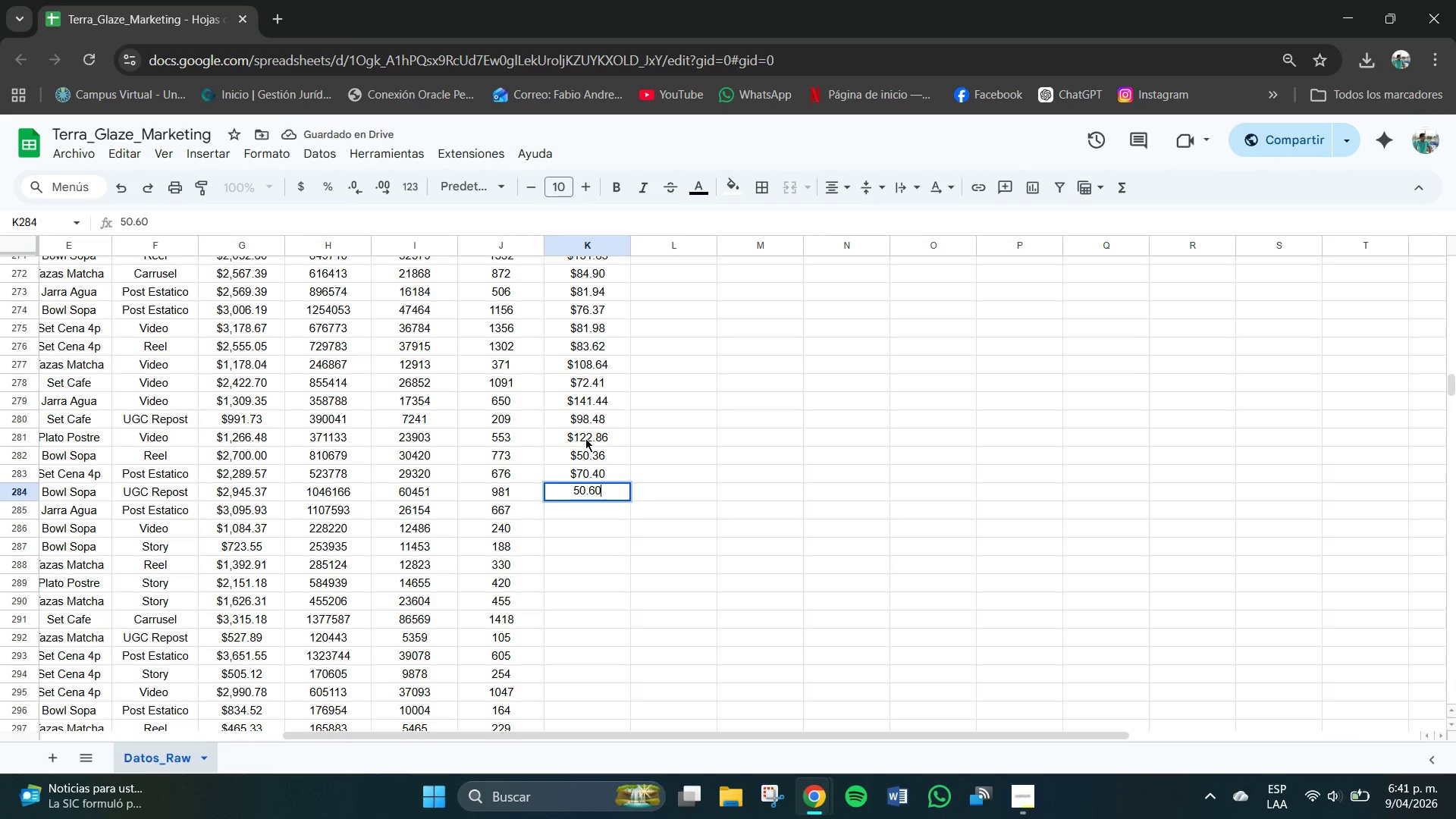 
key(NumpadEnter)
 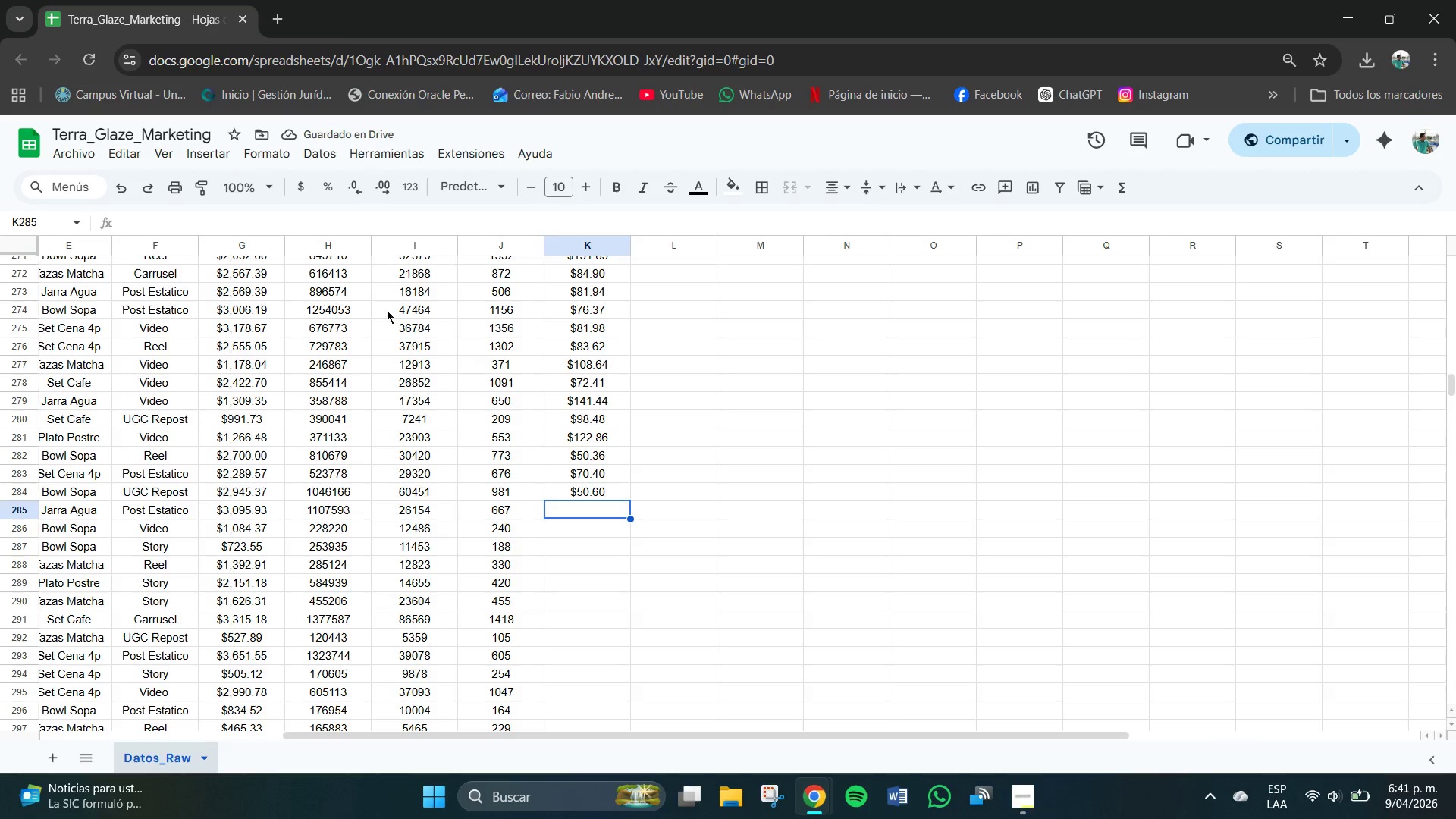 
left_click([582, 556])
 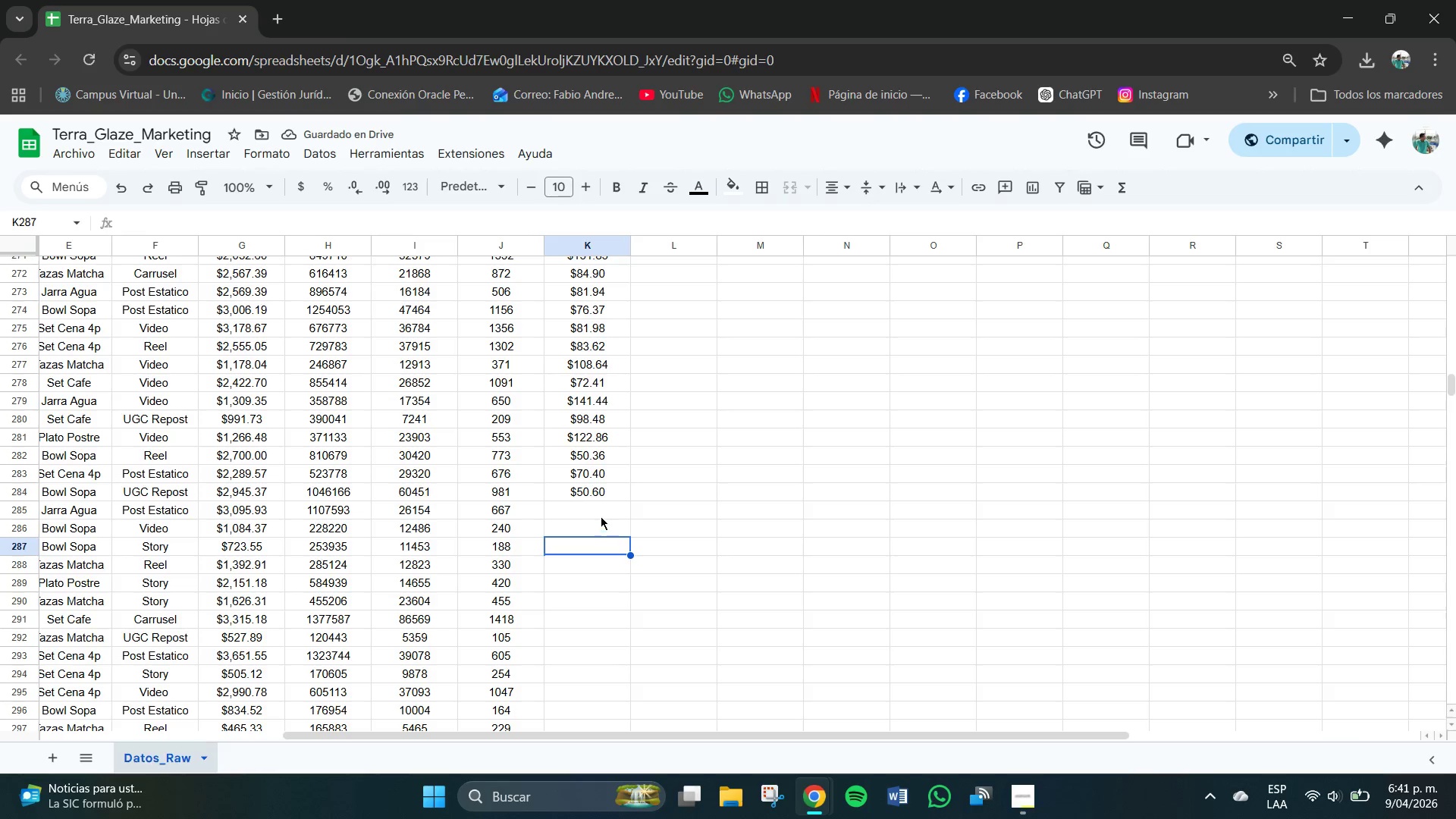 
left_click([603, 495])
 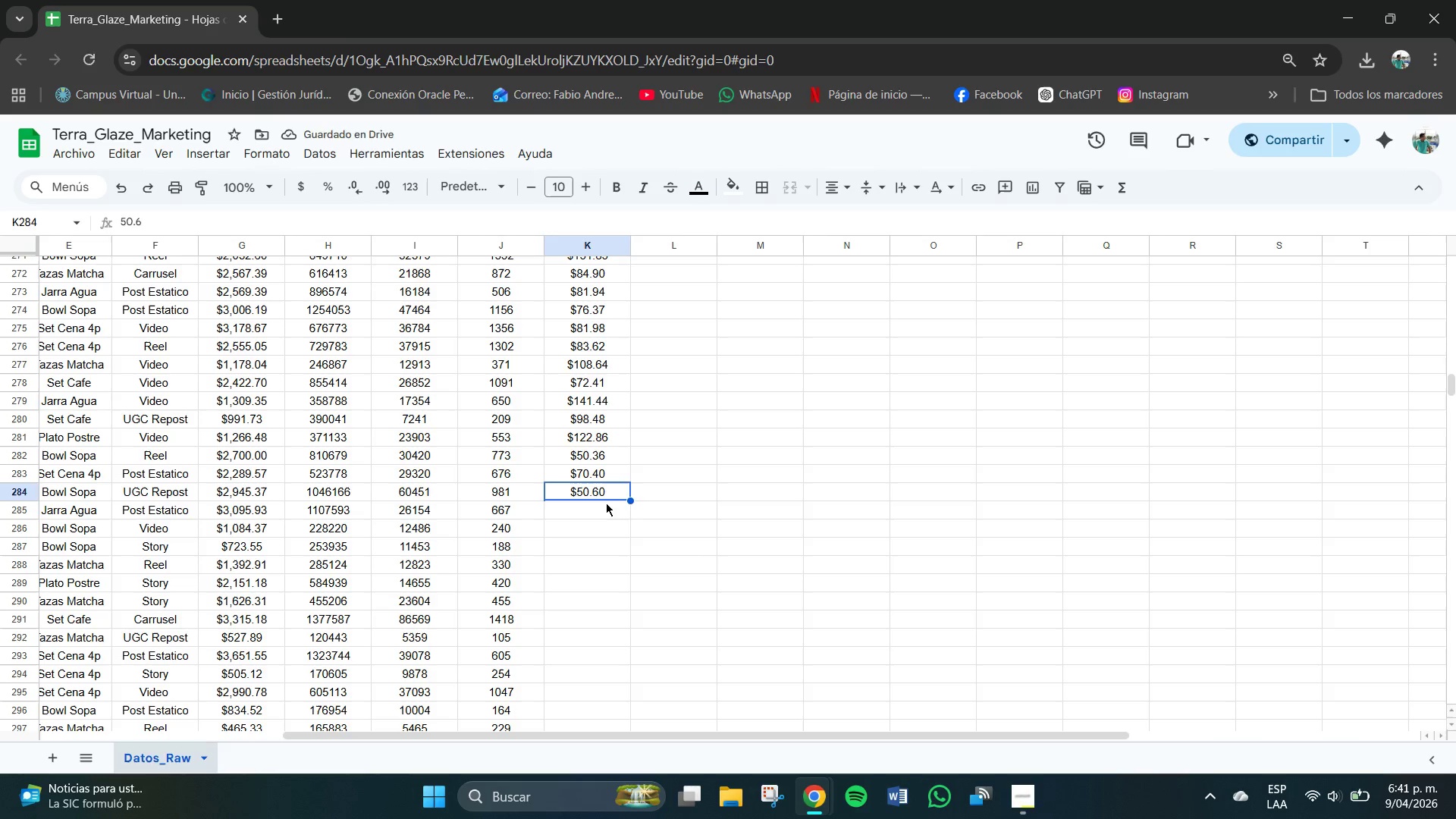 
left_click([595, 516])
 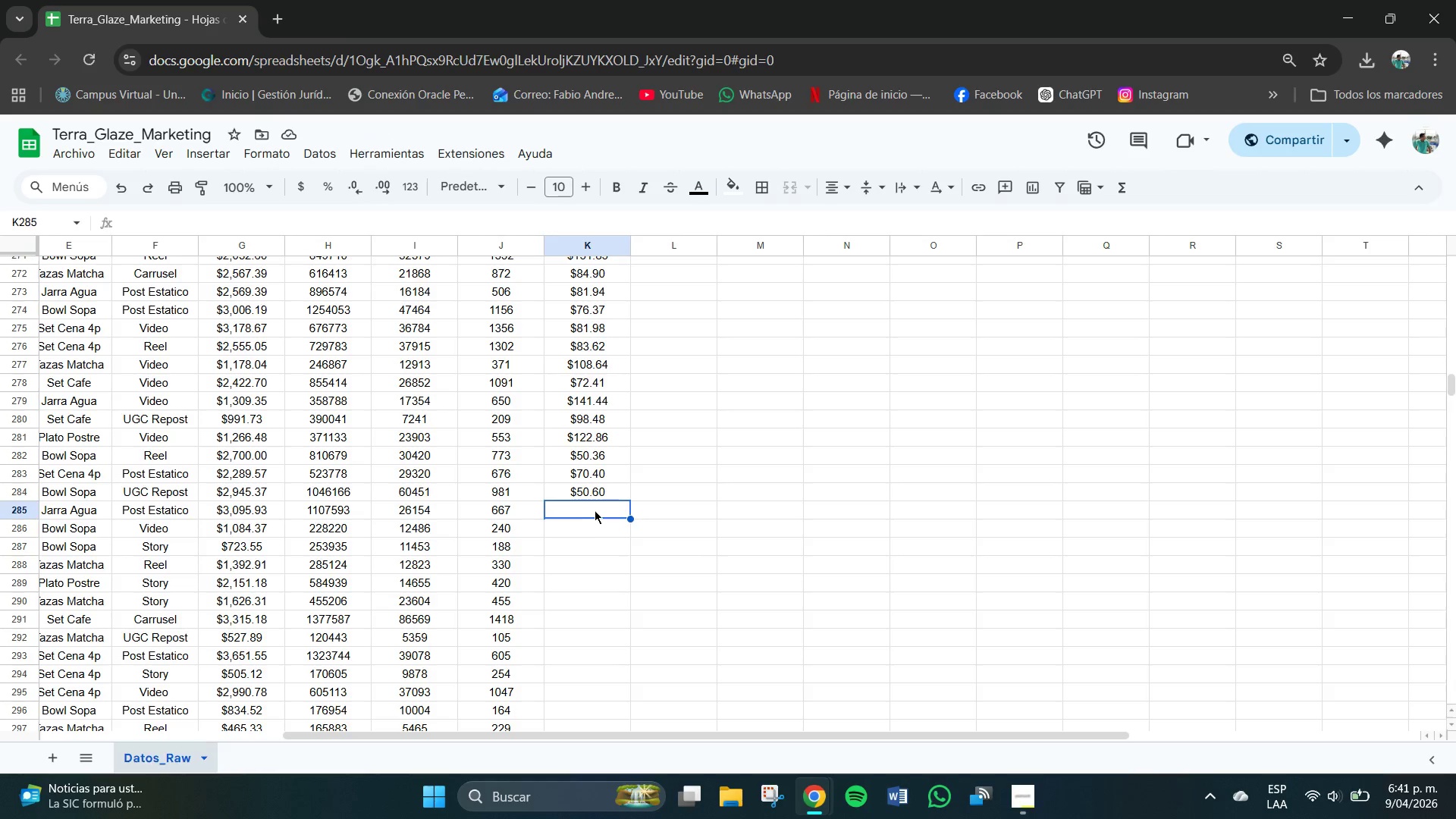 
left_click([594, 509])
 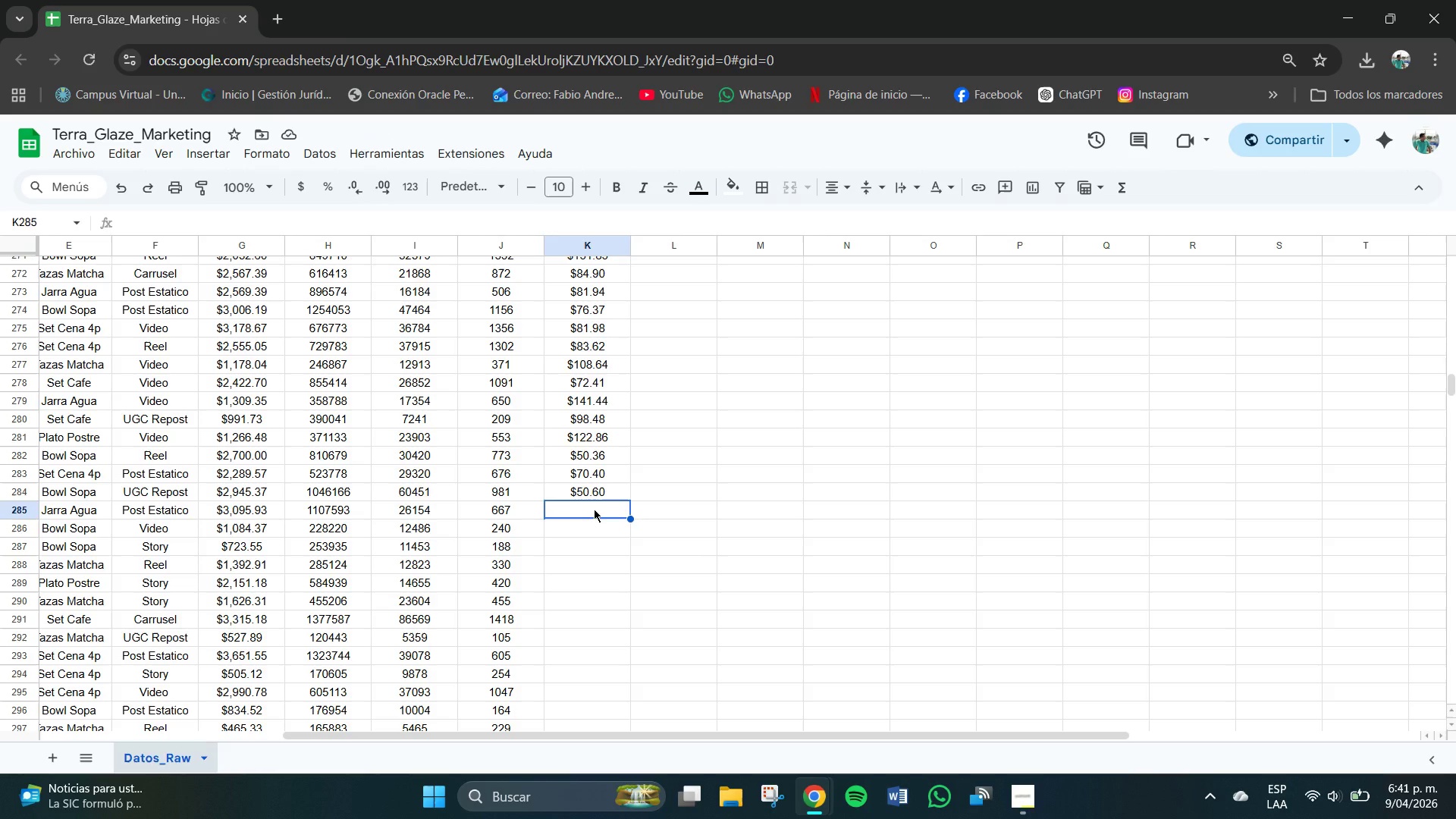 
wait(8.36)
 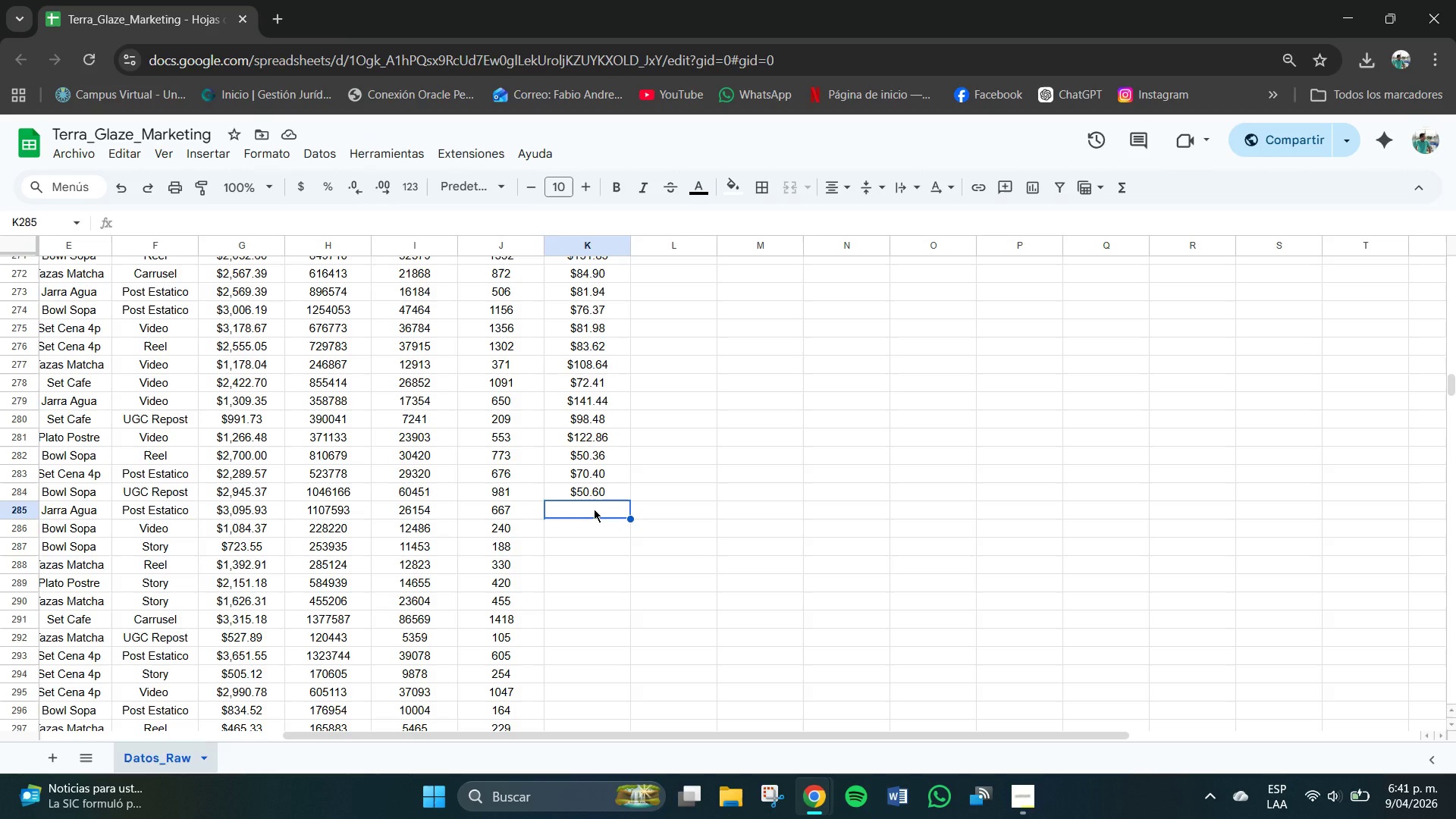 
left_click([595, 507])
 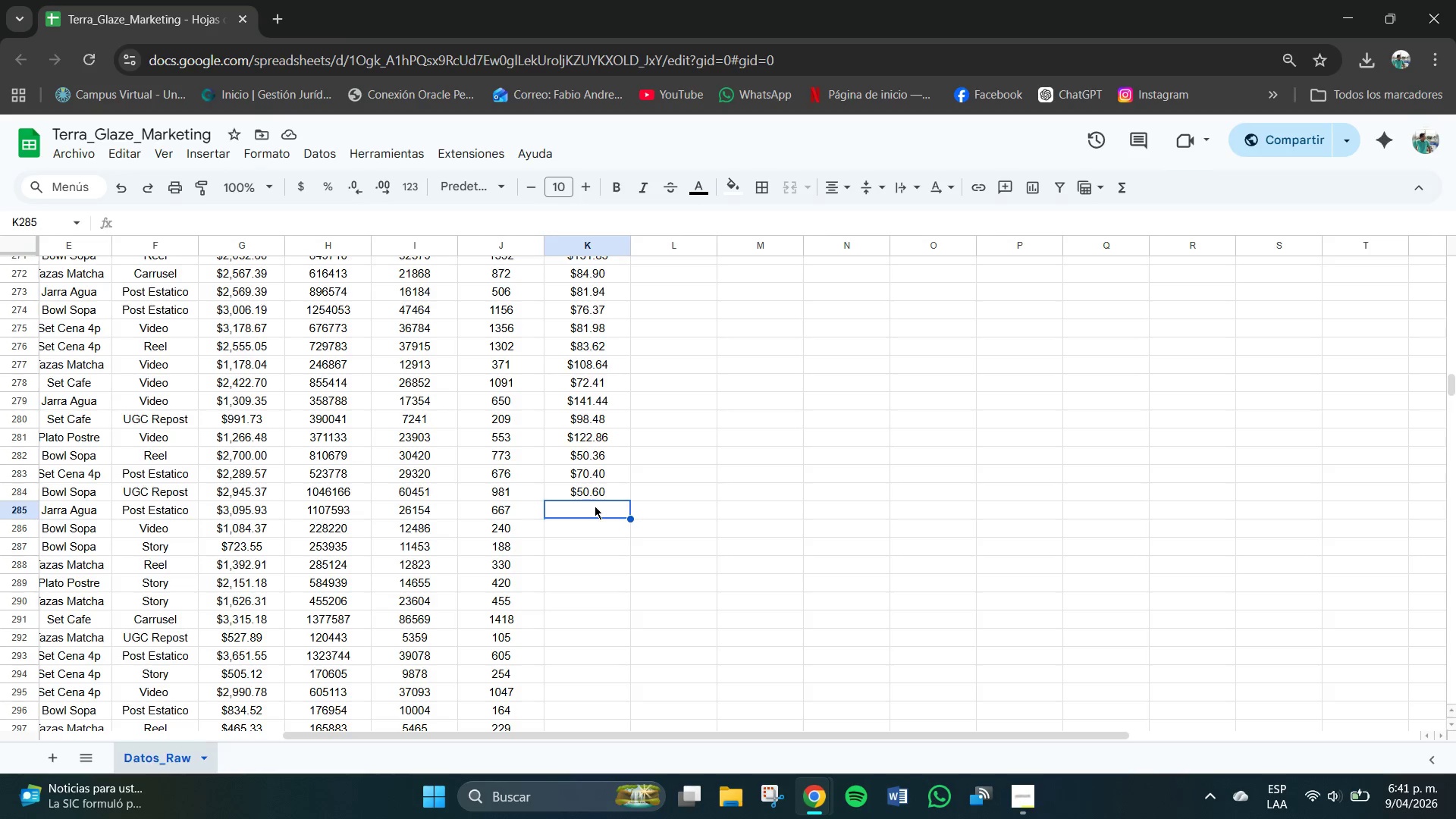 
key(Numpad9)
 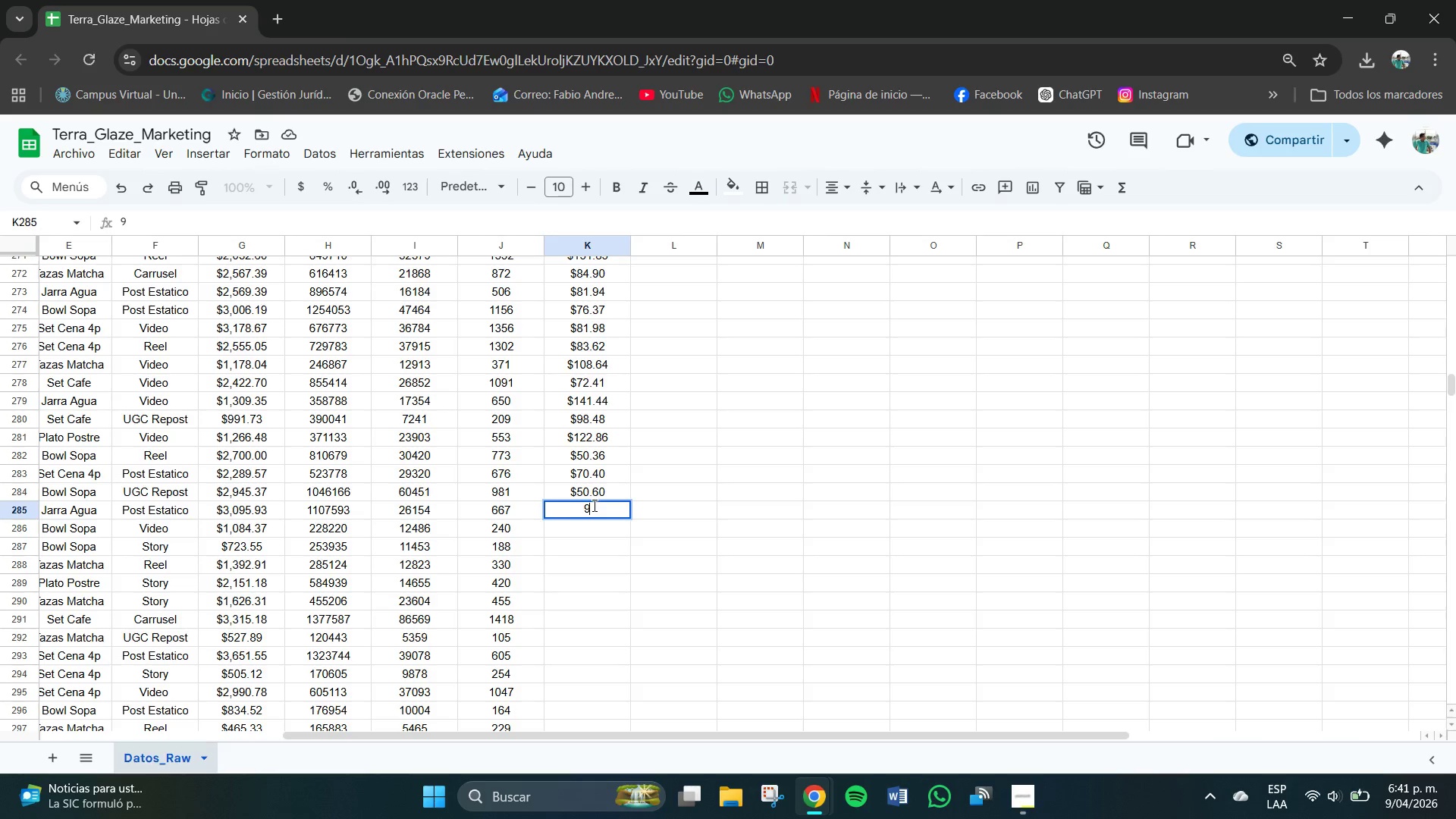 
key(Numpad0)
 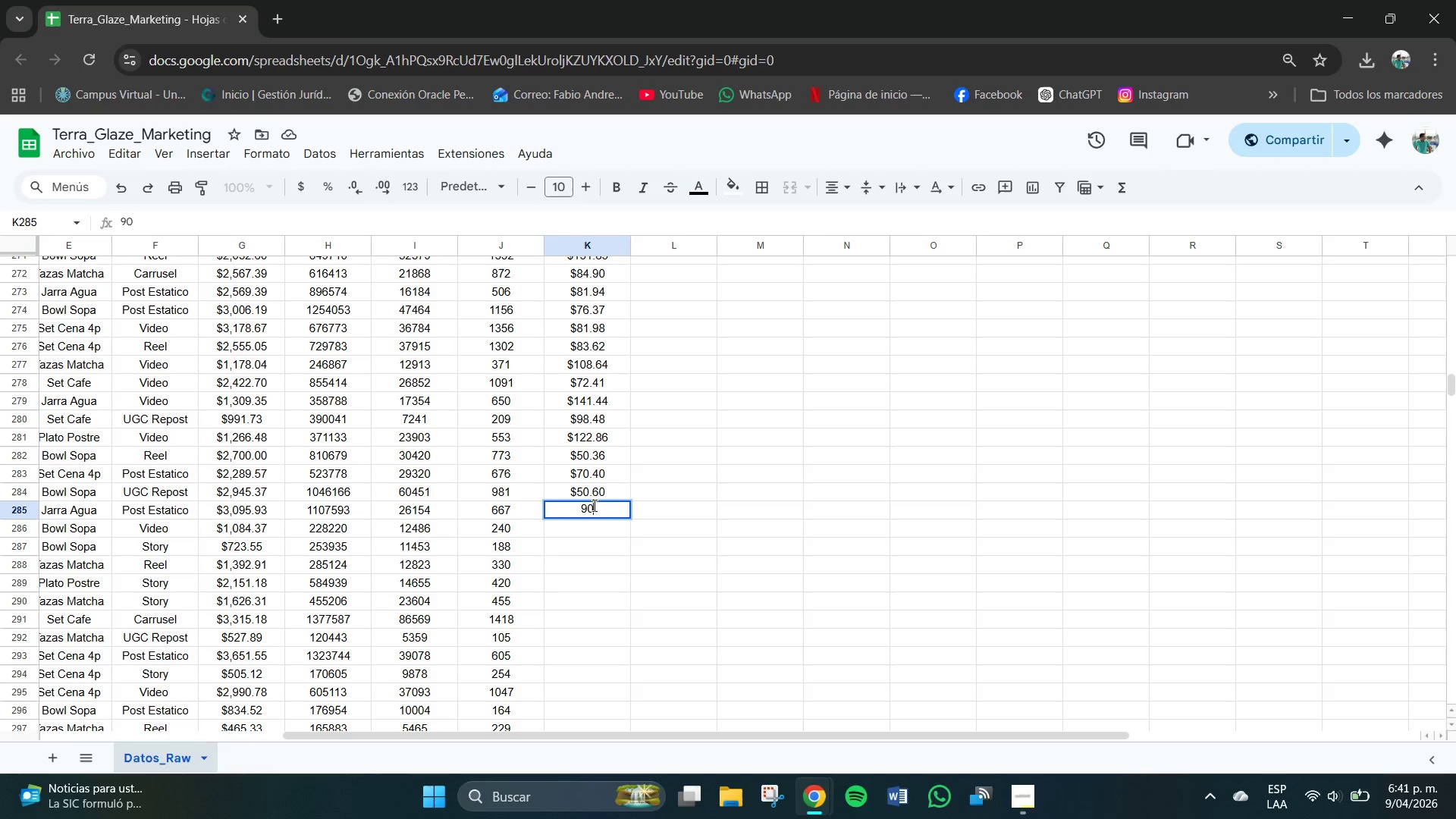 
key(NumpadDecimal)
 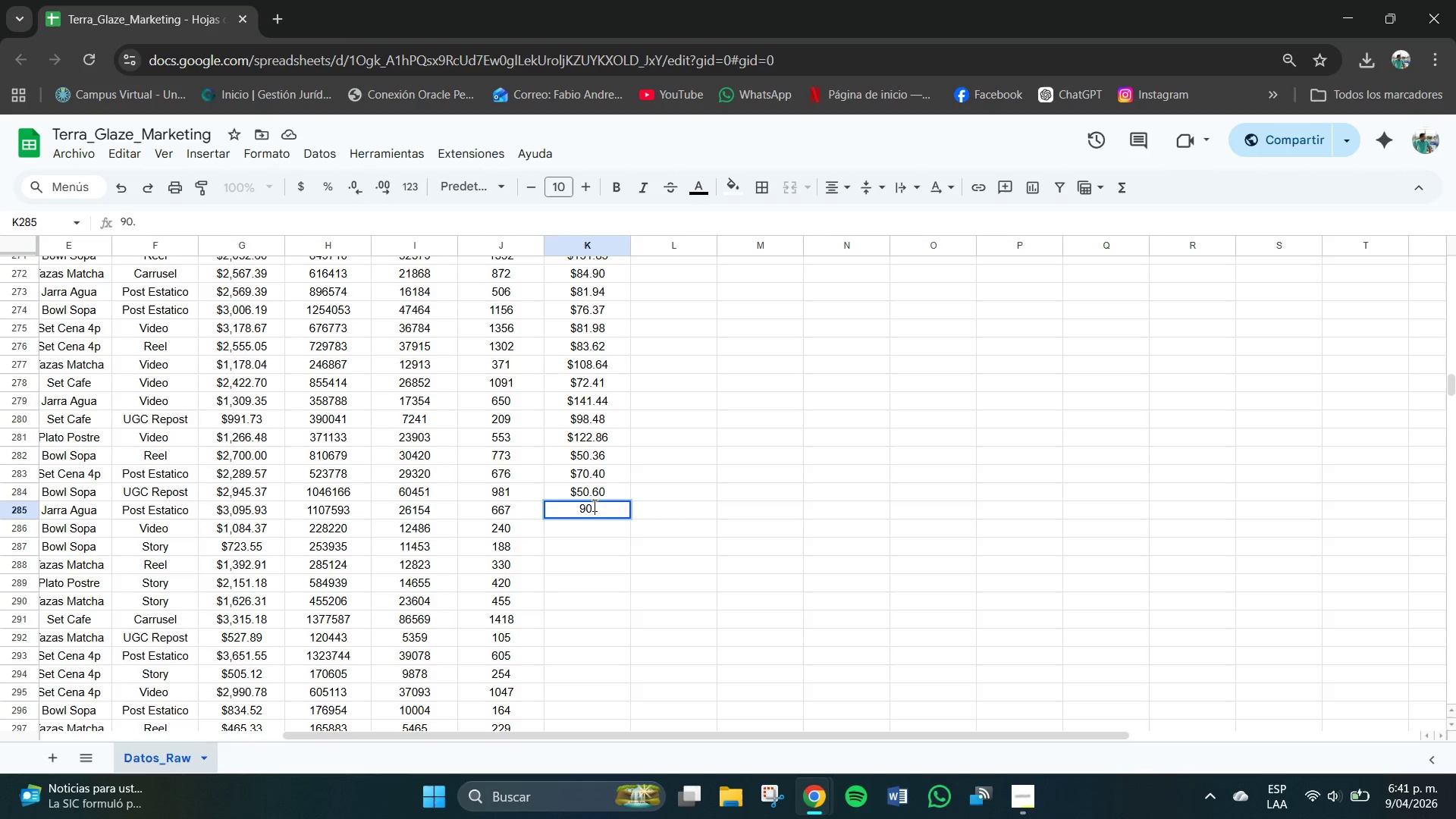 
key(Numpad6)
 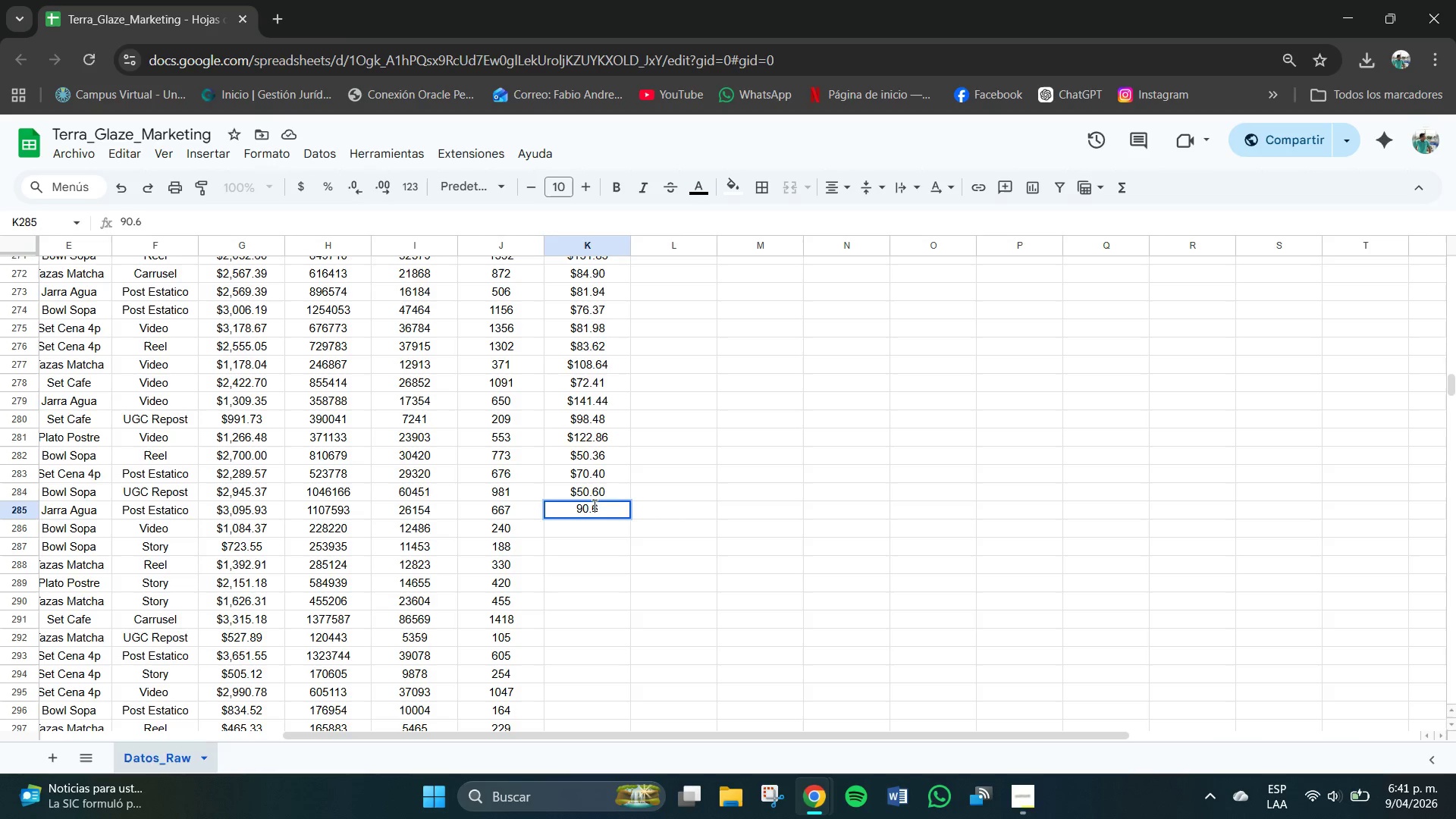 
key(Numpad0)
 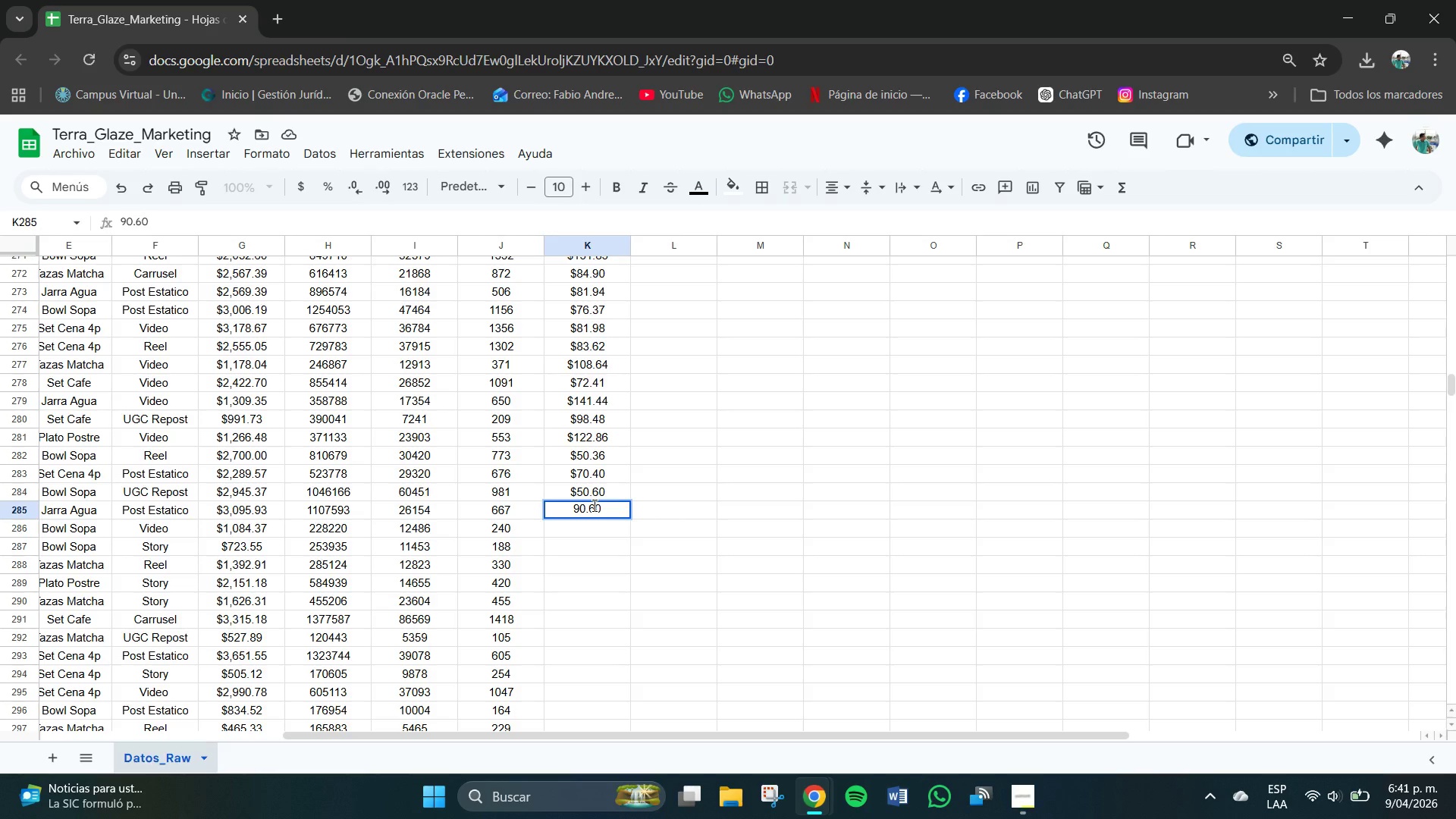 
key(NumpadEnter)
 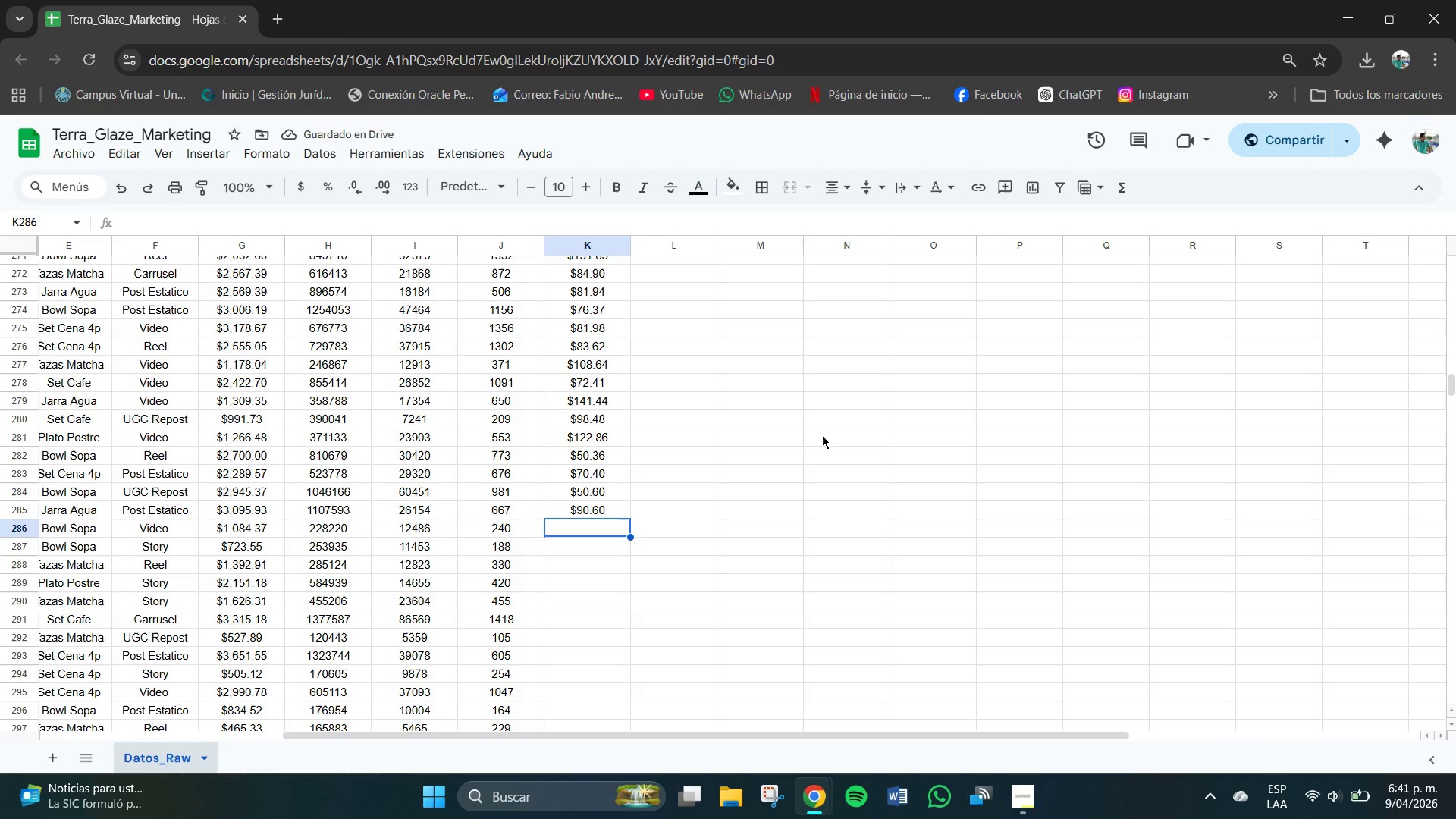 
wait(5.72)
 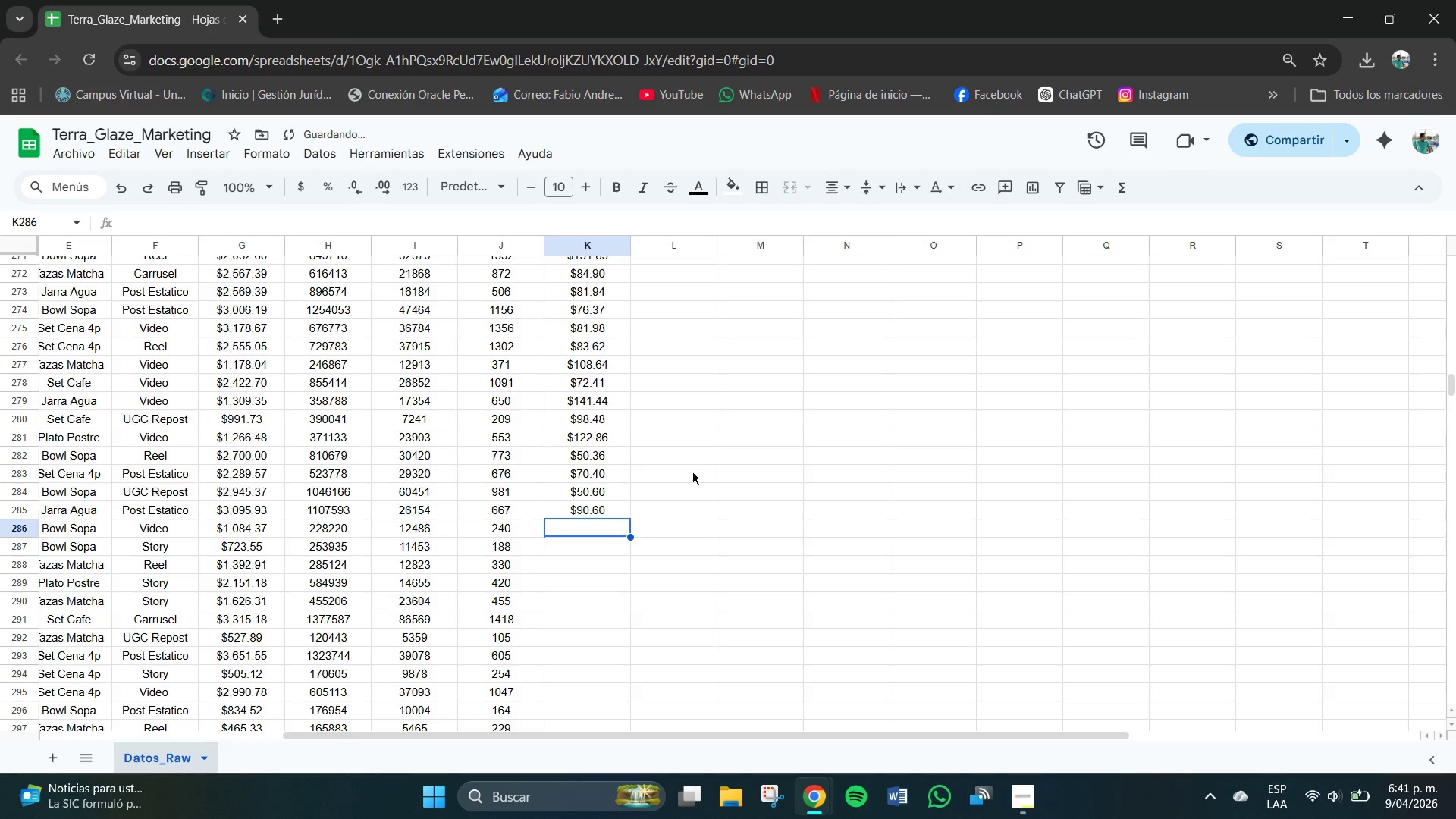 
key(Numpad1)
 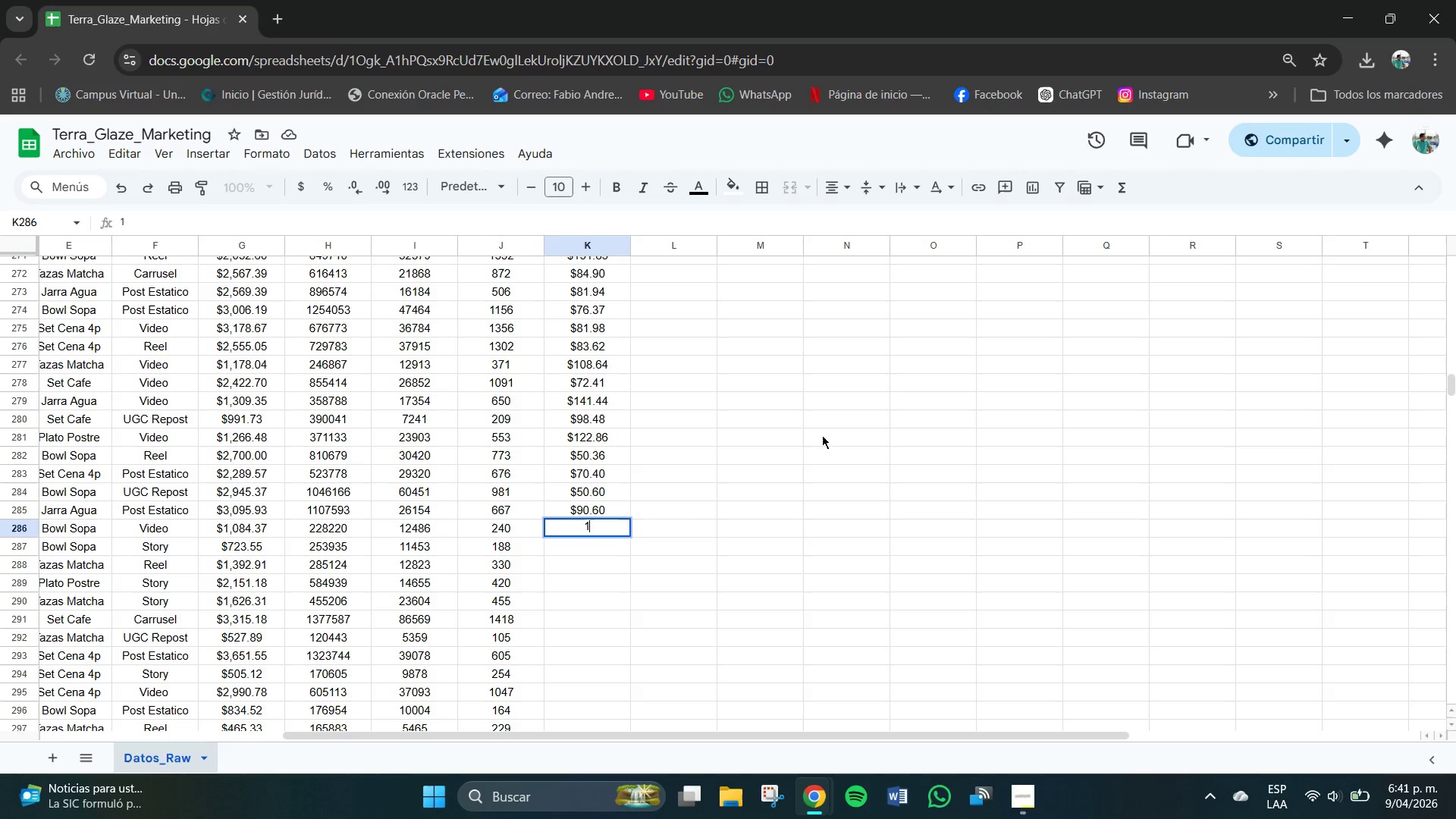 
key(Numpad0)
 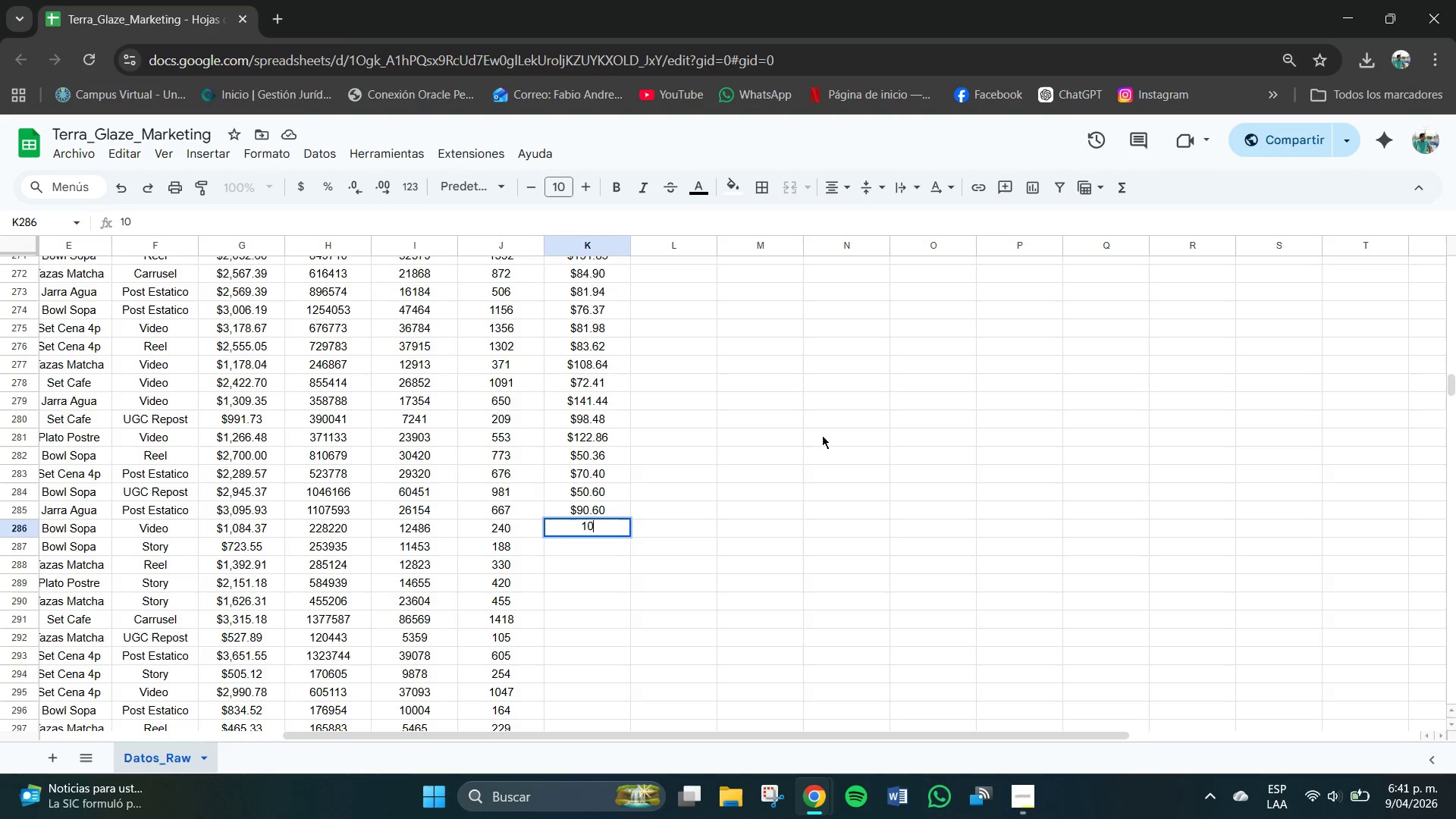 
key(Numpad2)
 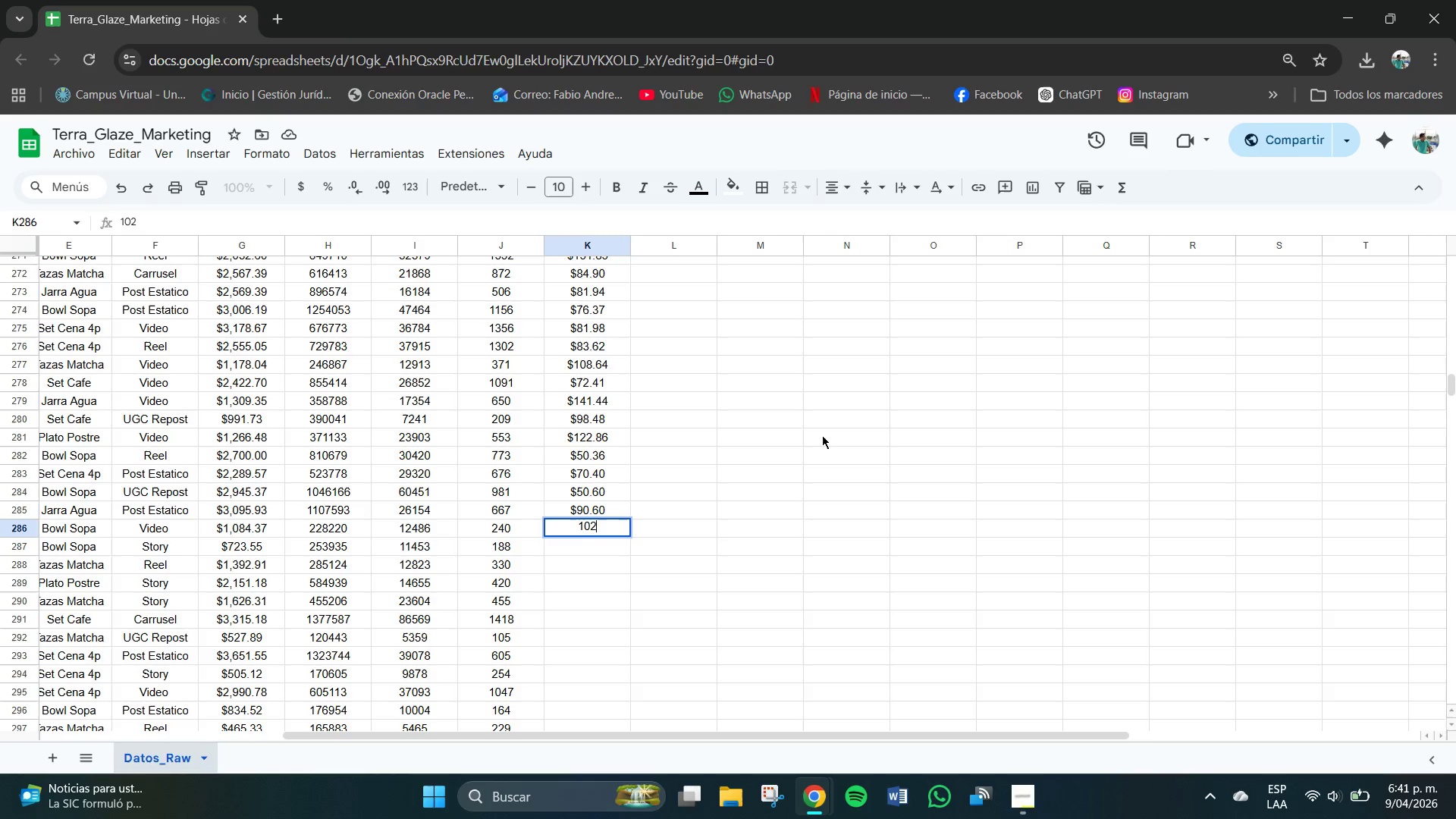 
key(NumpadDecimal)
 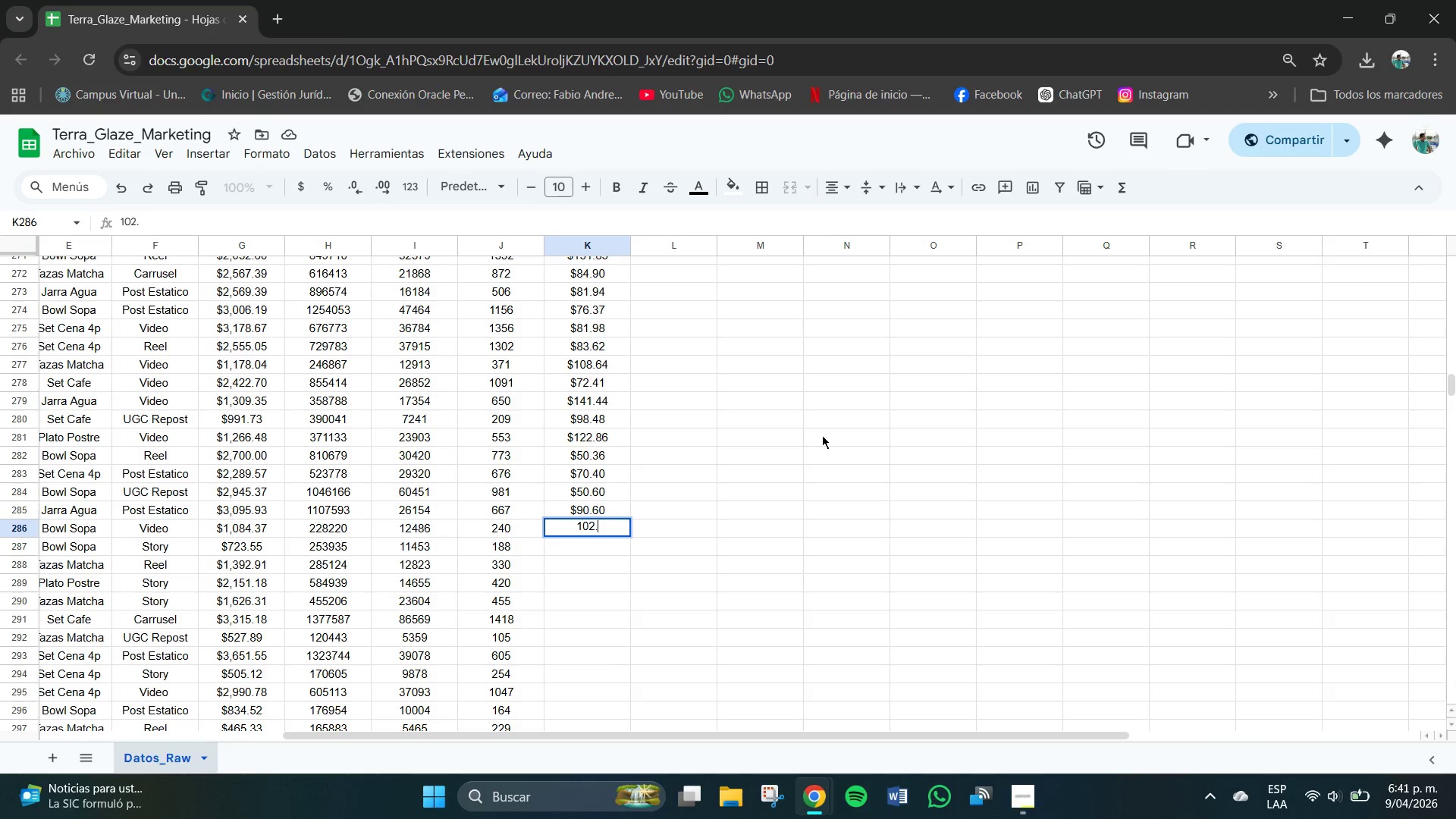 
key(Numpad3)
 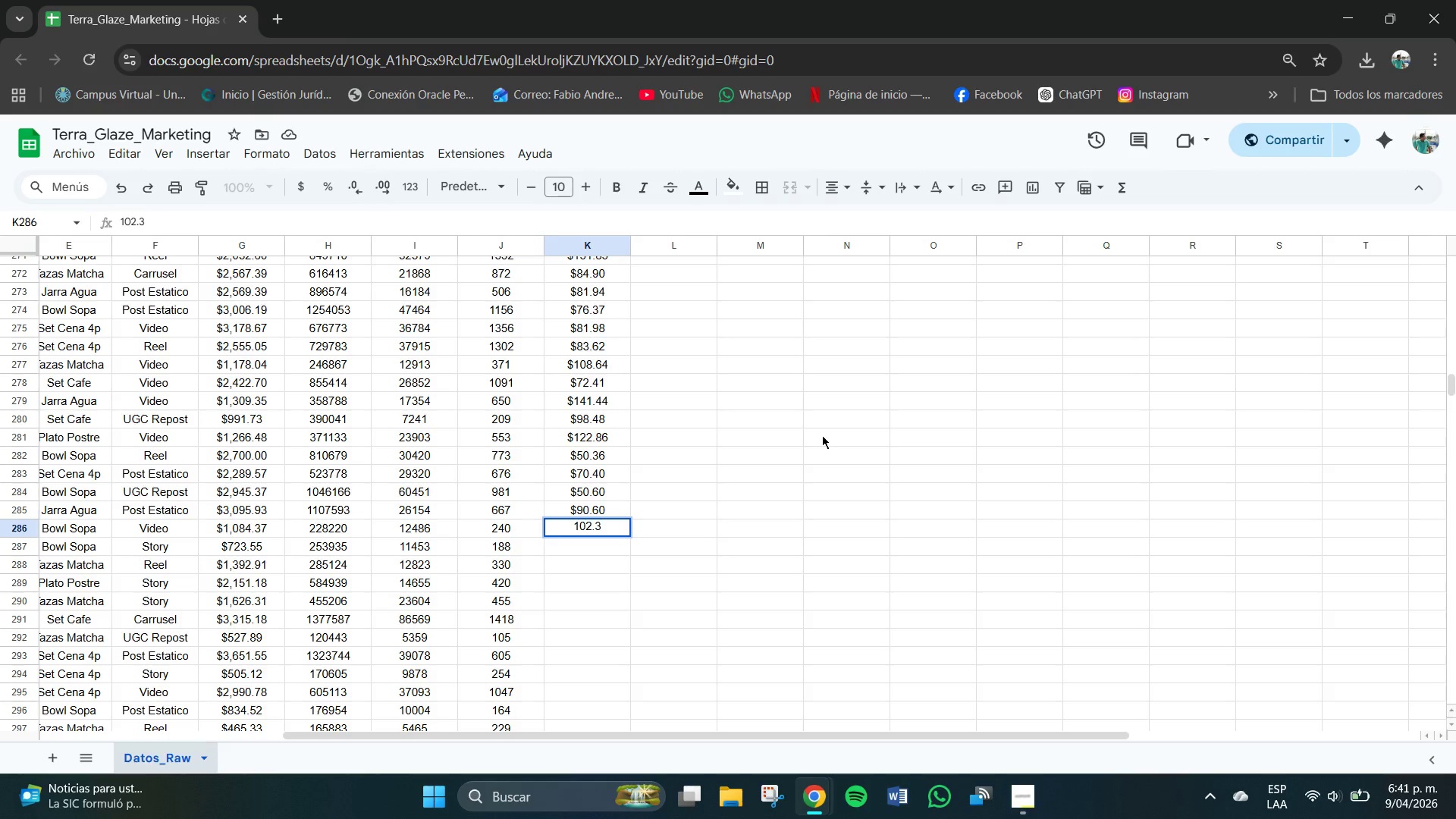 
key(Backspace)
 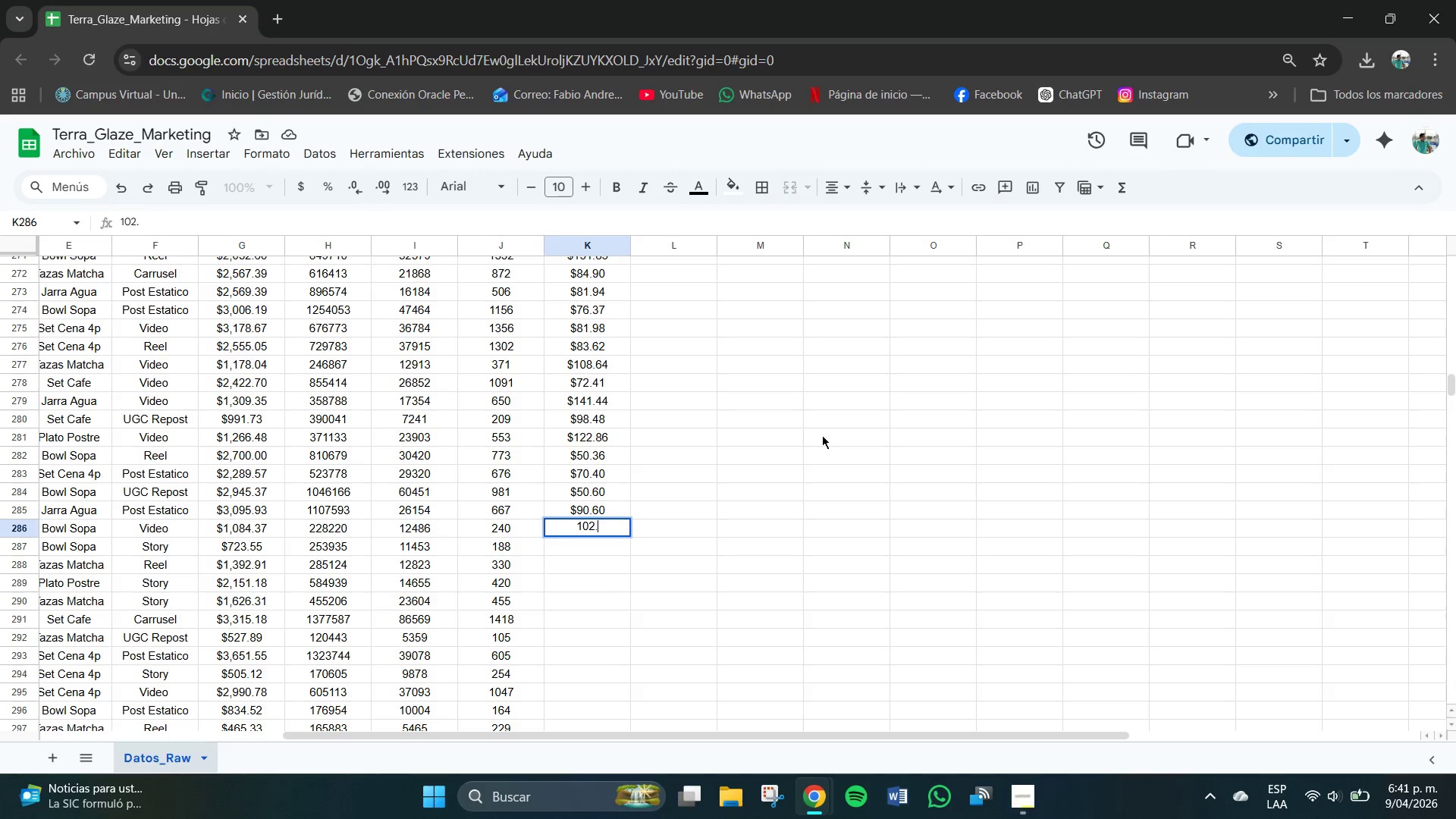 
key(Numpad6)
 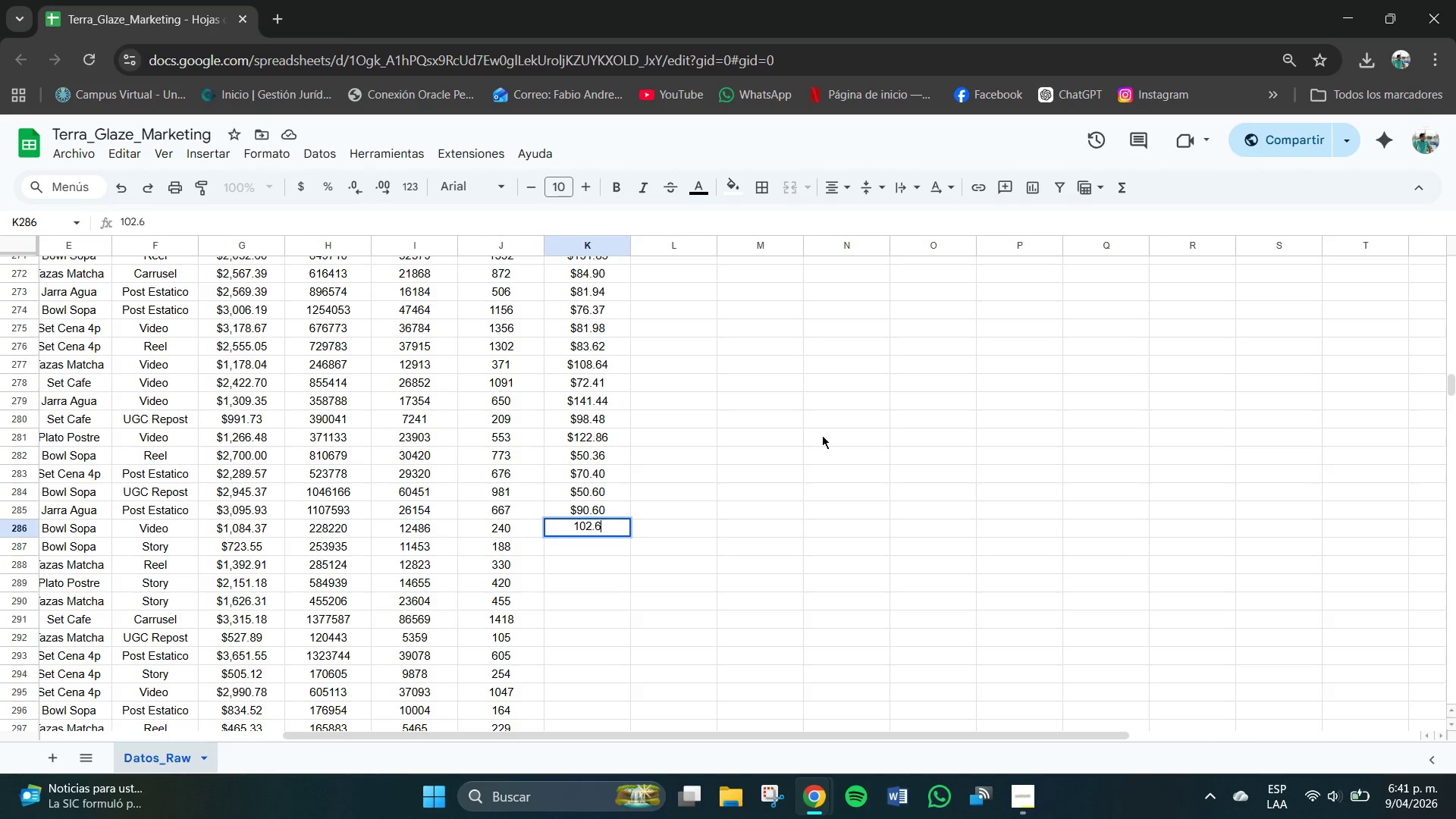 
key(Numpad2)
 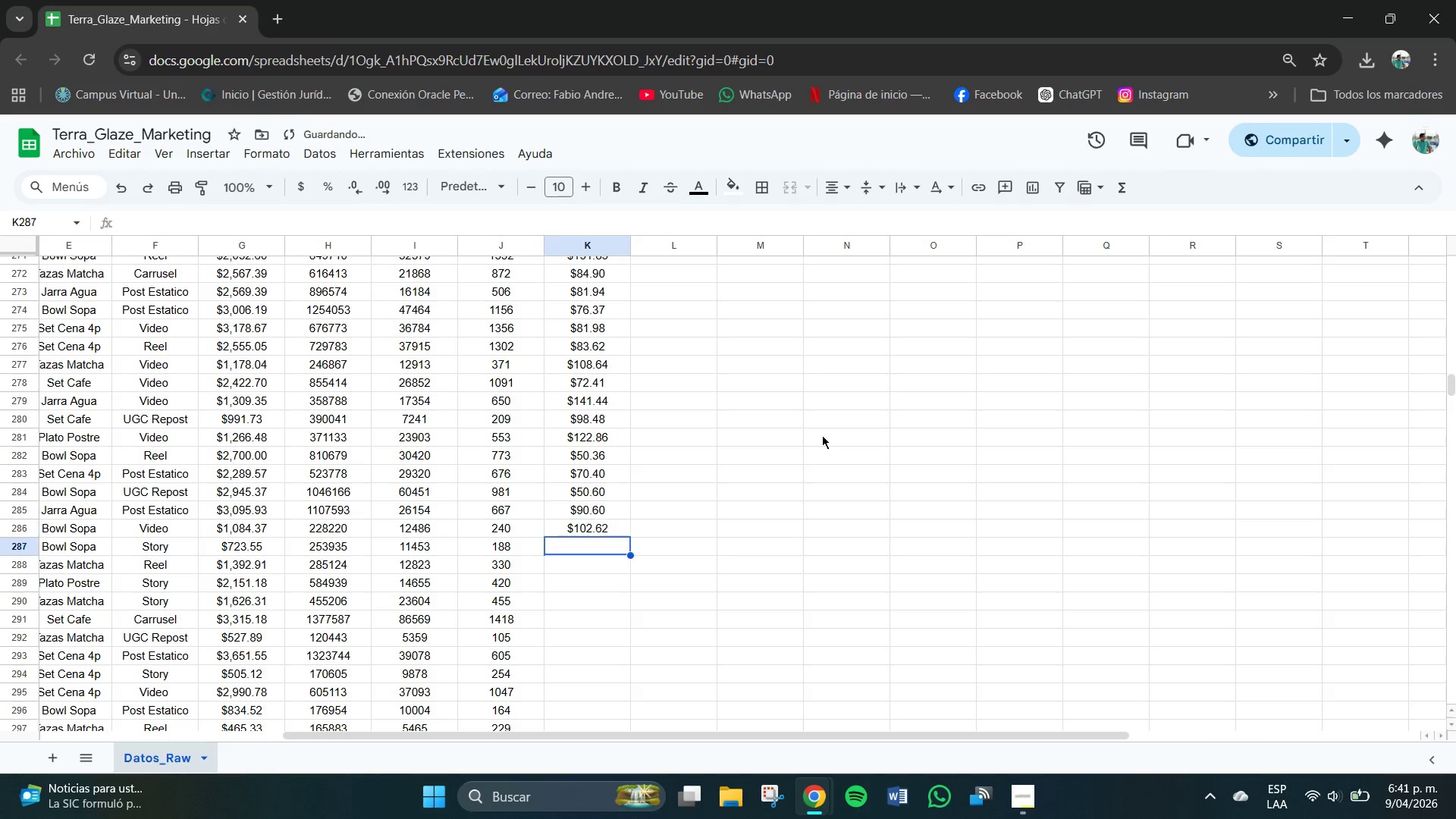 
key(NumpadEnter)
 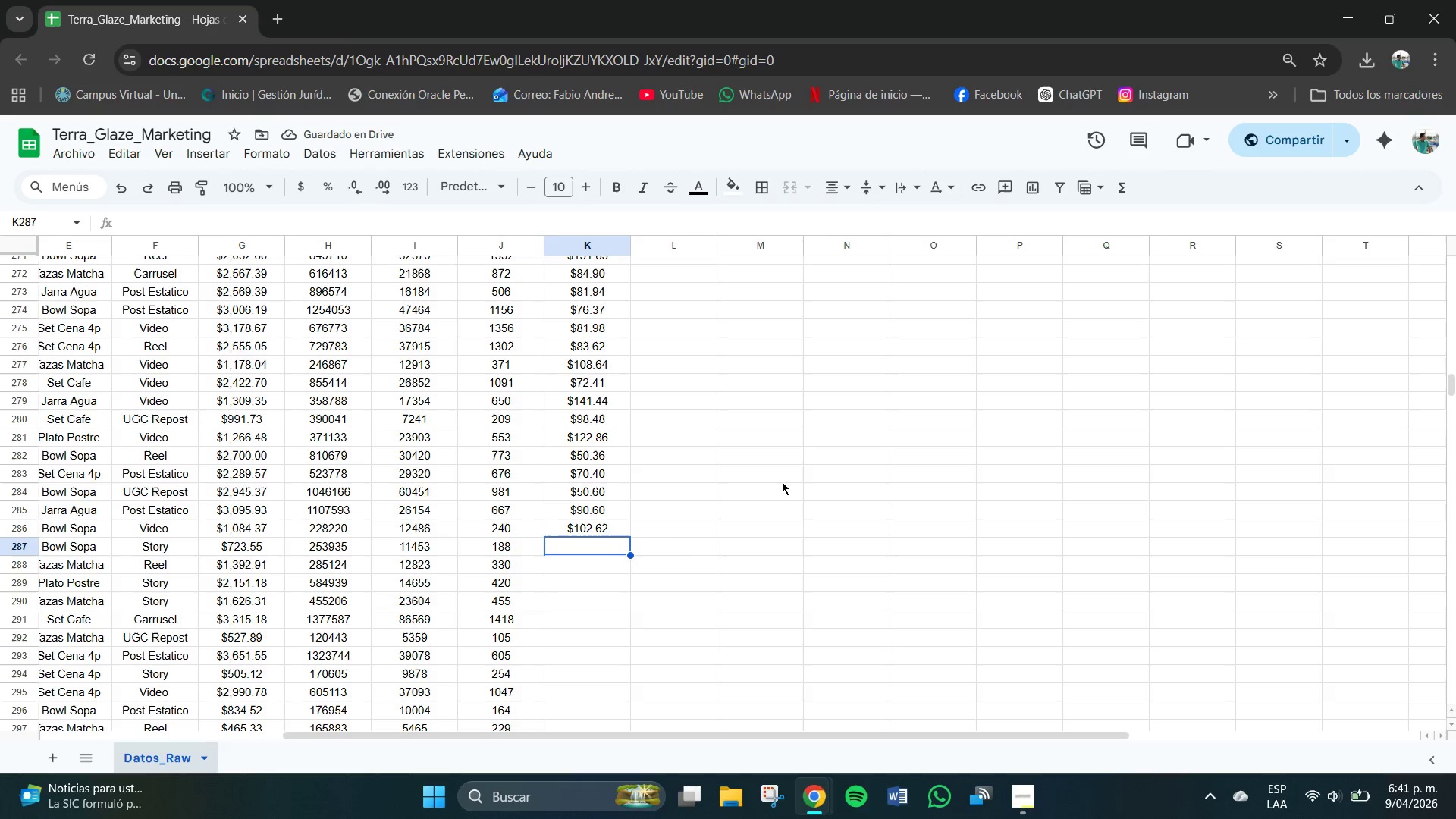 
left_click([571, 569])
 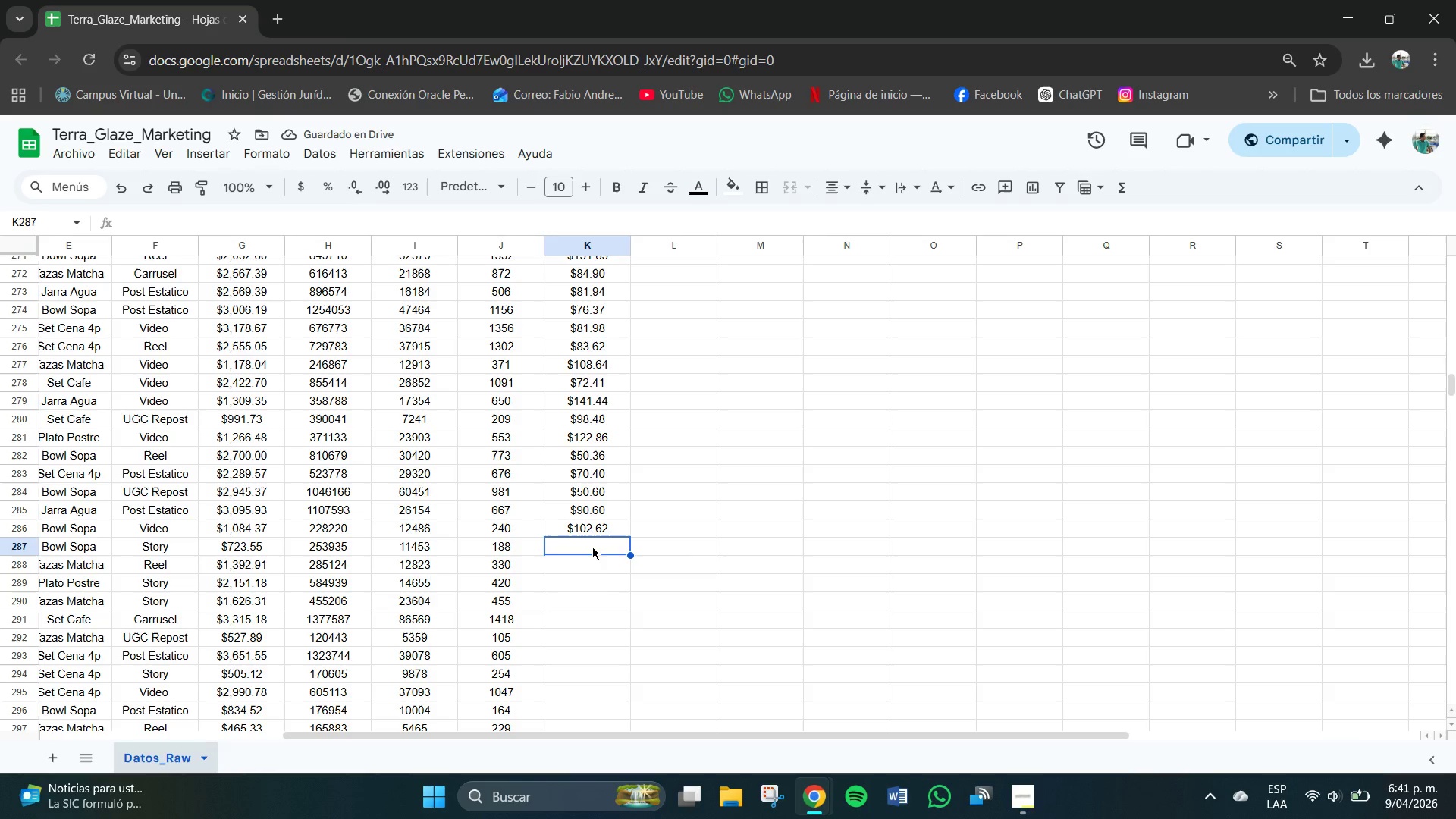 
left_click([600, 570])
 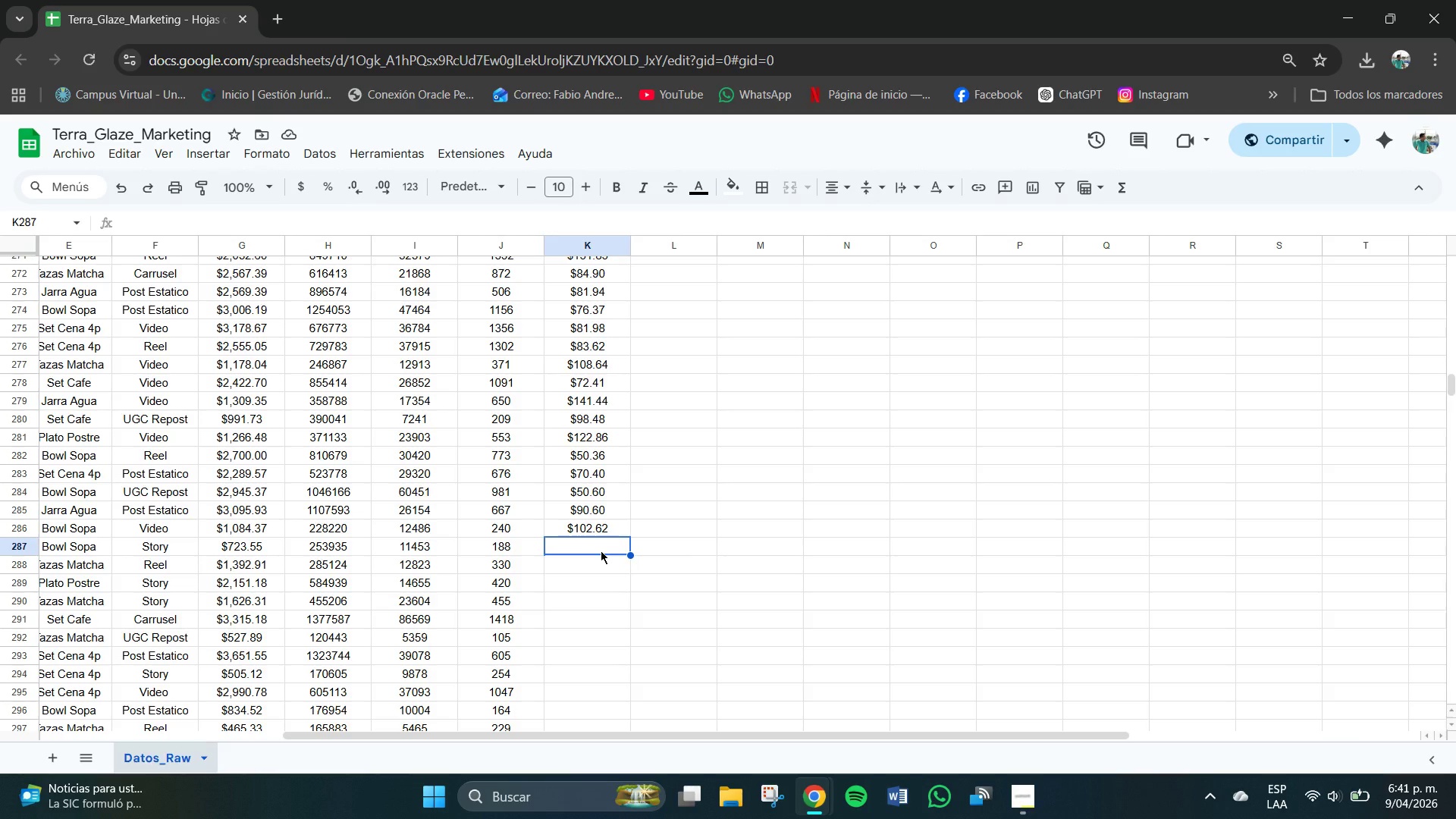 
left_click([601, 551])
 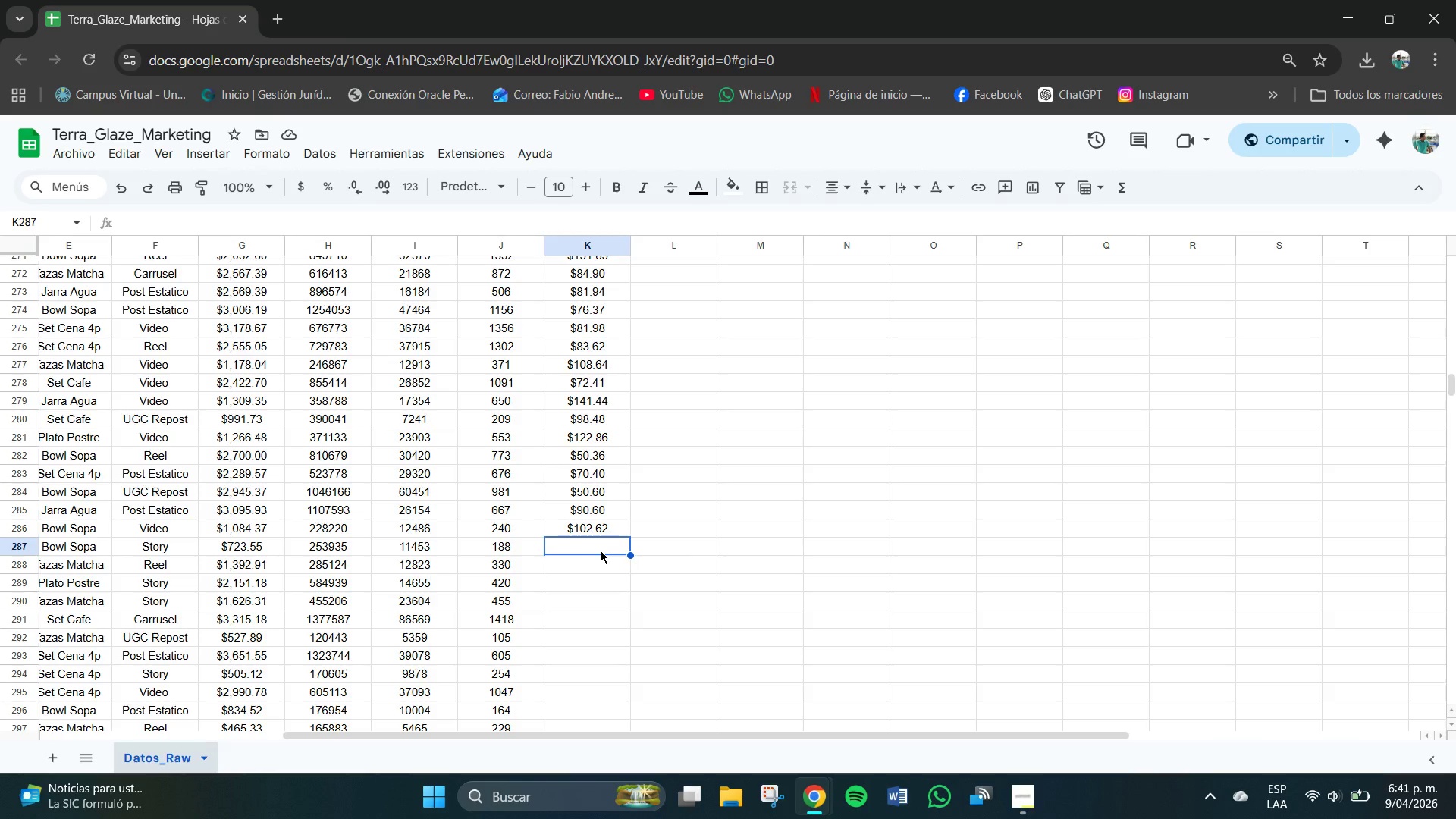 
key(Numpad7)
 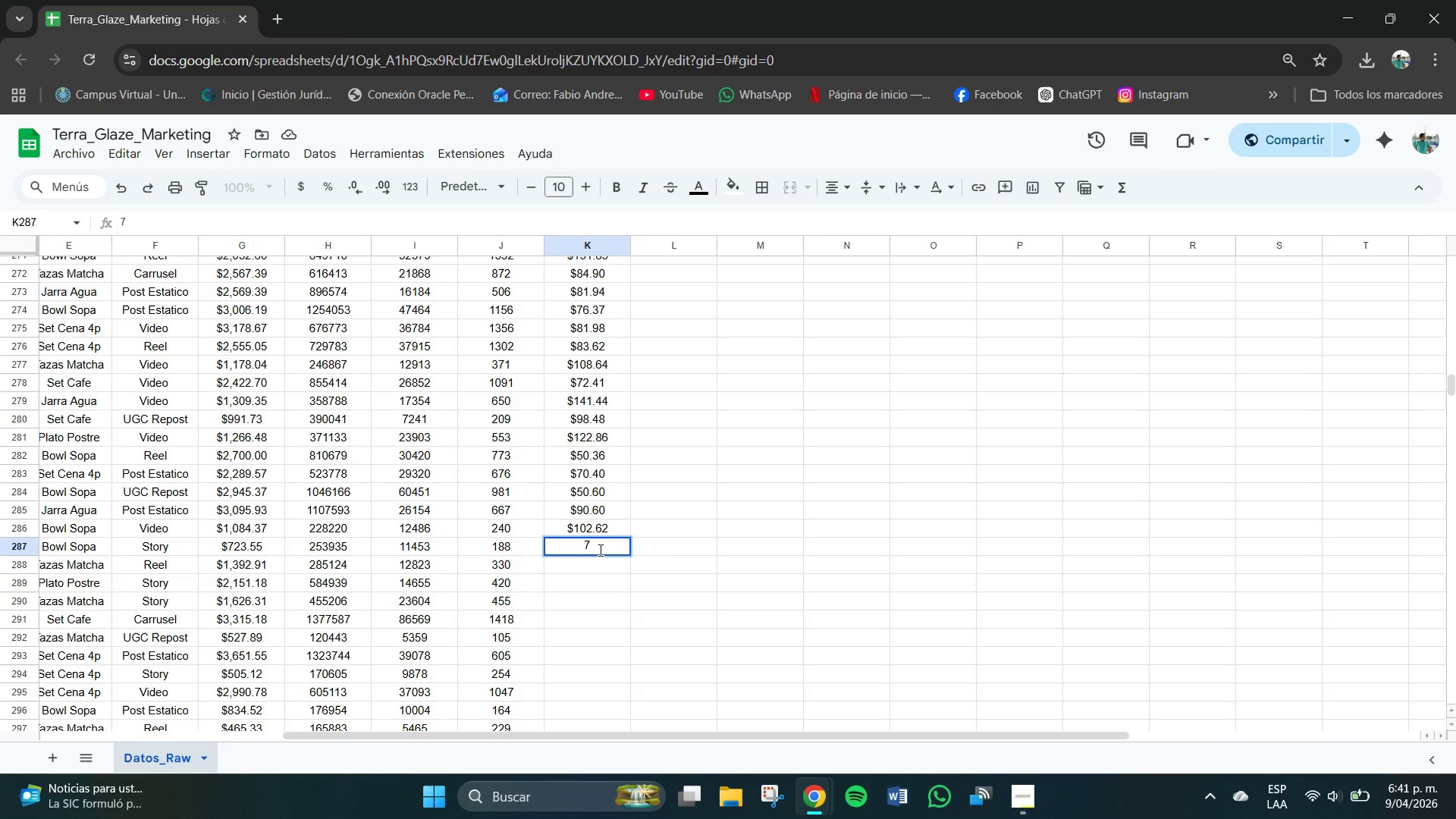 
key(Numpad4)
 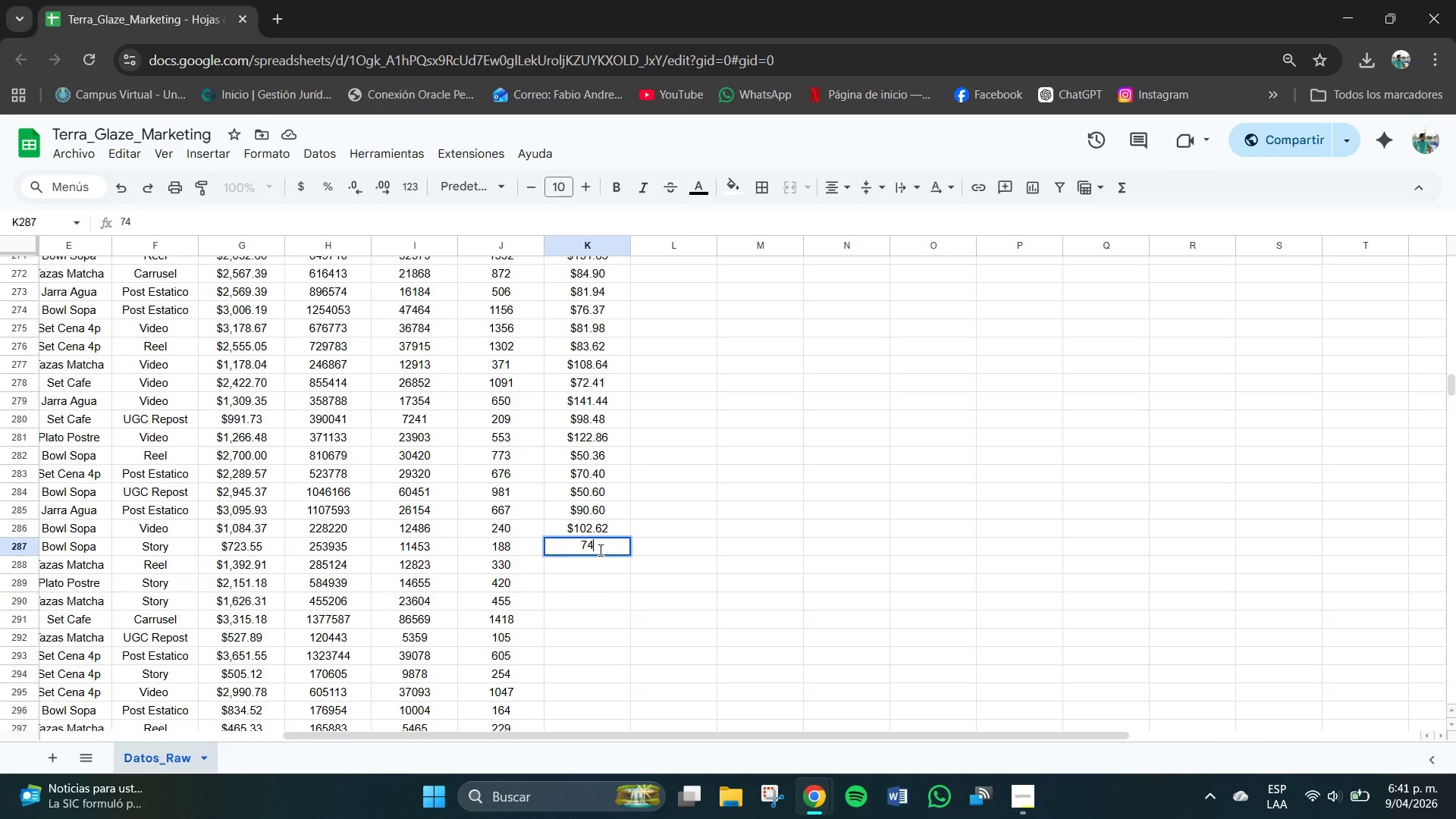 
key(NumpadDecimal)
 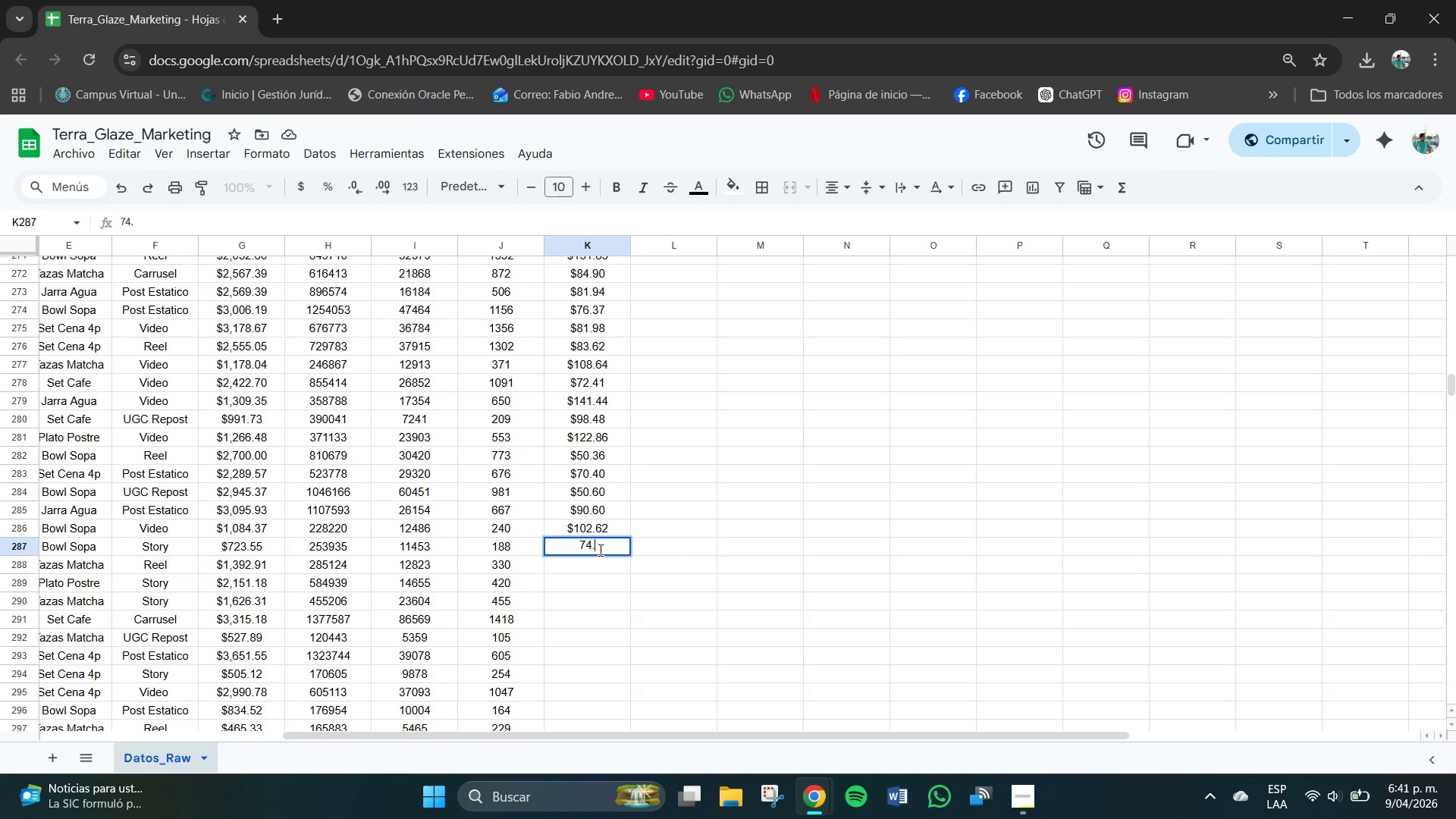 
key(Numpad5)
 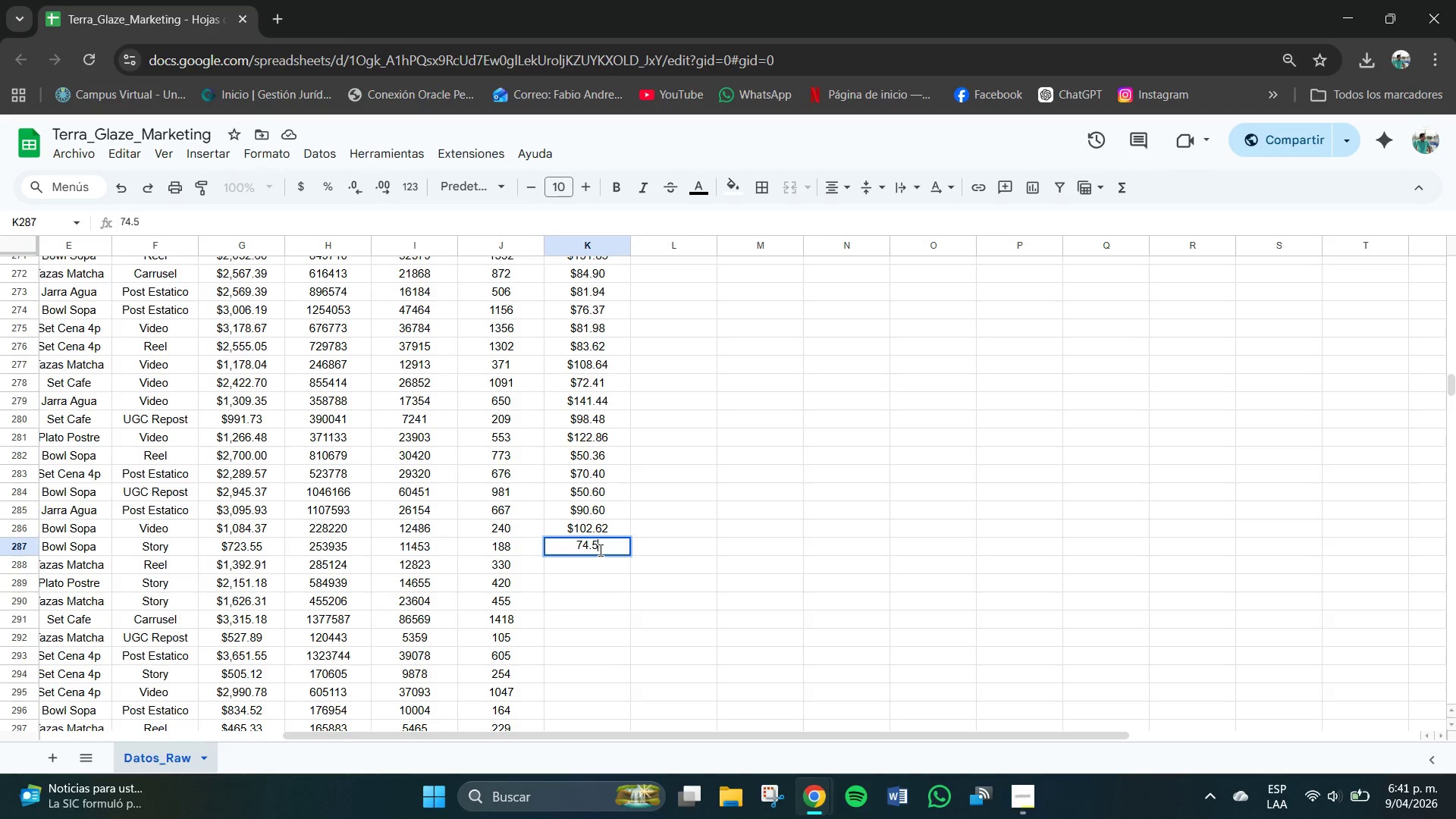 
key(Numpad9)
 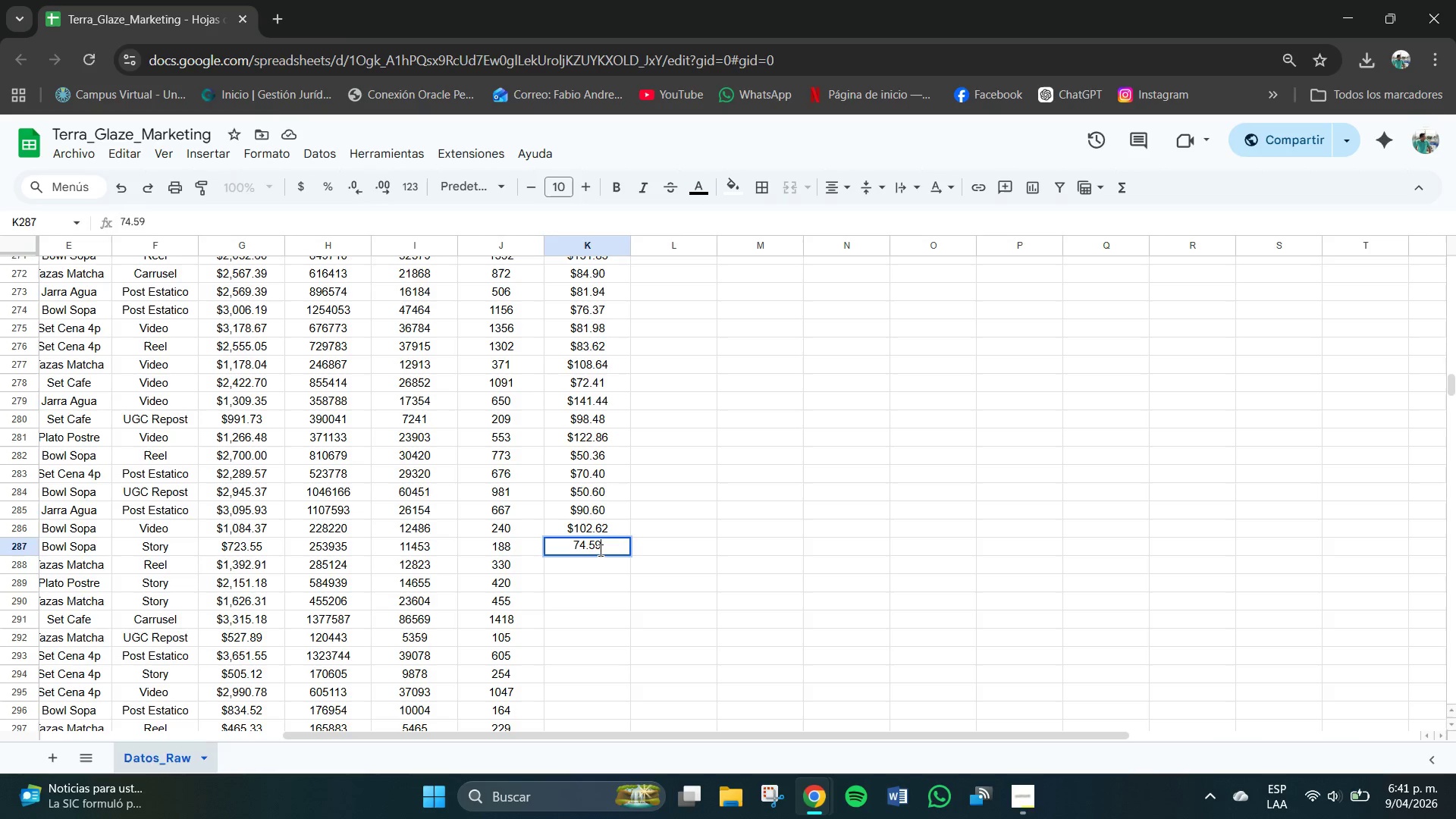 
key(NumpadEnter)
 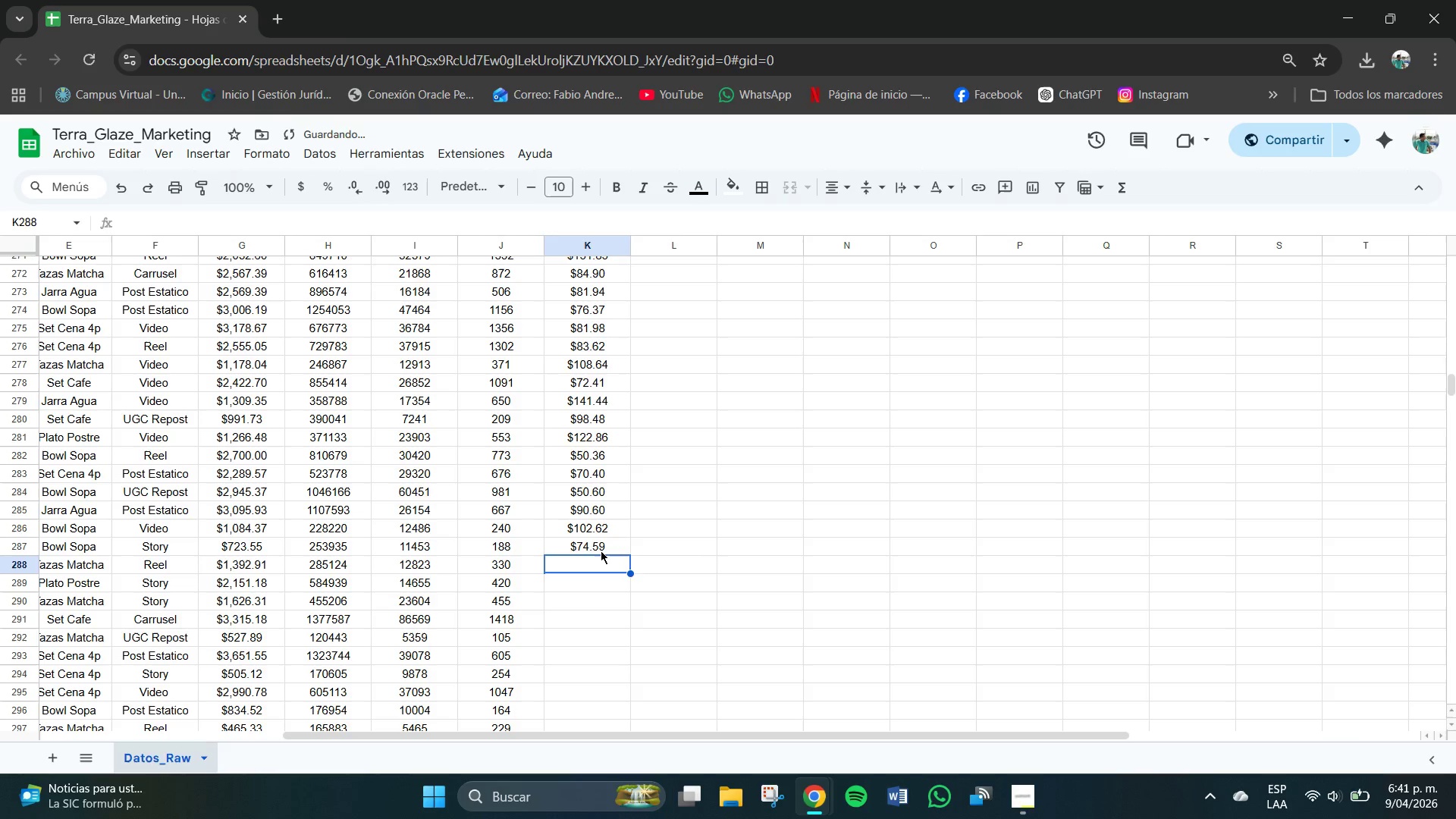 
key(Numpad5)
 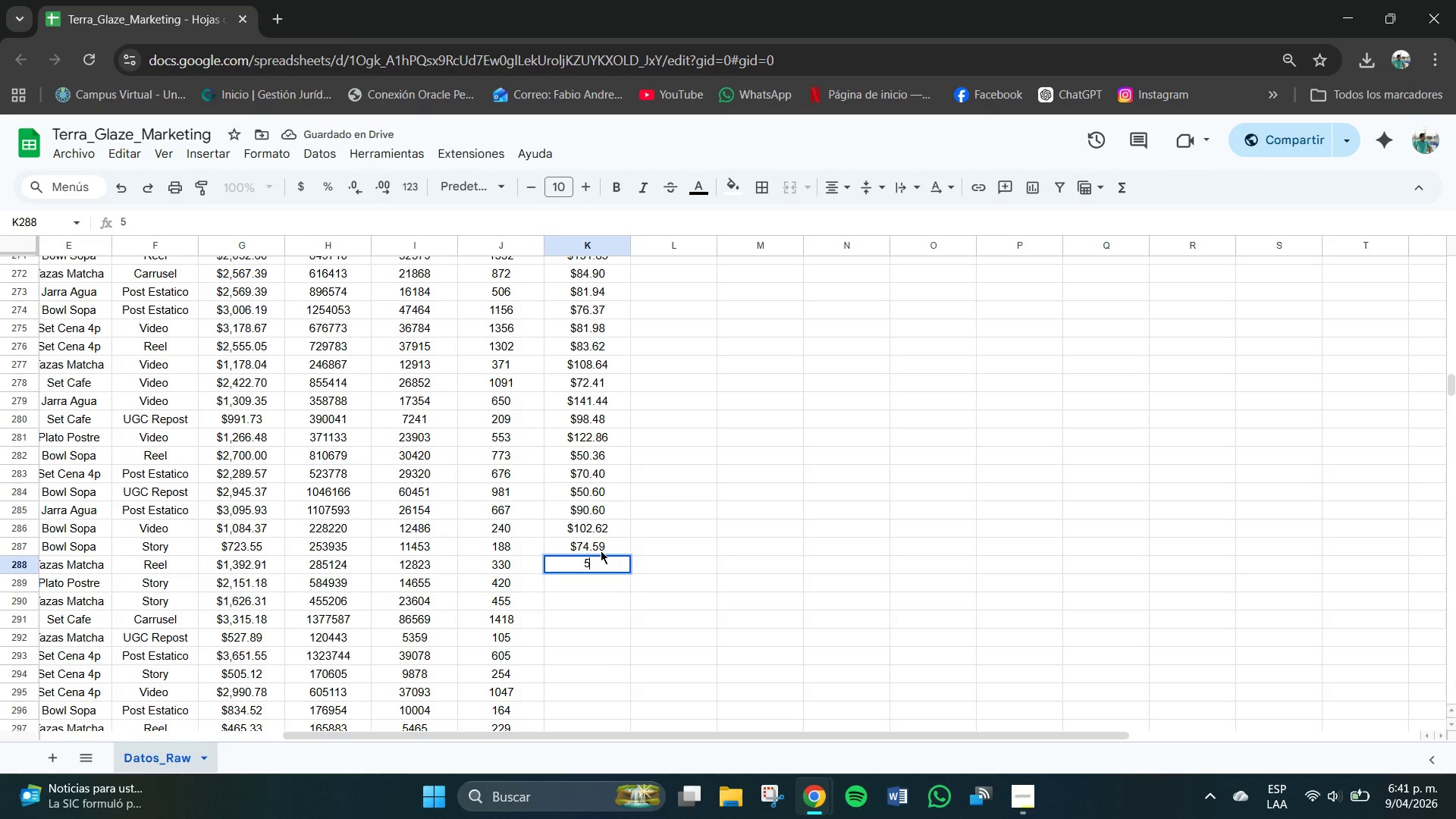 
key(Numpad9)
 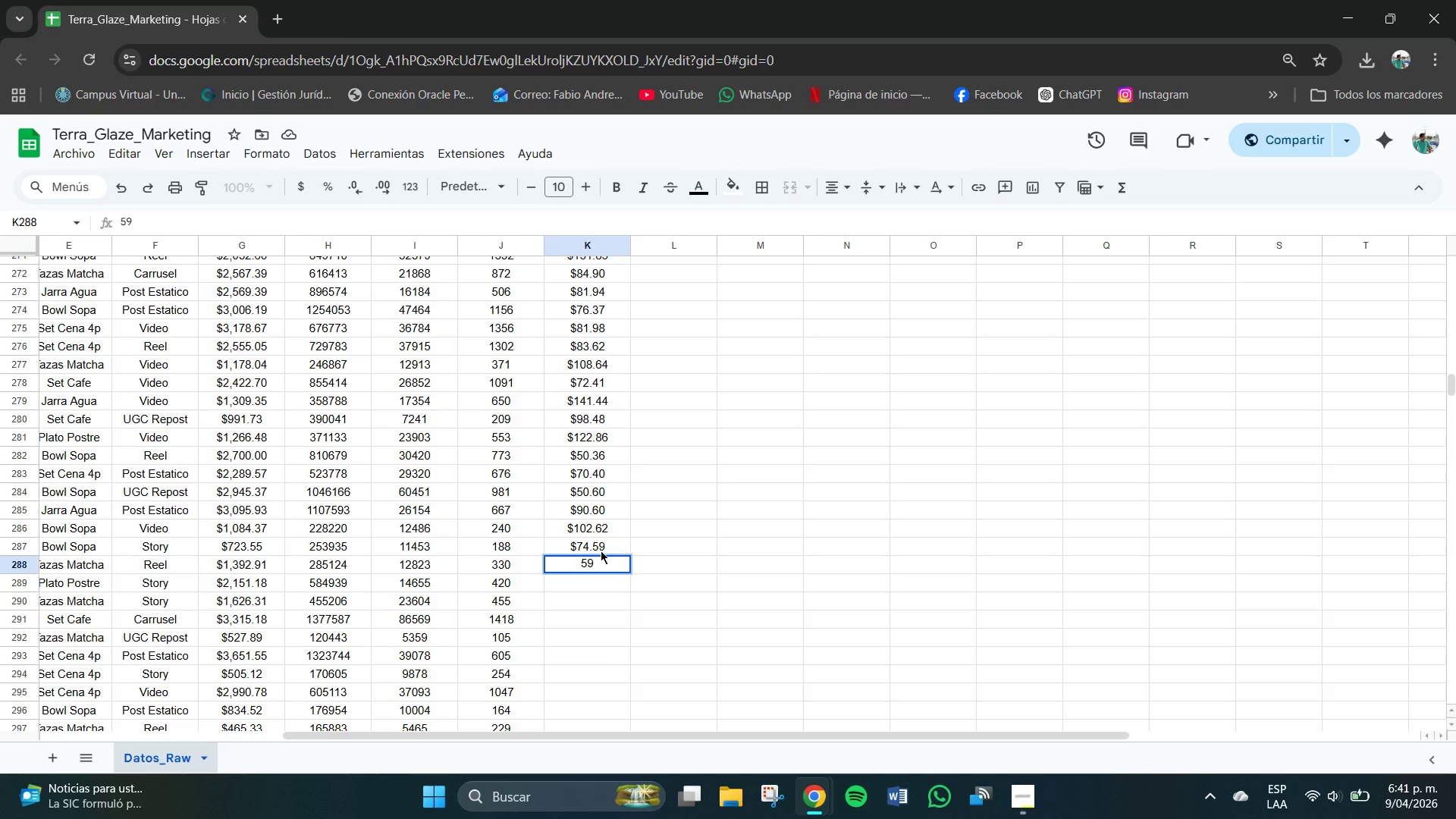 
key(Numpad8)
 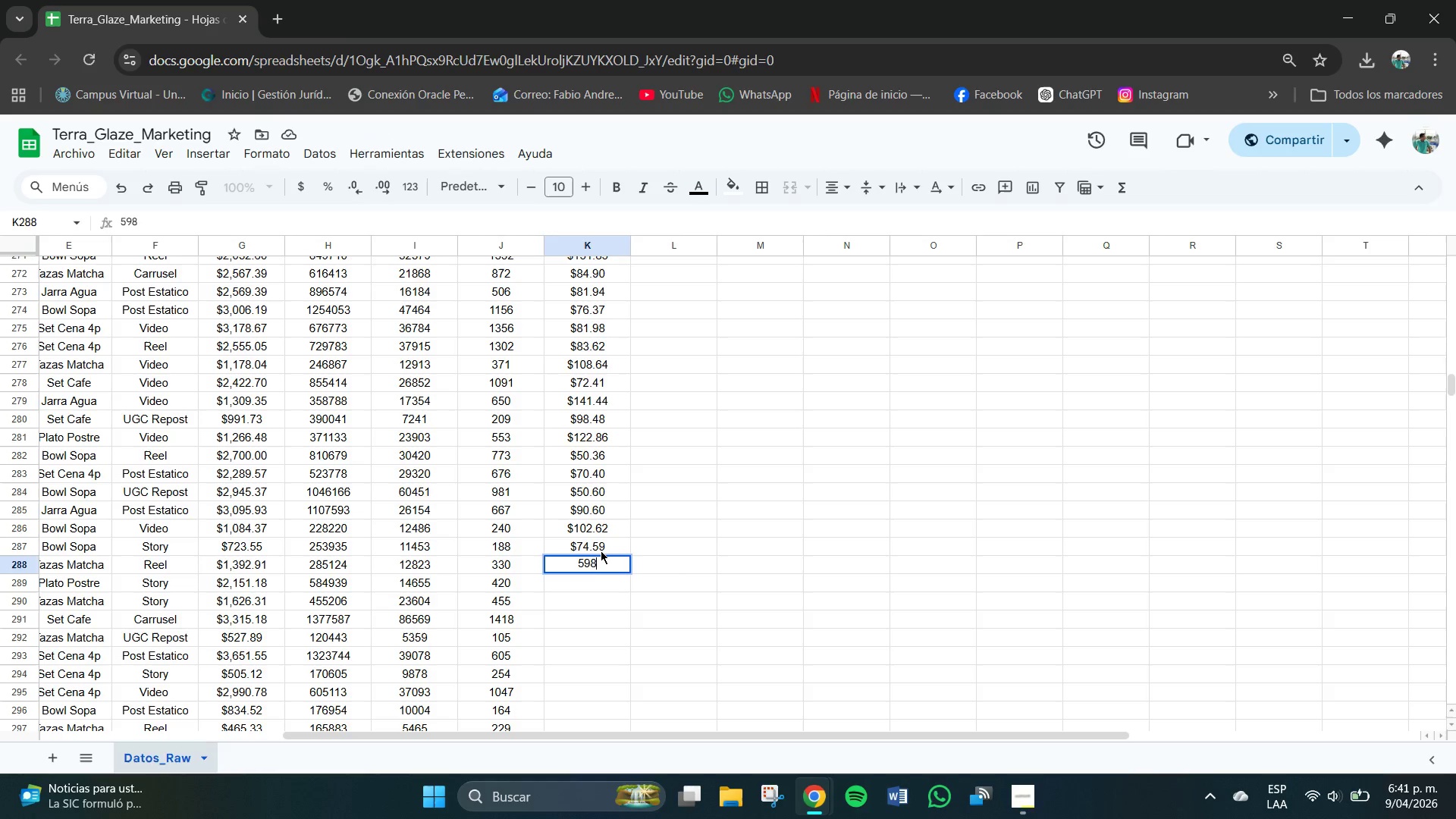 
key(Numpad5)
 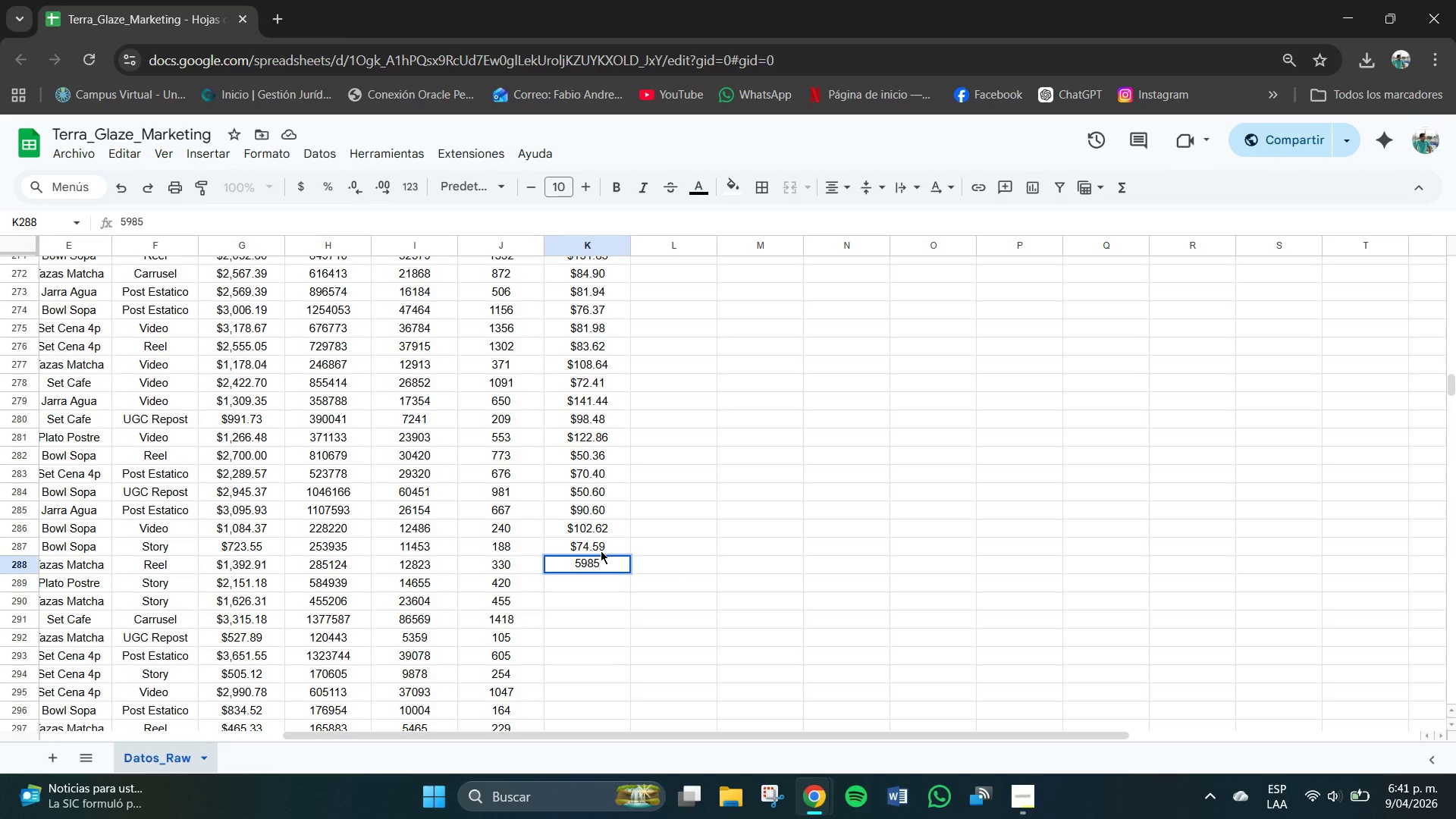 
hold_key(key=NumpadEnter, duration=0.38)
 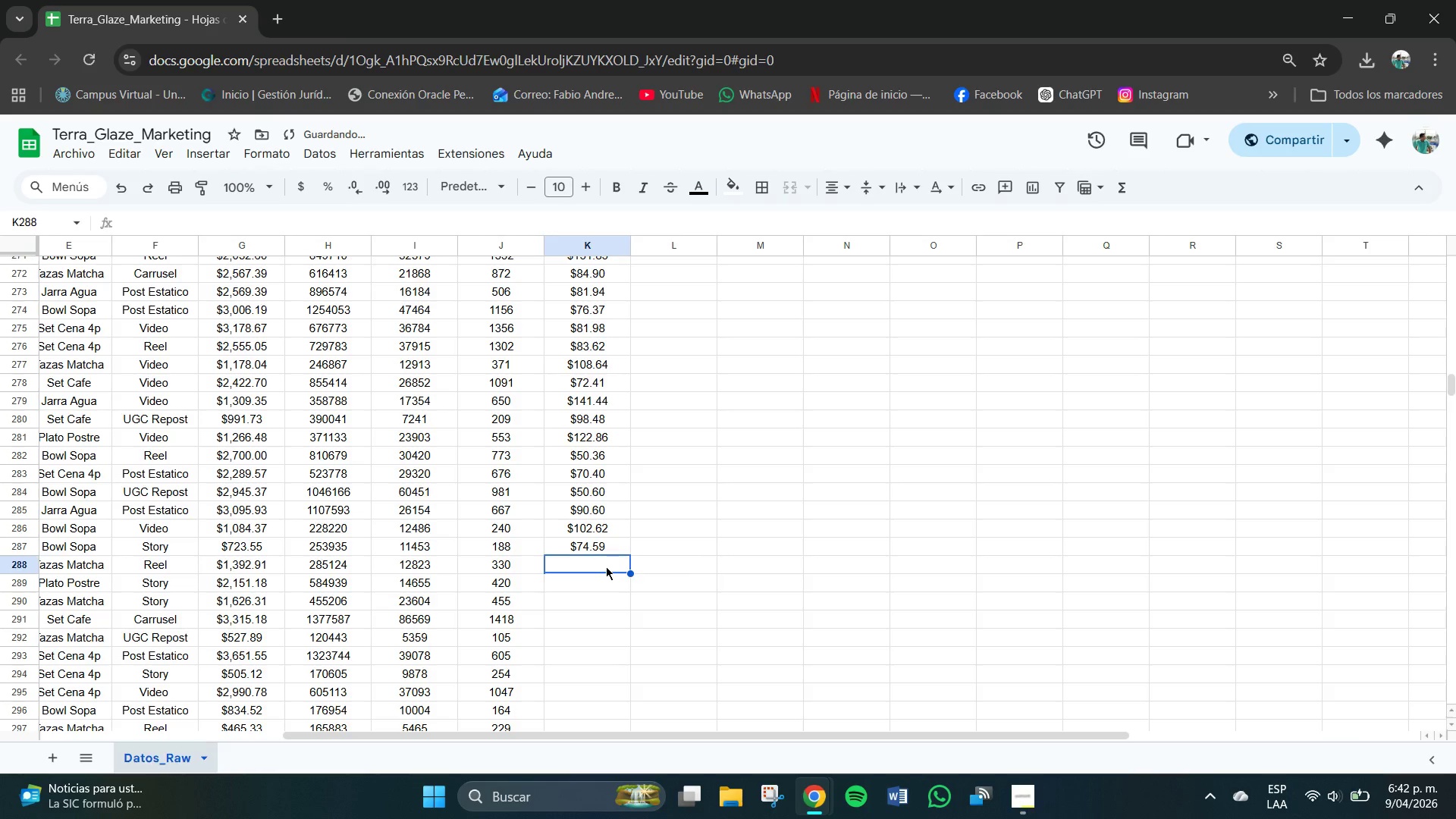 
key(Numpad5)
 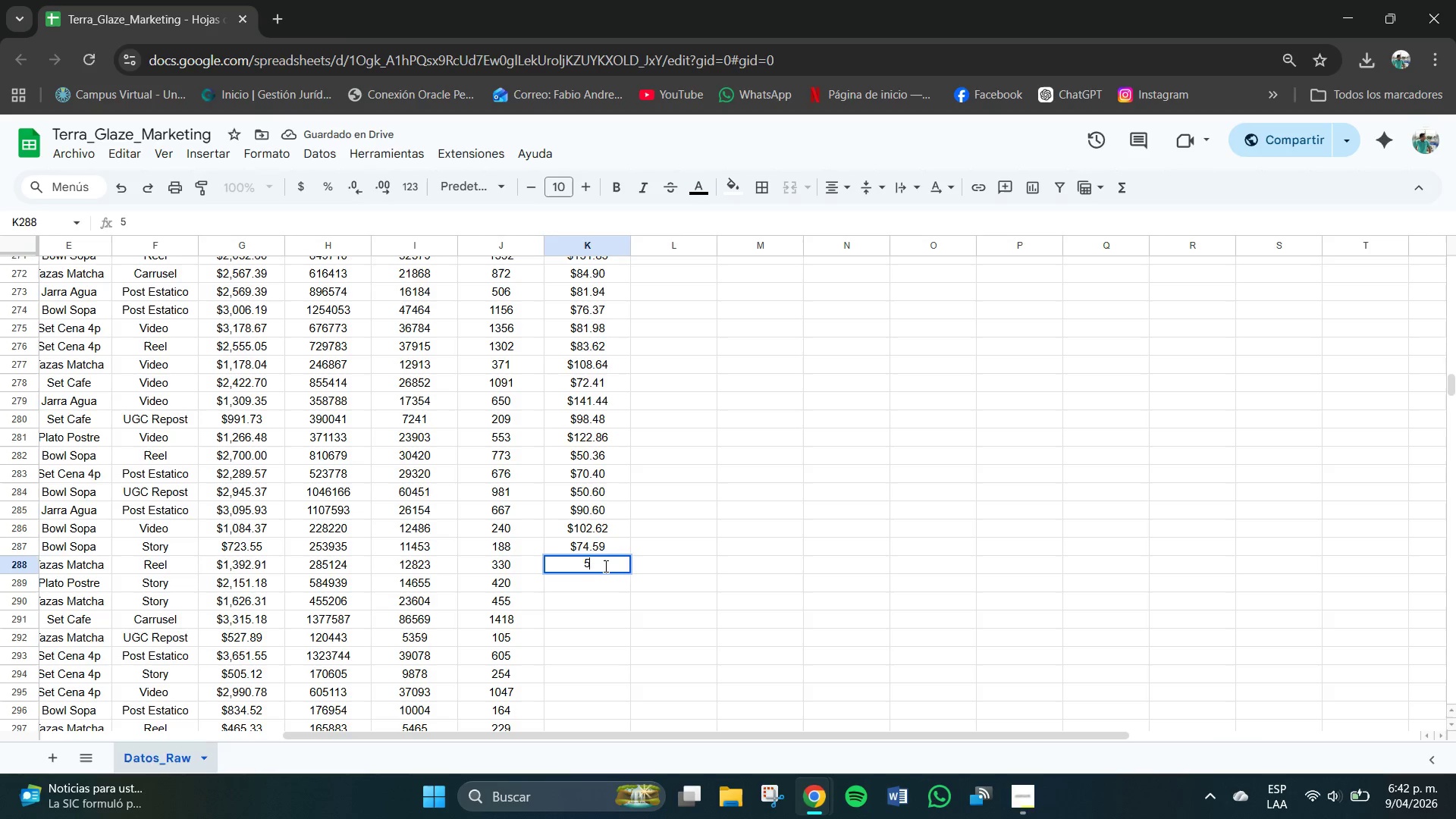 
key(Numpad9)
 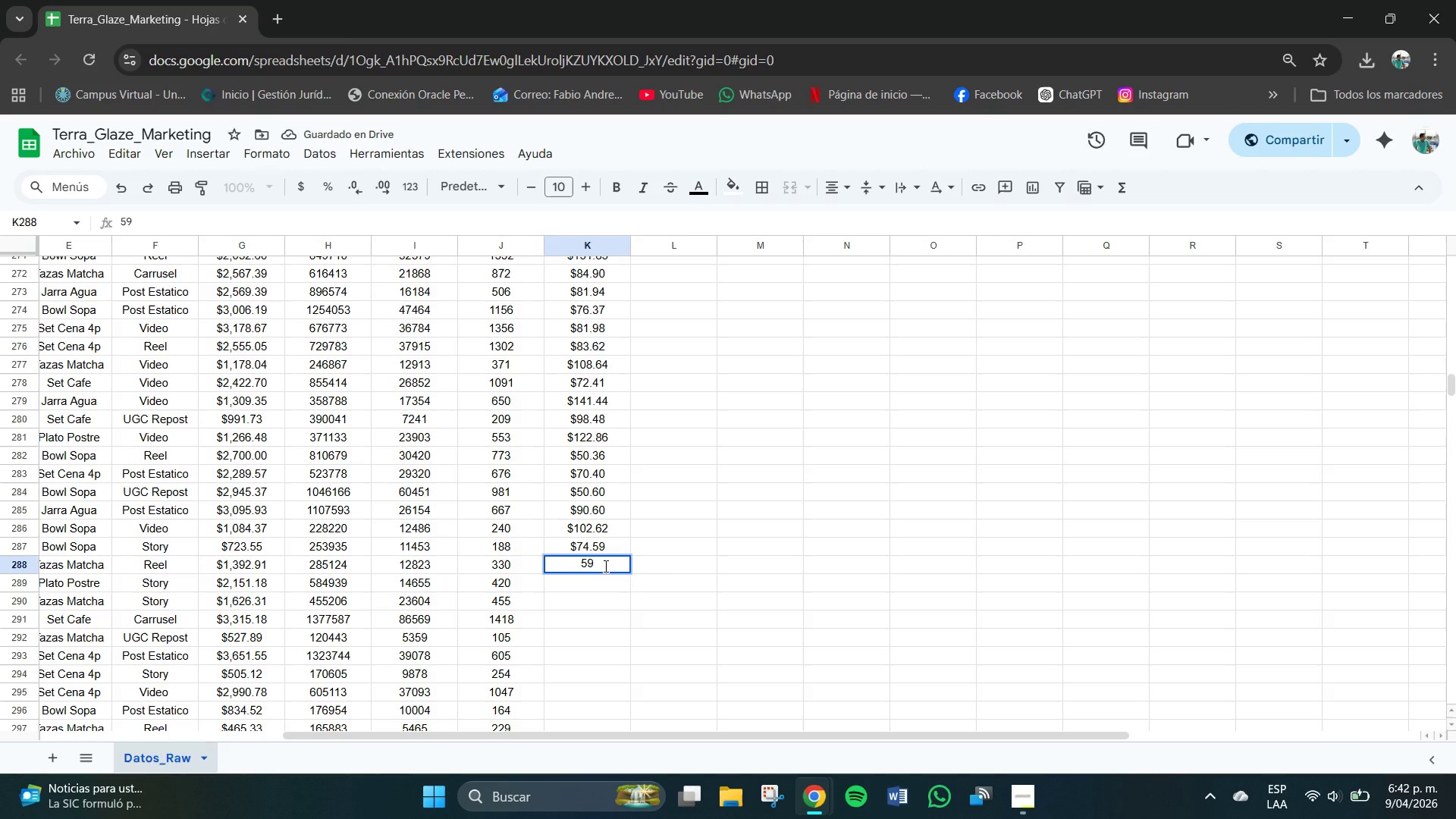 
key(NumpadDecimal)
 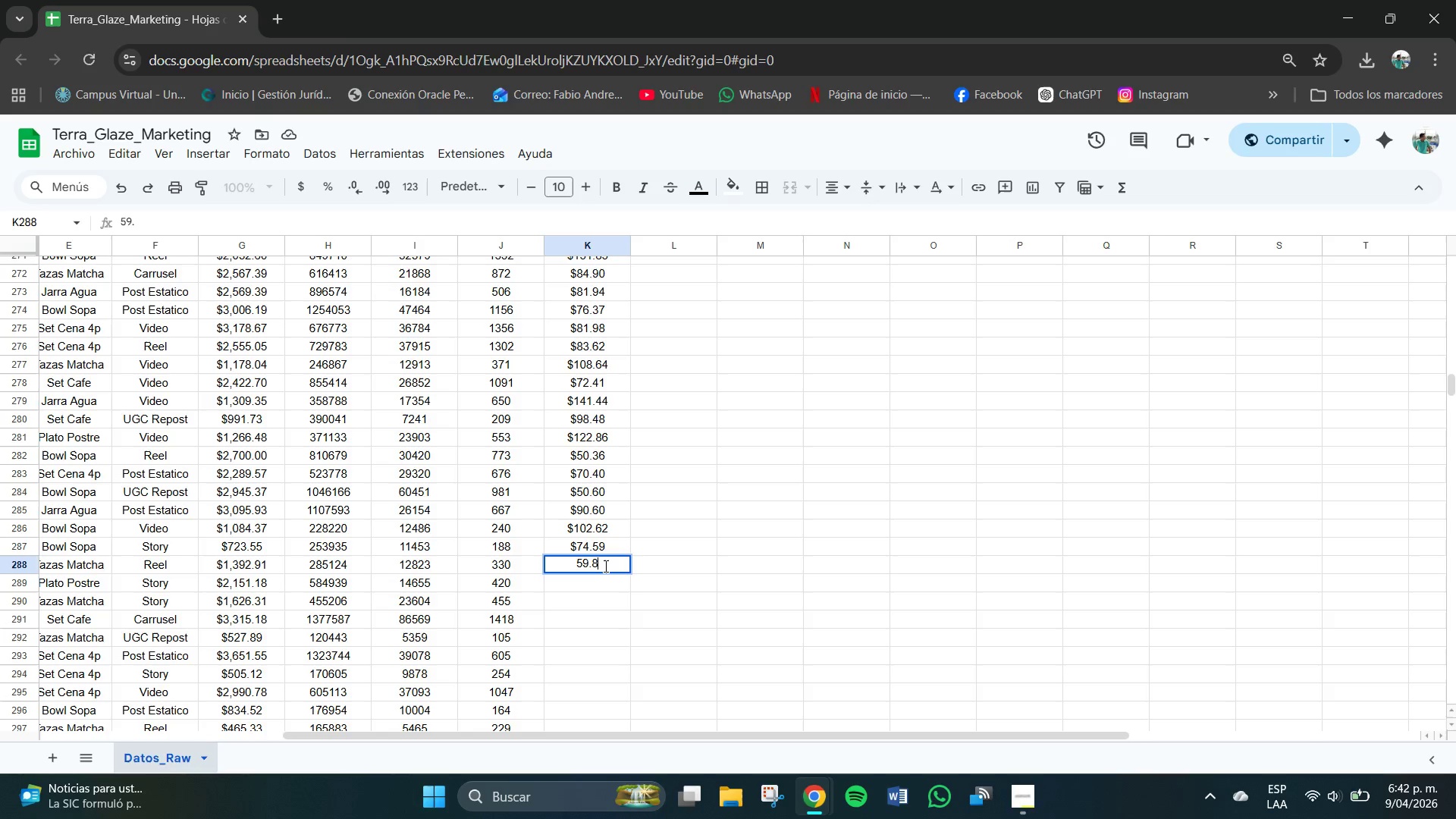 
key(Numpad8)
 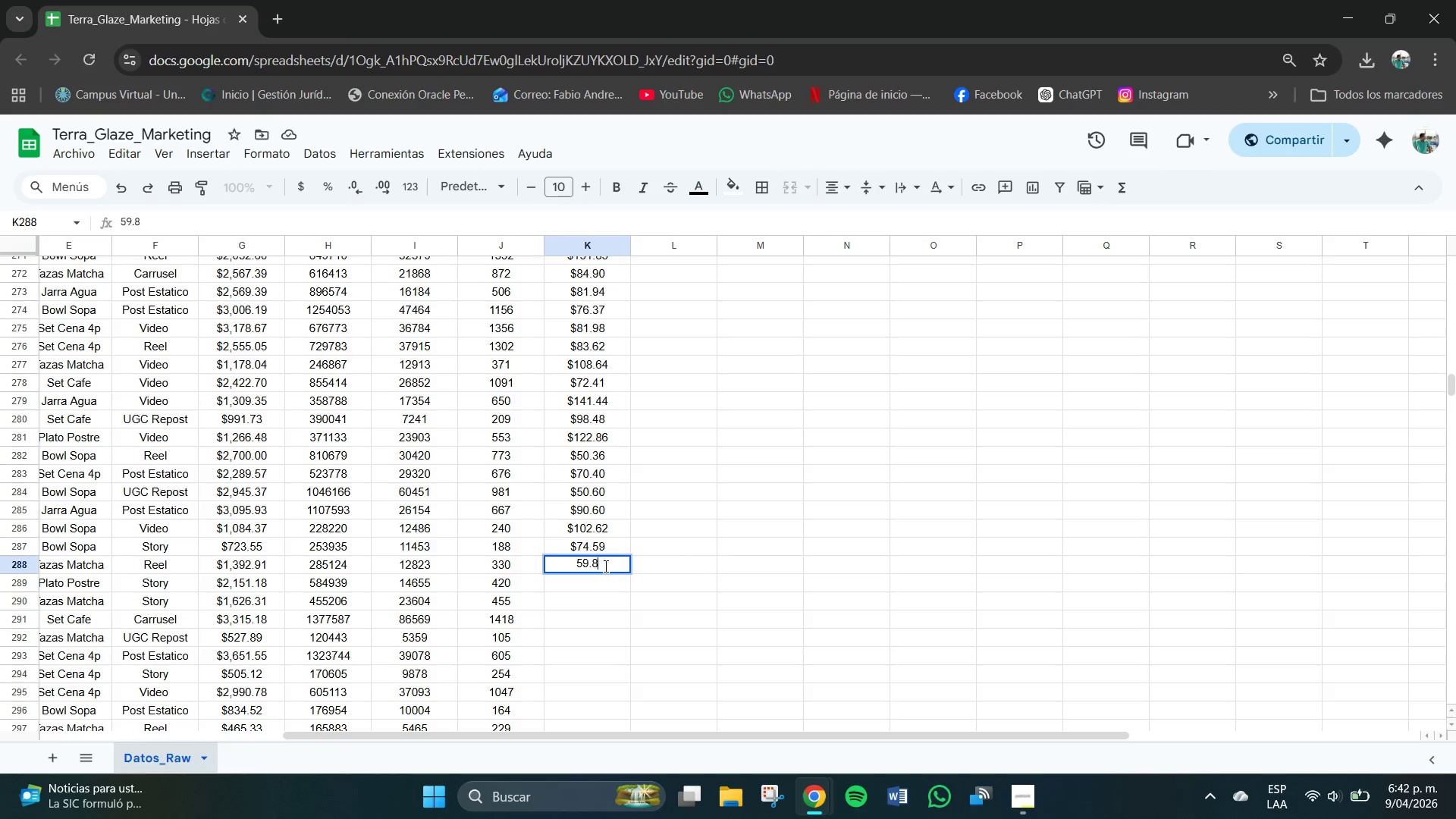 
key(Numpad5)
 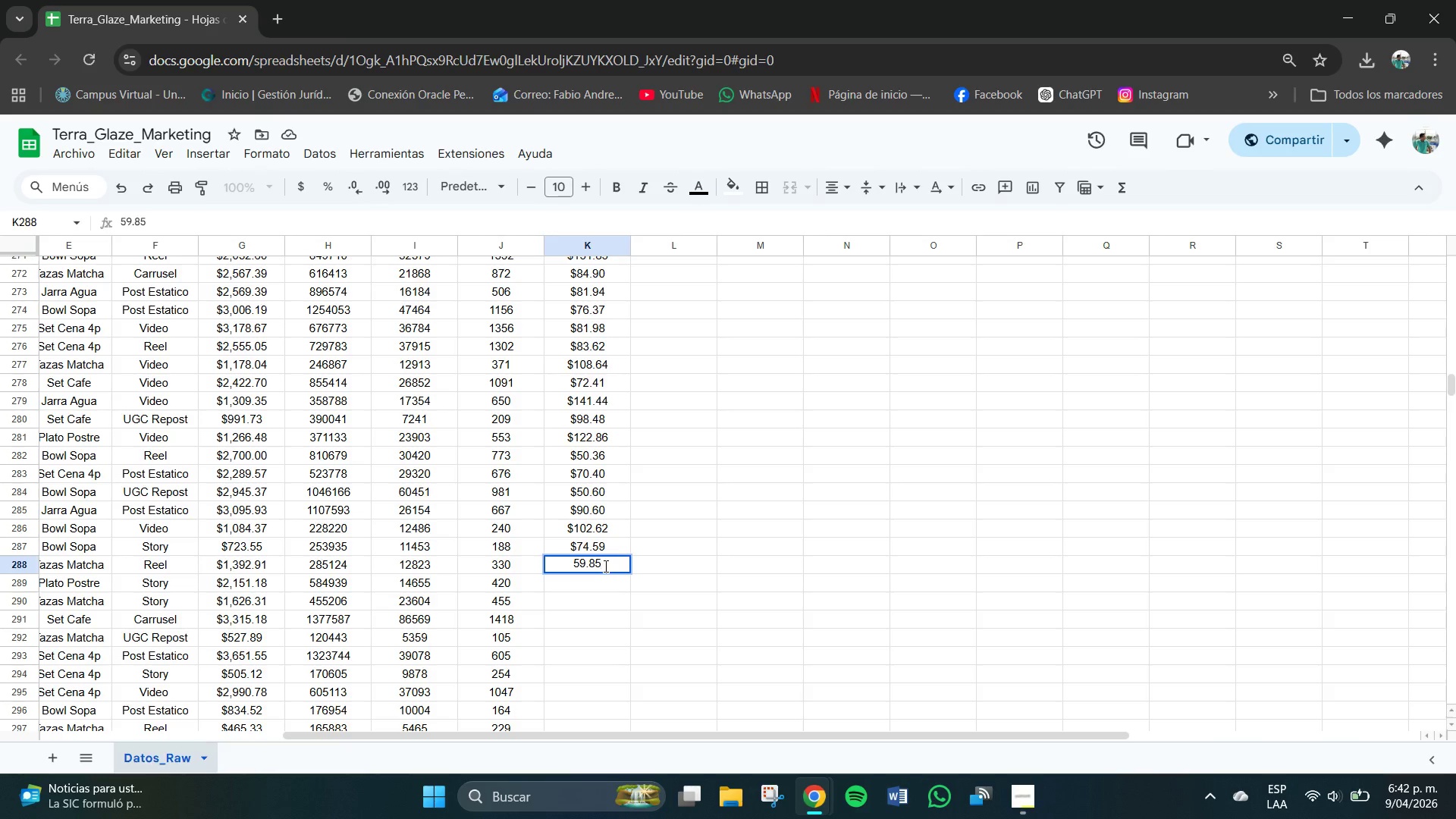 
key(NumpadEnter)
 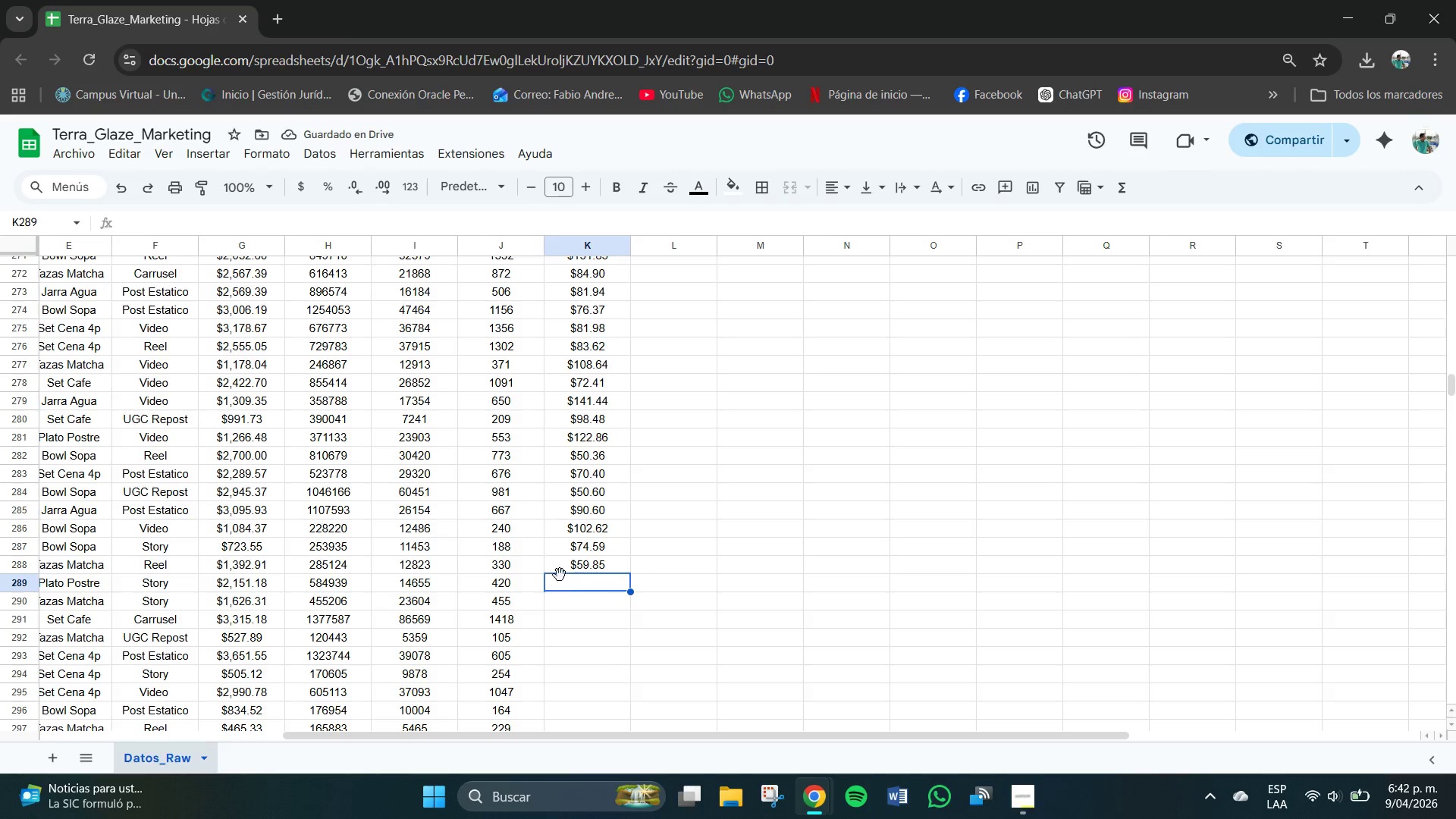 
wait(5.58)
 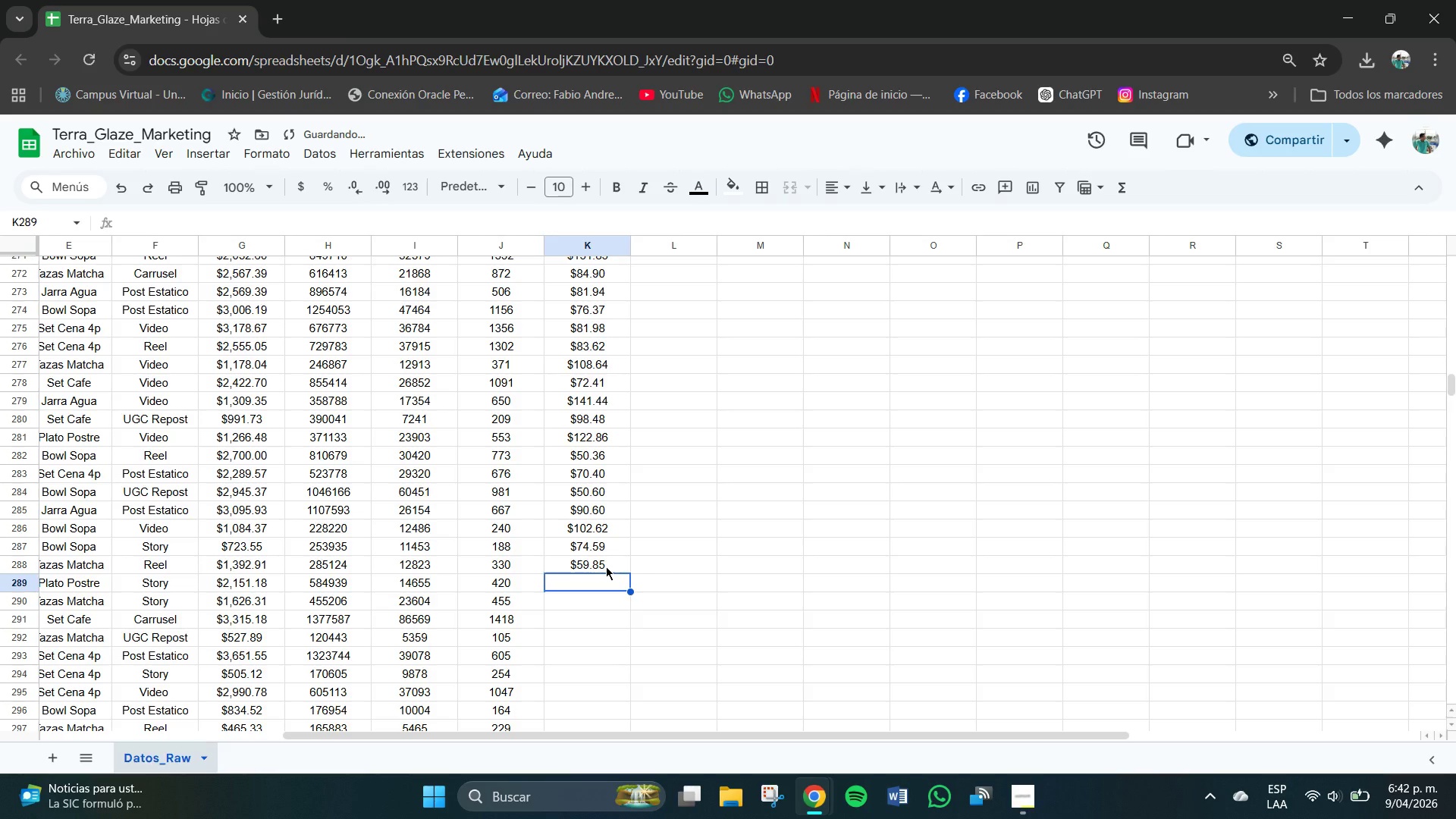 
left_click([592, 579])
 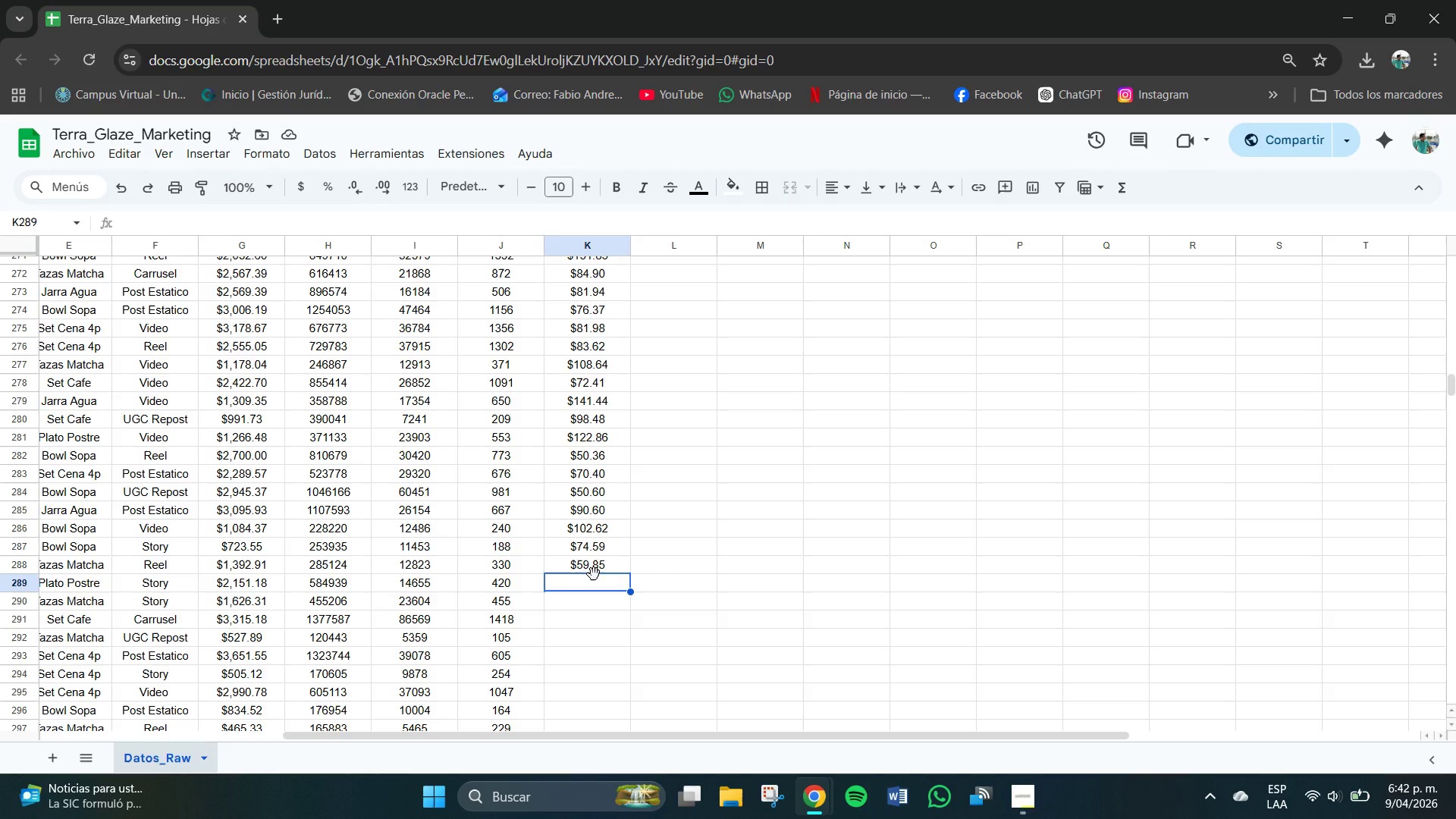 
key(Numpad1)
 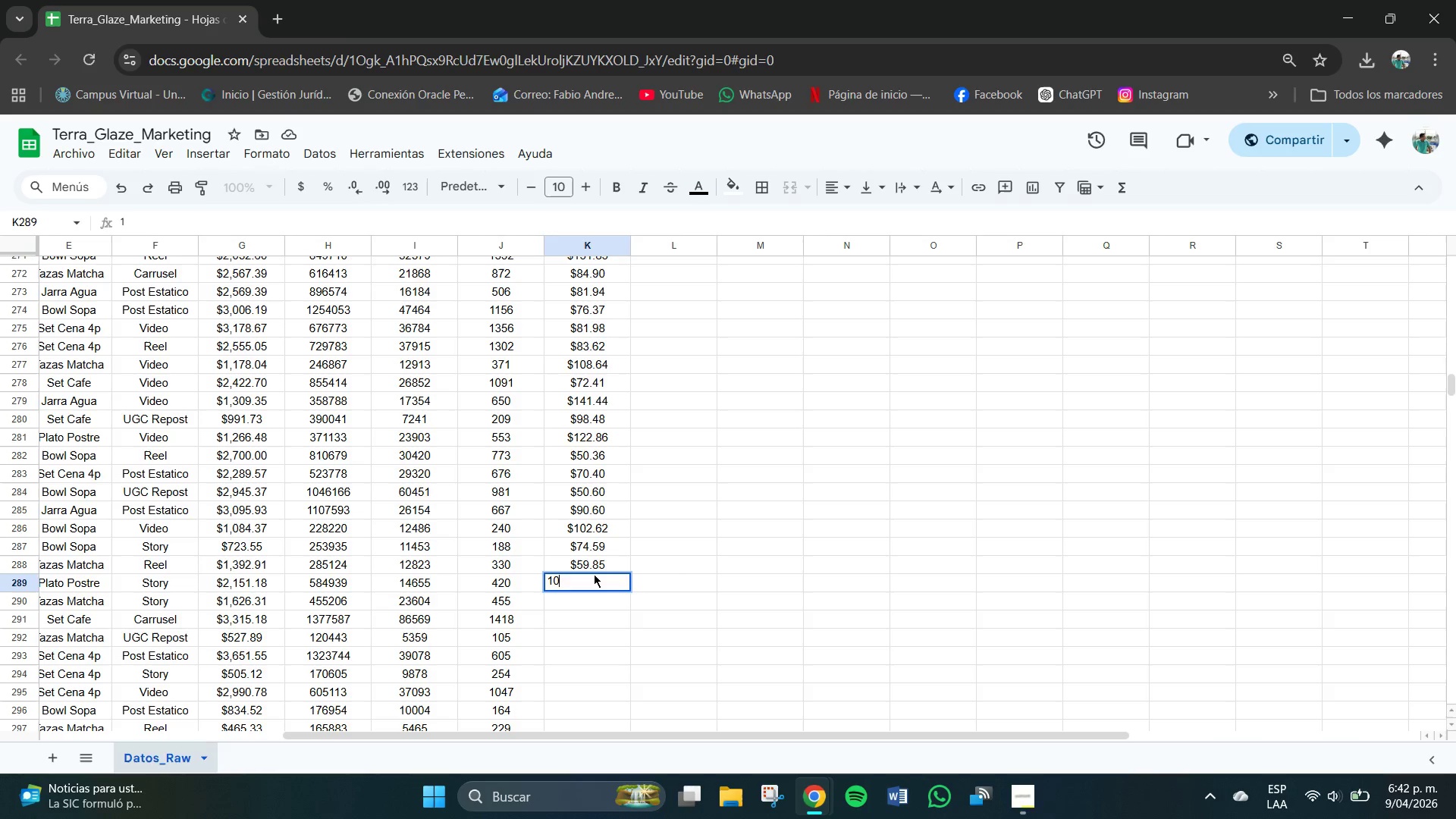 
key(Numpad0)
 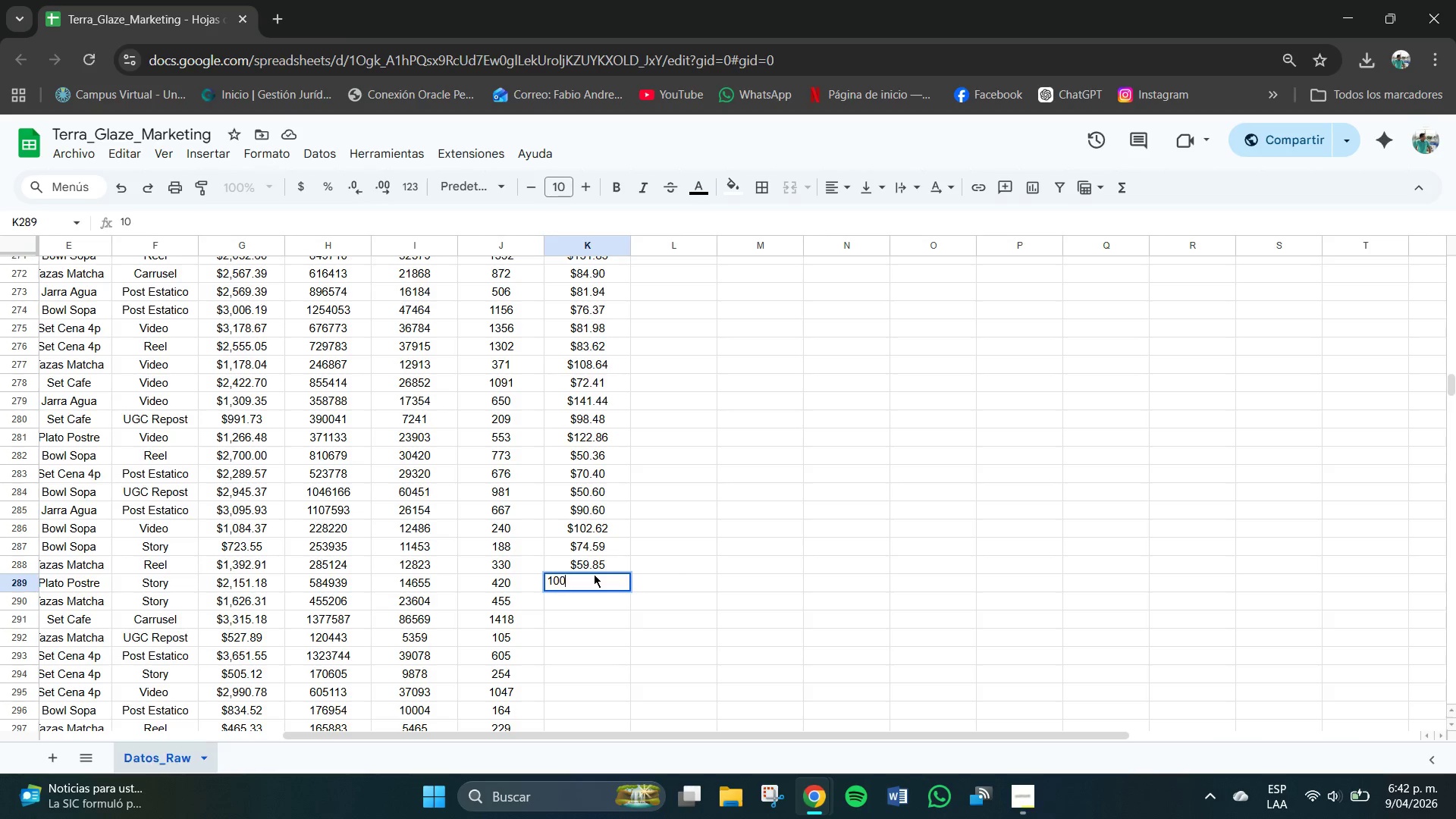 
key(Numpad0)
 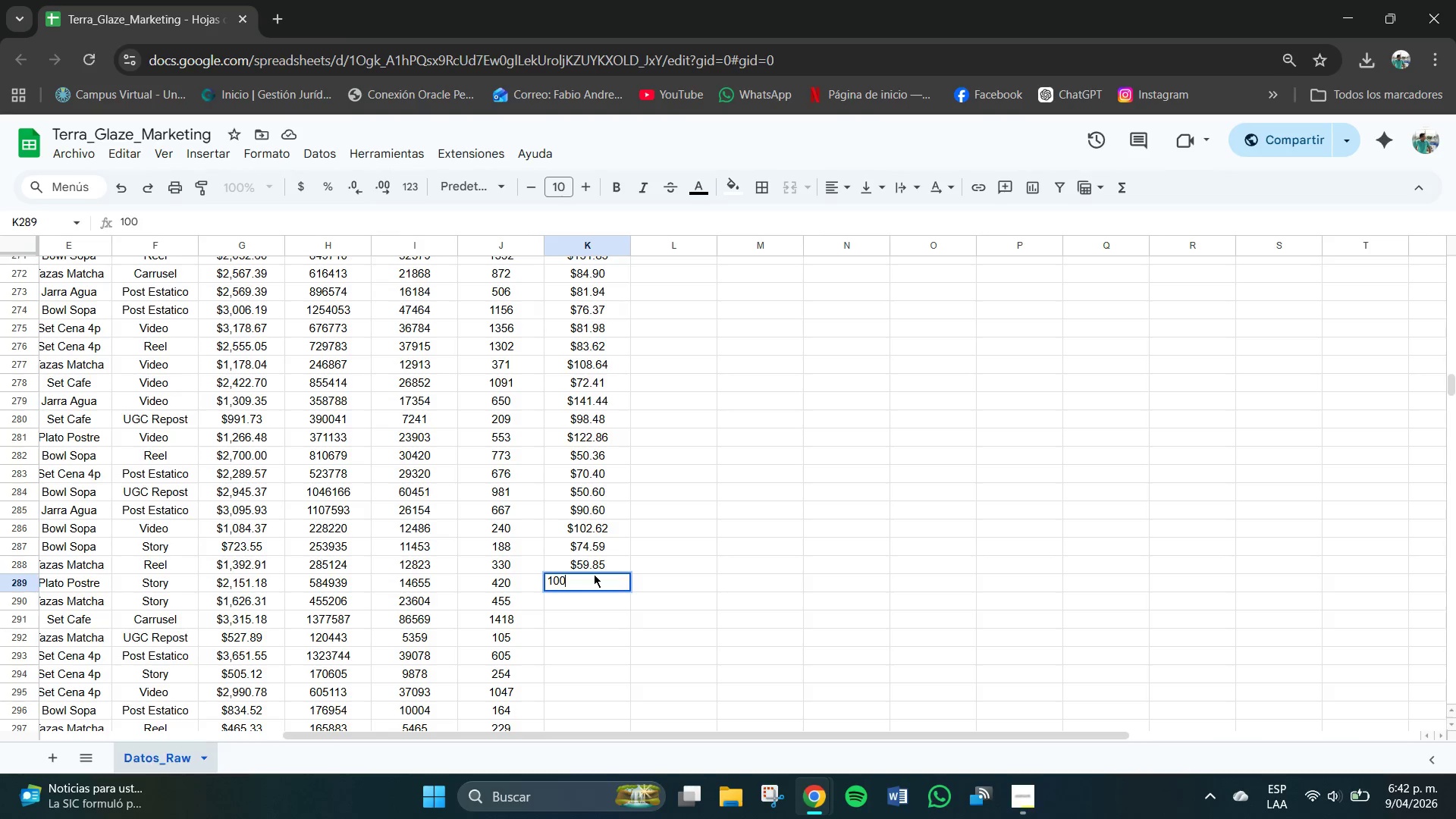 
key(NumpadDecimal)
 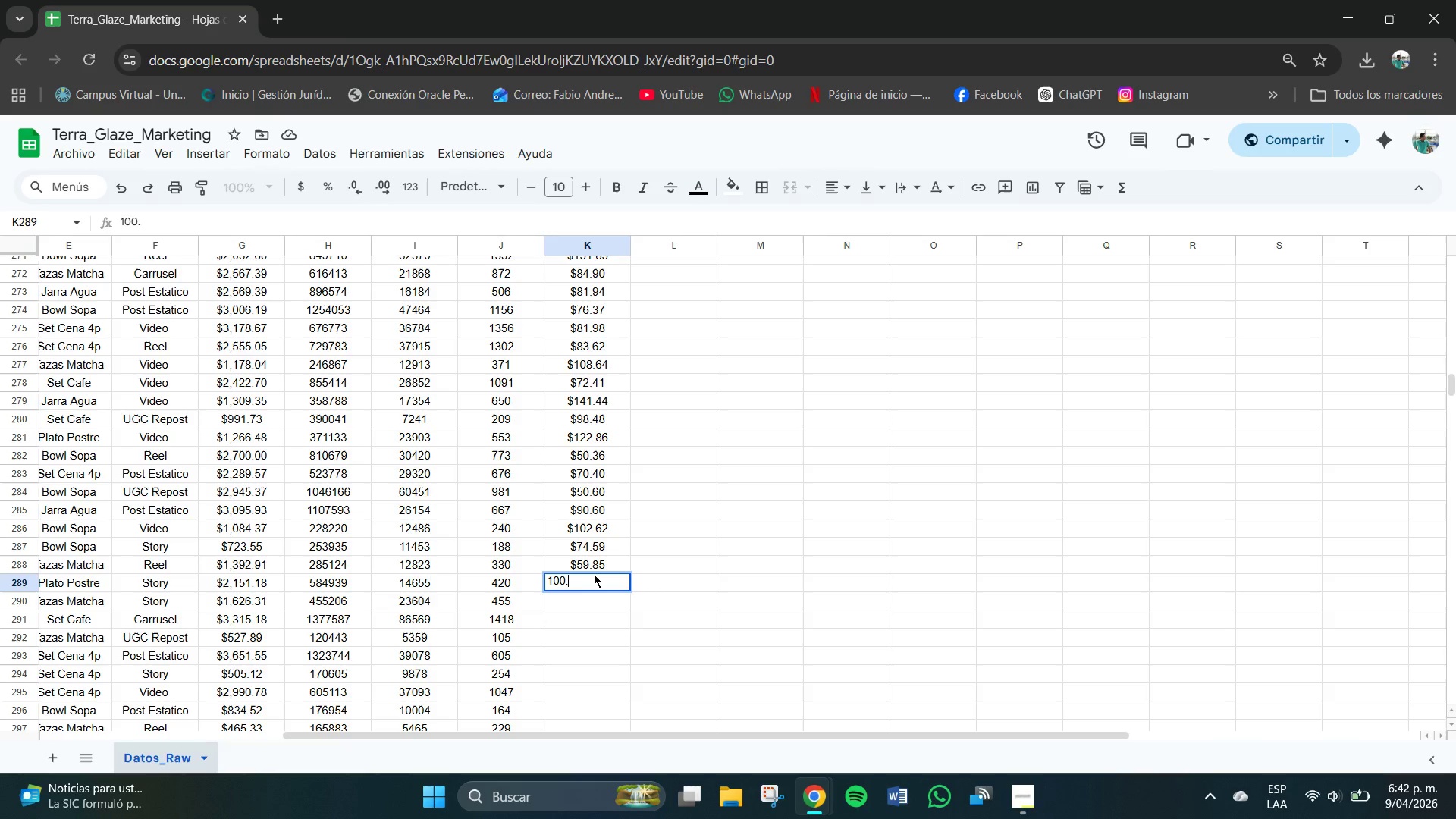 
key(Numpad7)
 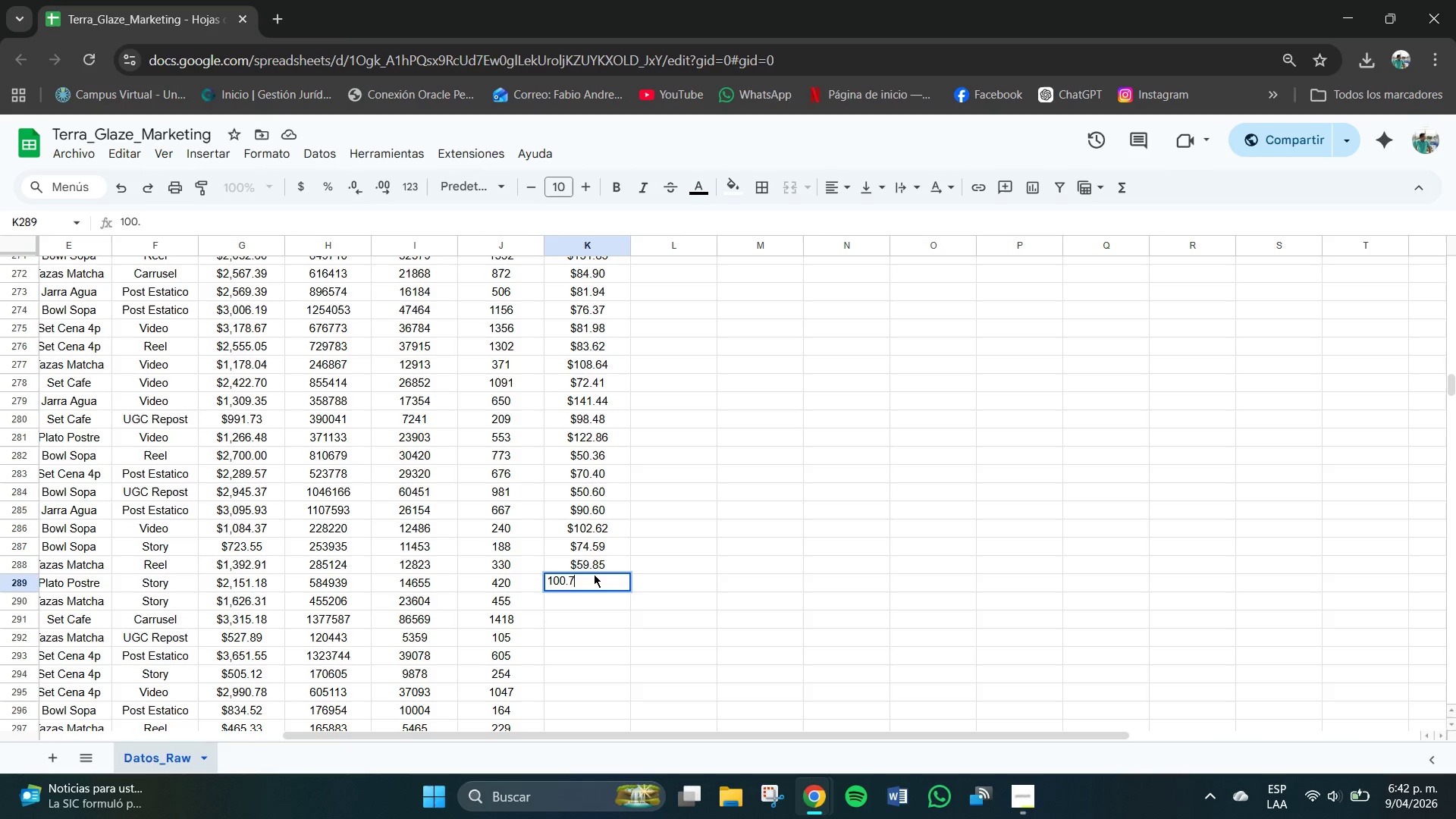 
key(Numpad4)
 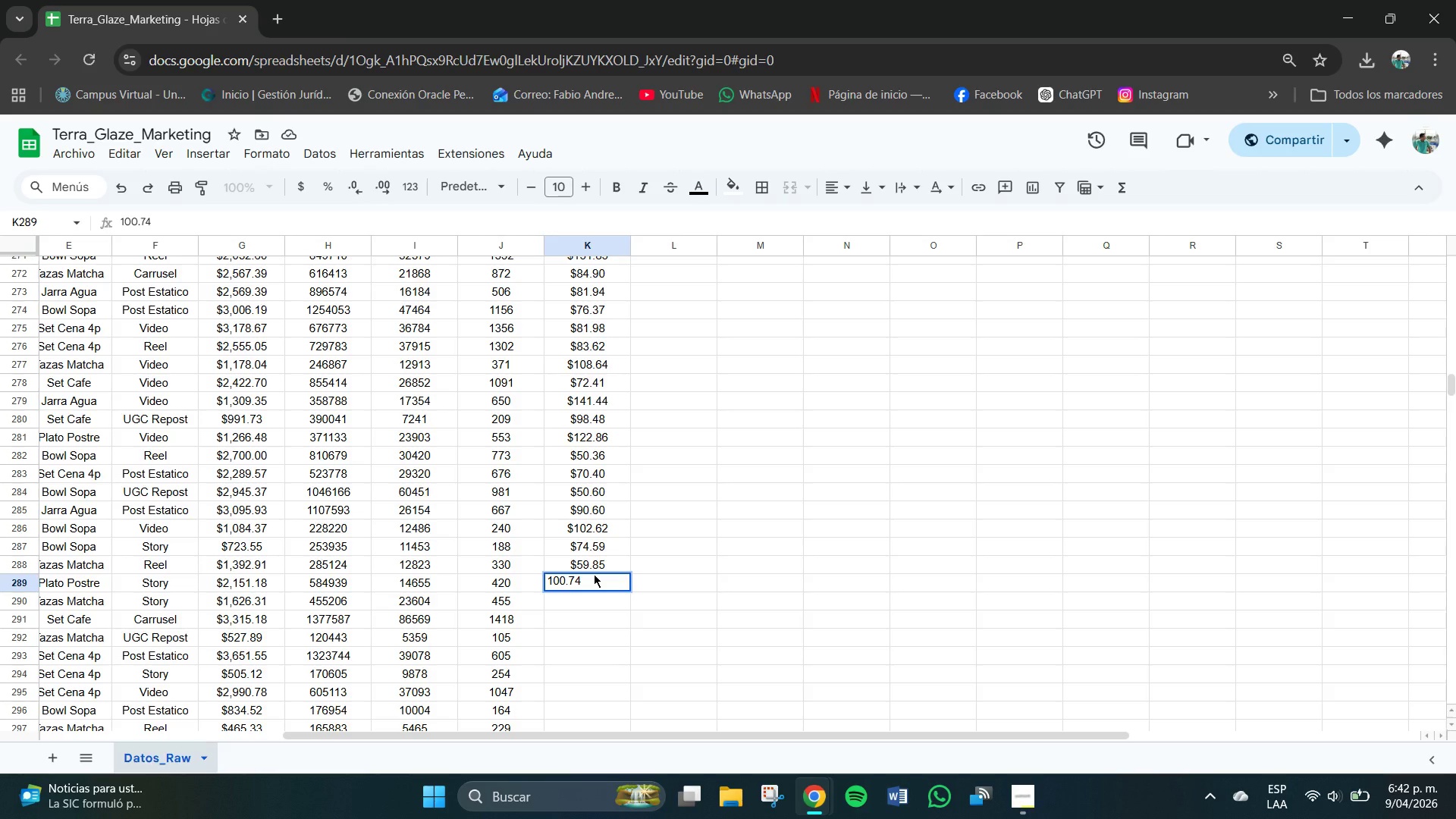 
key(NumpadEnter)
 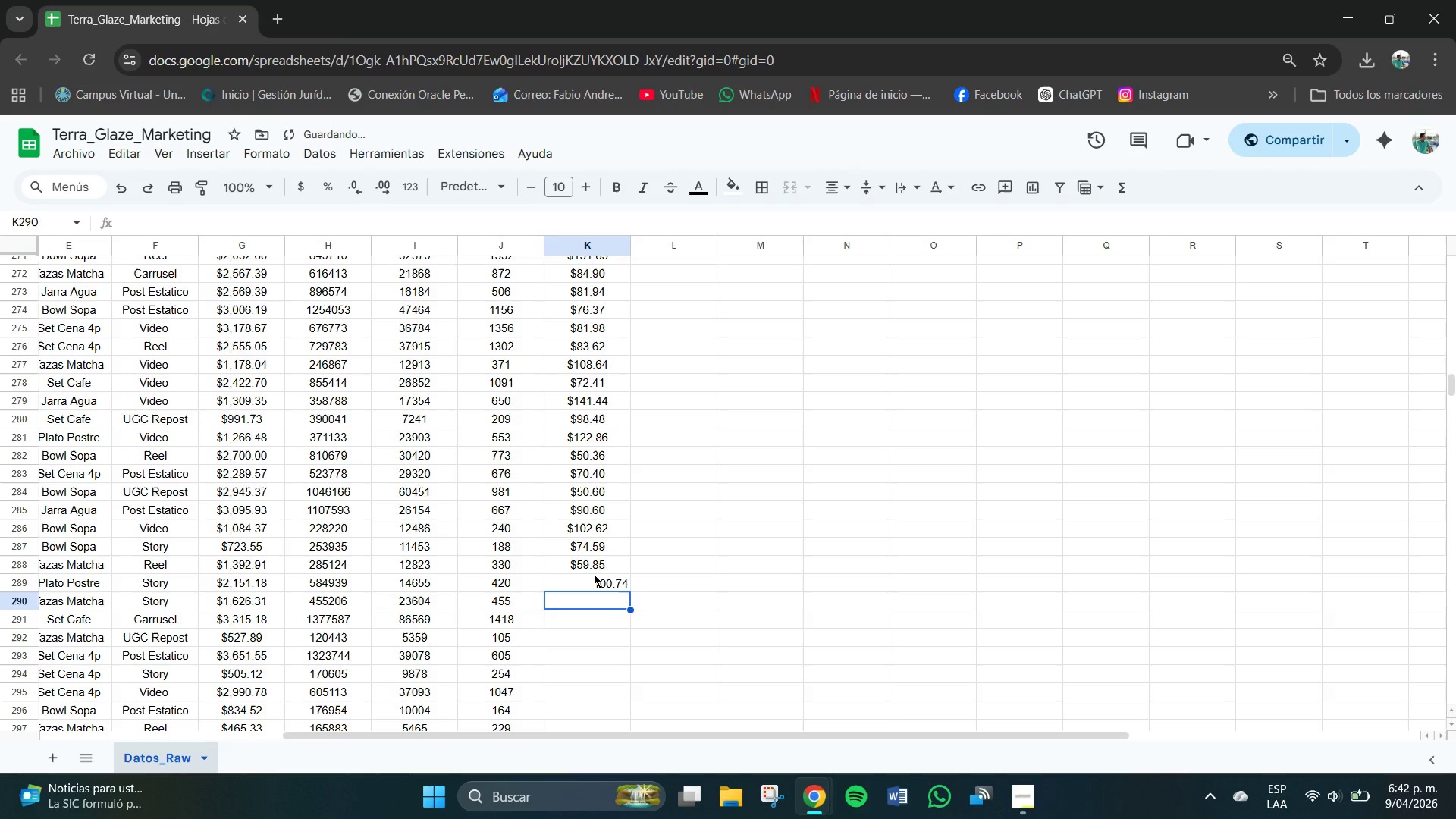 
left_click([595, 574])
 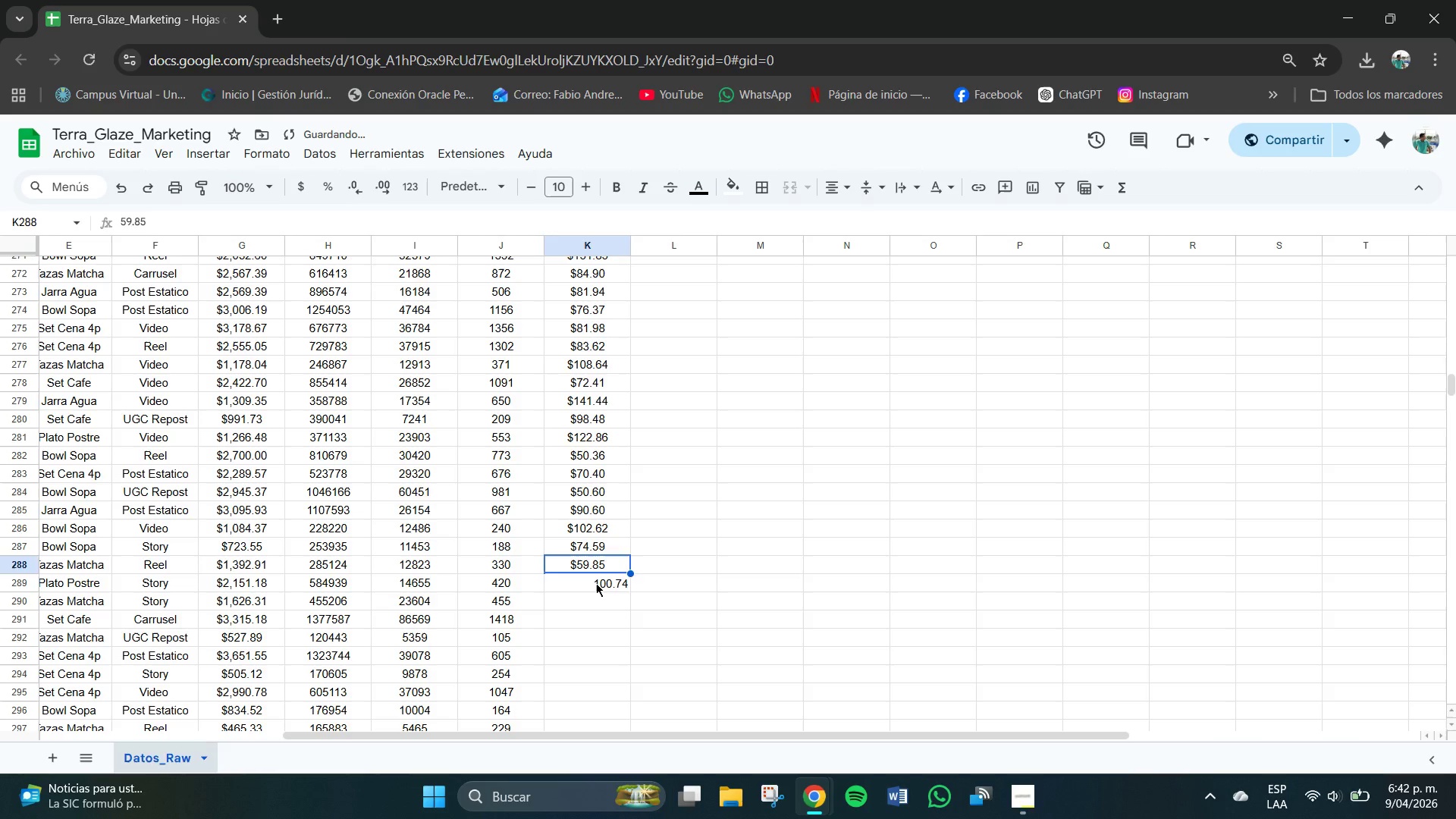 
left_click([596, 583])
 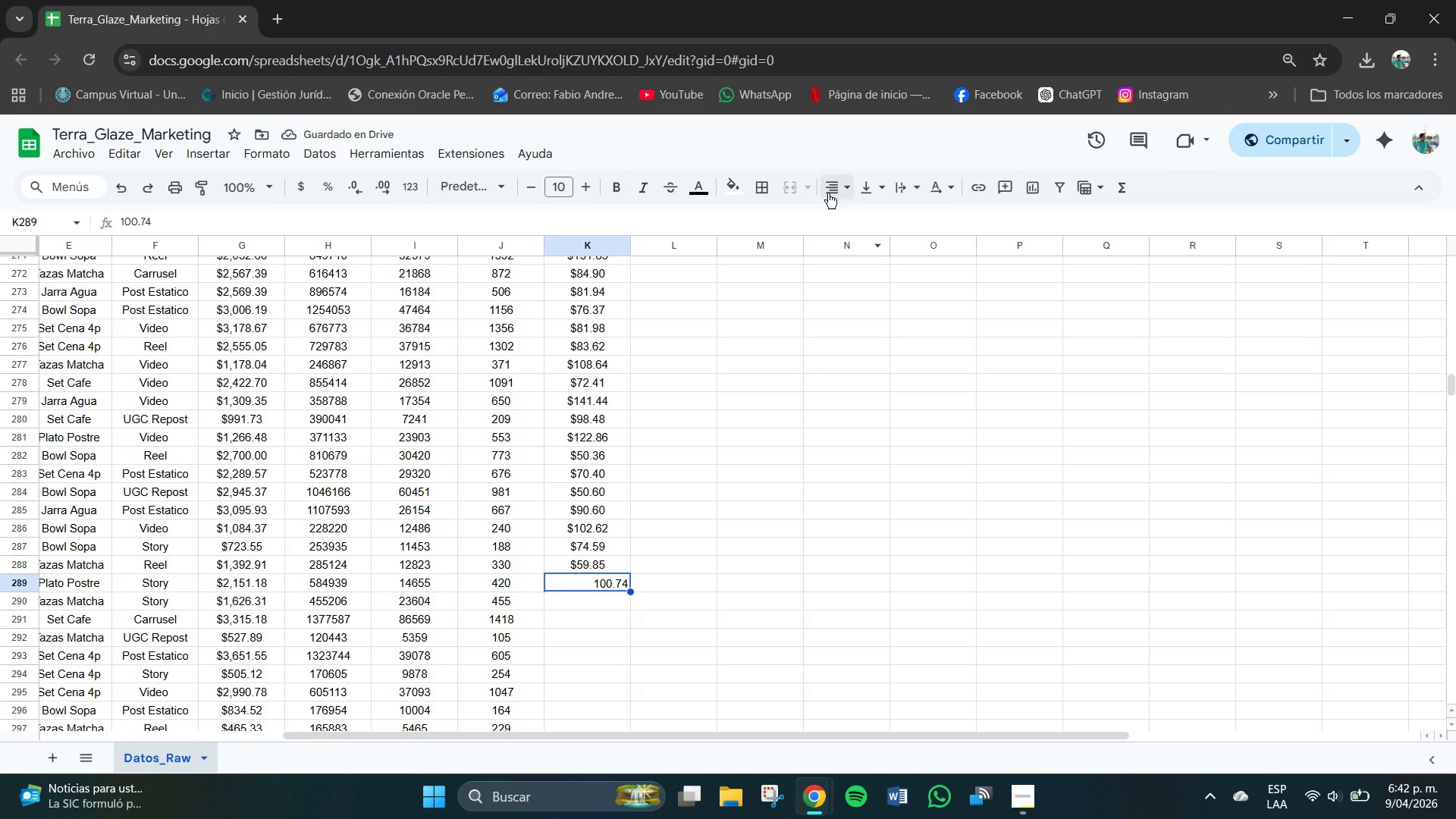 
left_click([838, 186])
 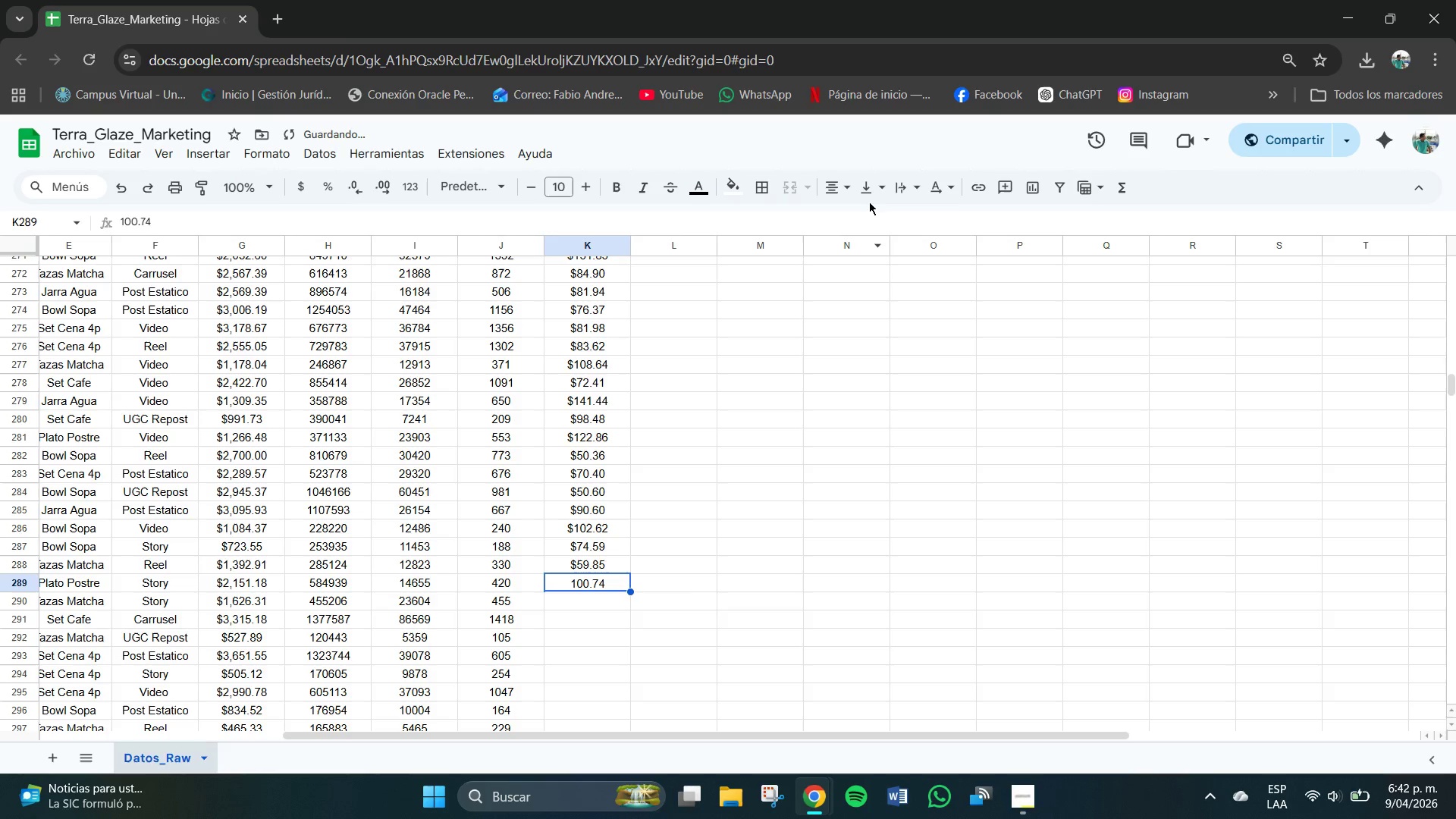 
triple_click([871, 184])
 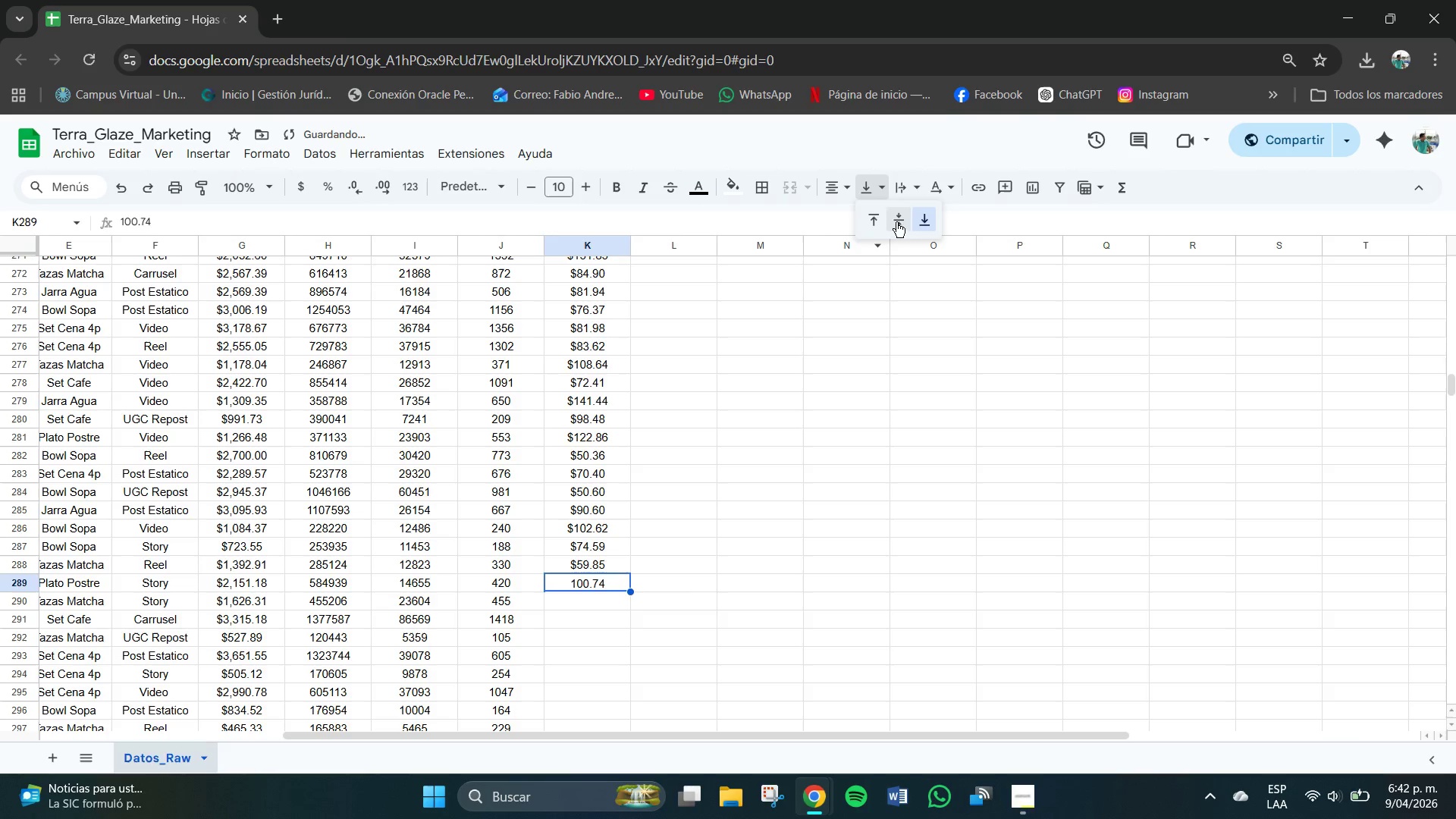 
left_click([899, 224])
 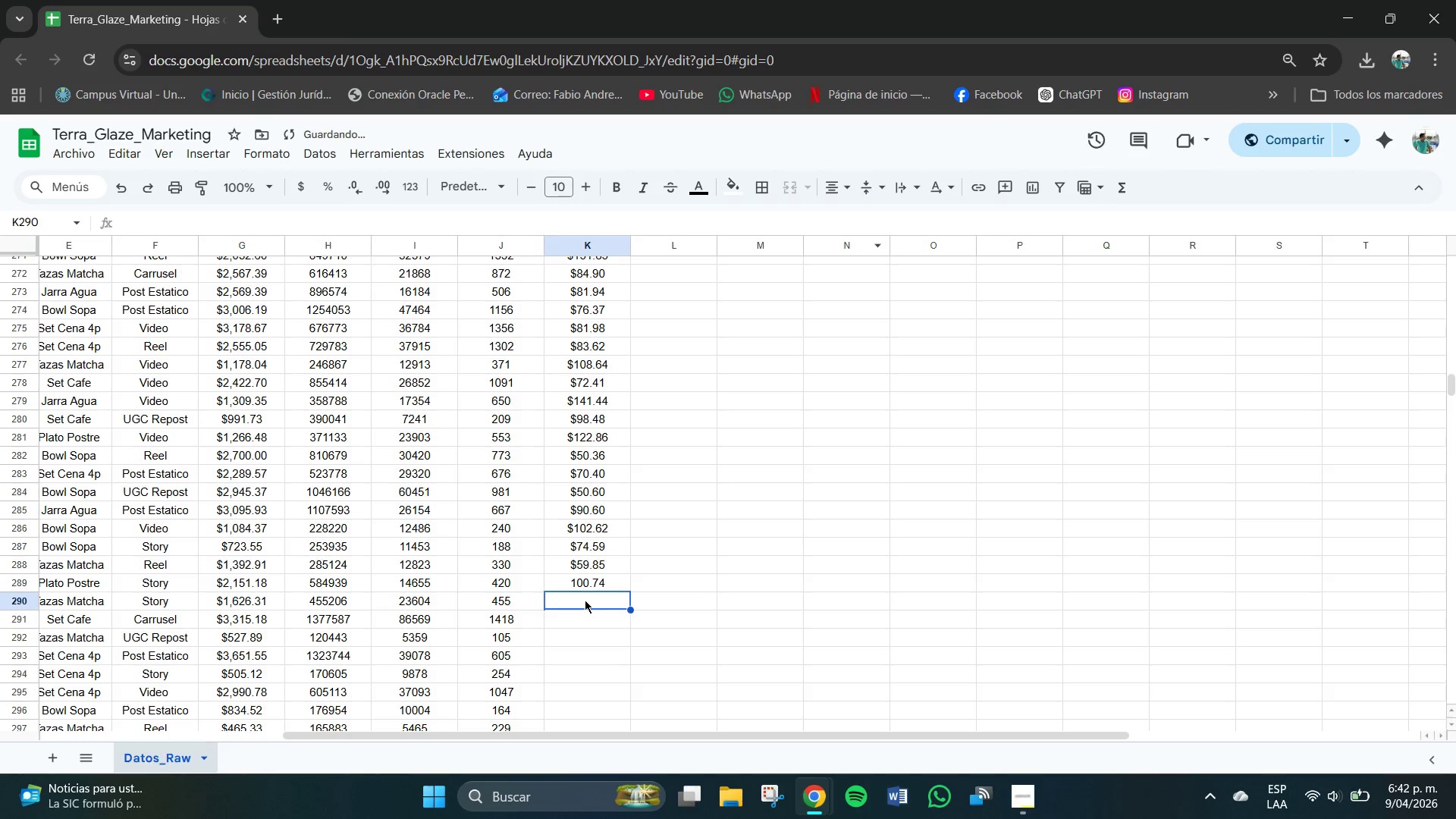 
double_click([595, 584])
 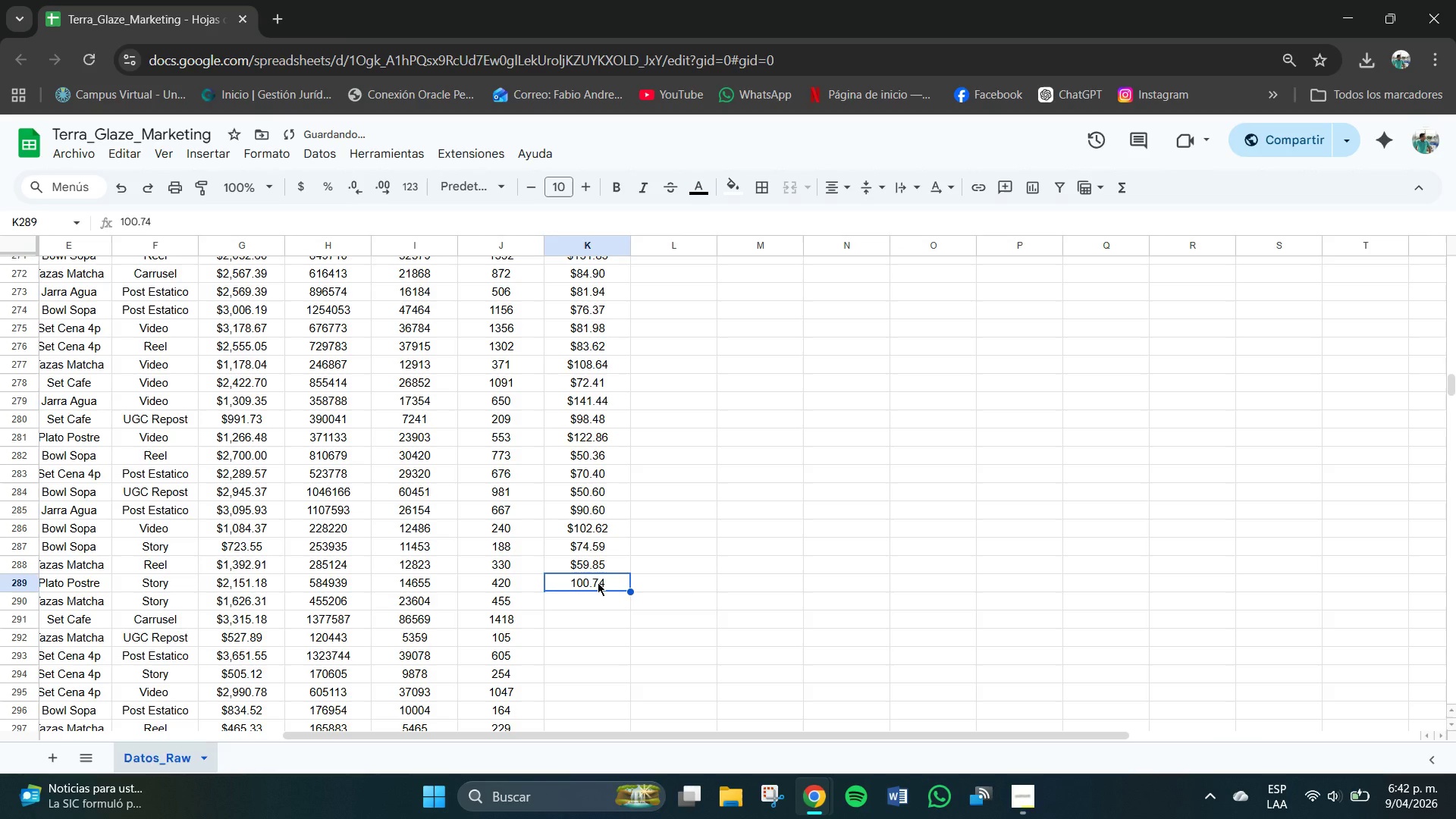 
key(Backspace)
 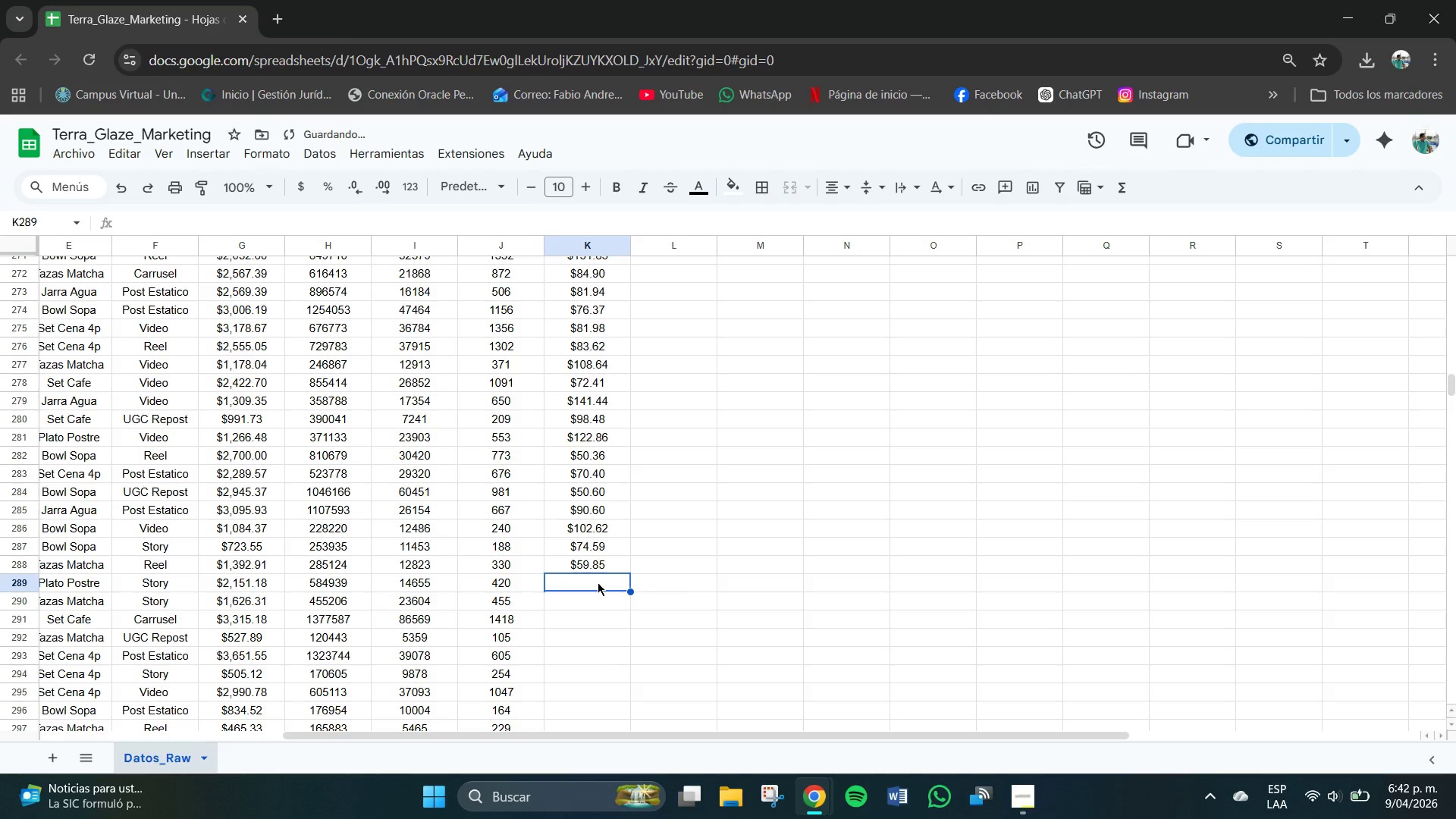 
key(Numpad1)
 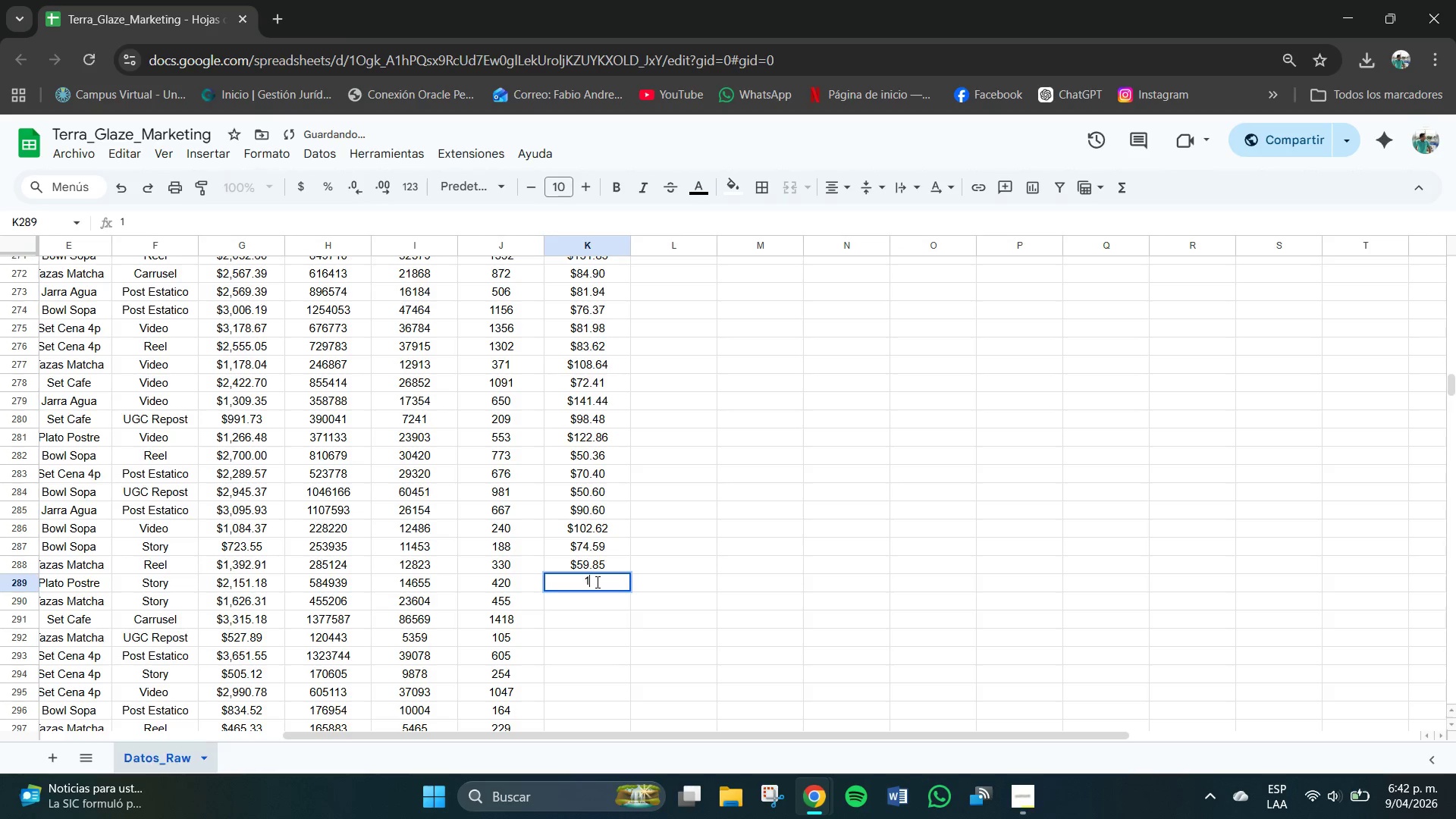 
key(Numpad0)
 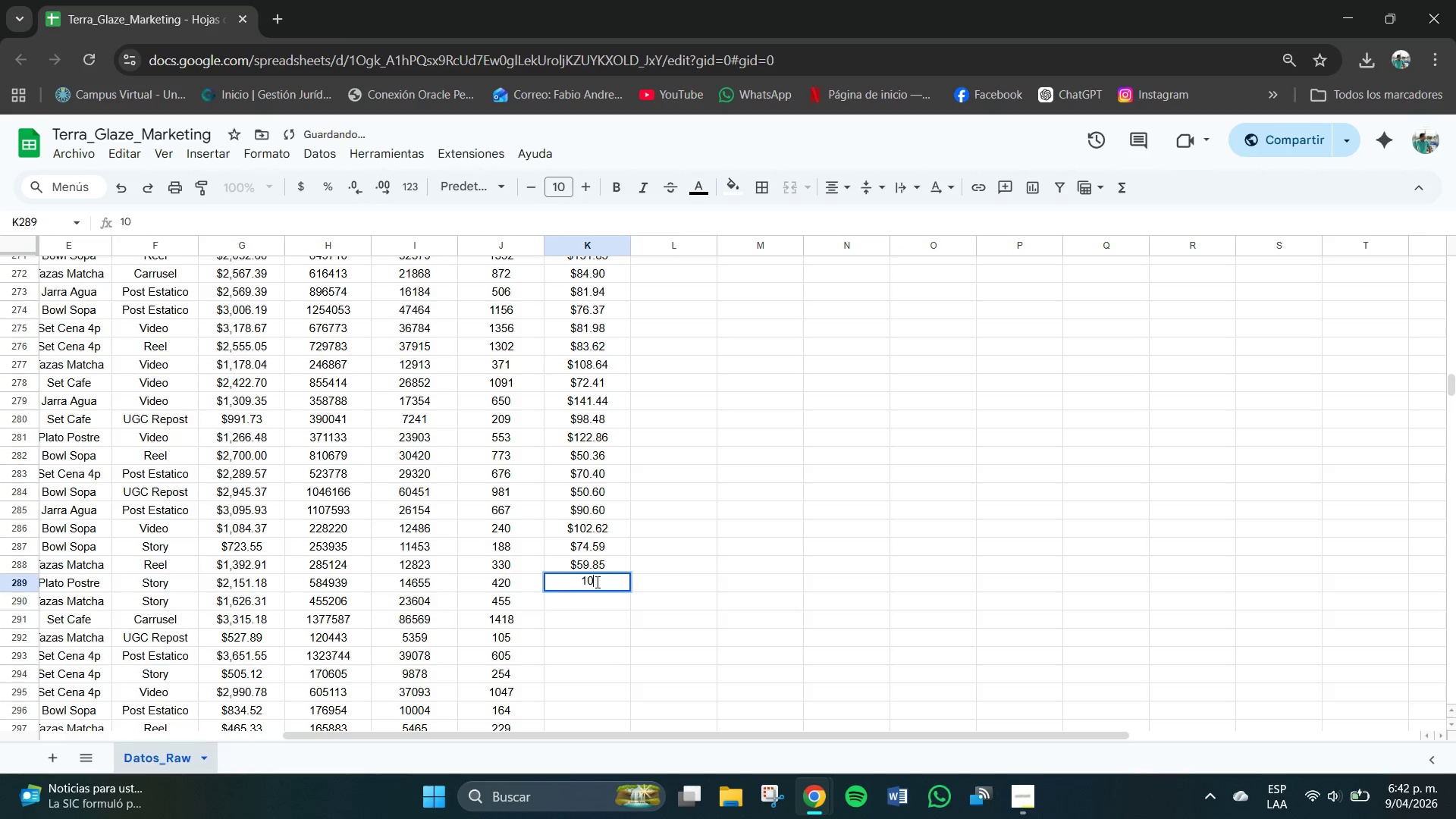 
key(Numpad0)
 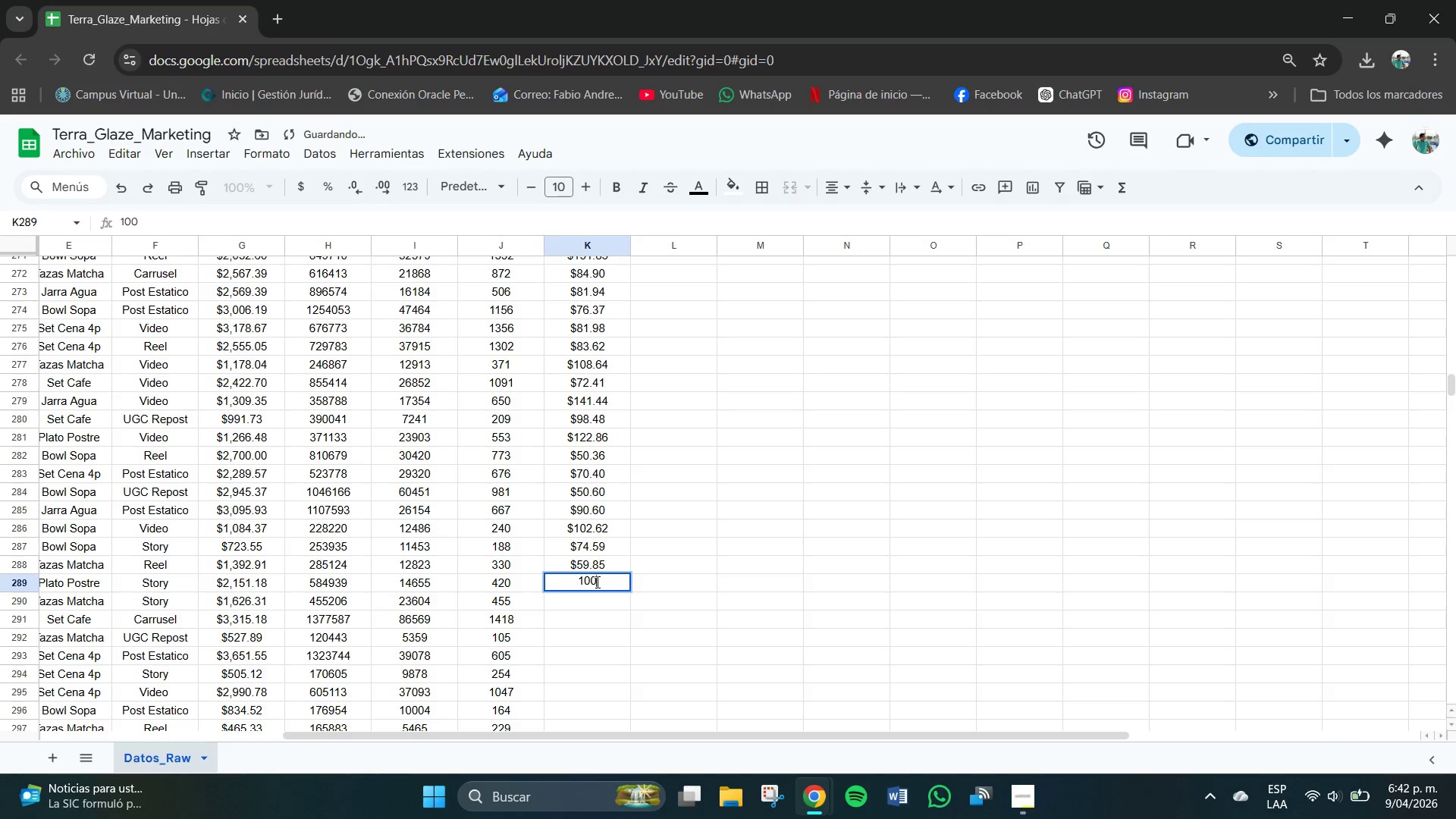 
key(NumpadDecimal)
 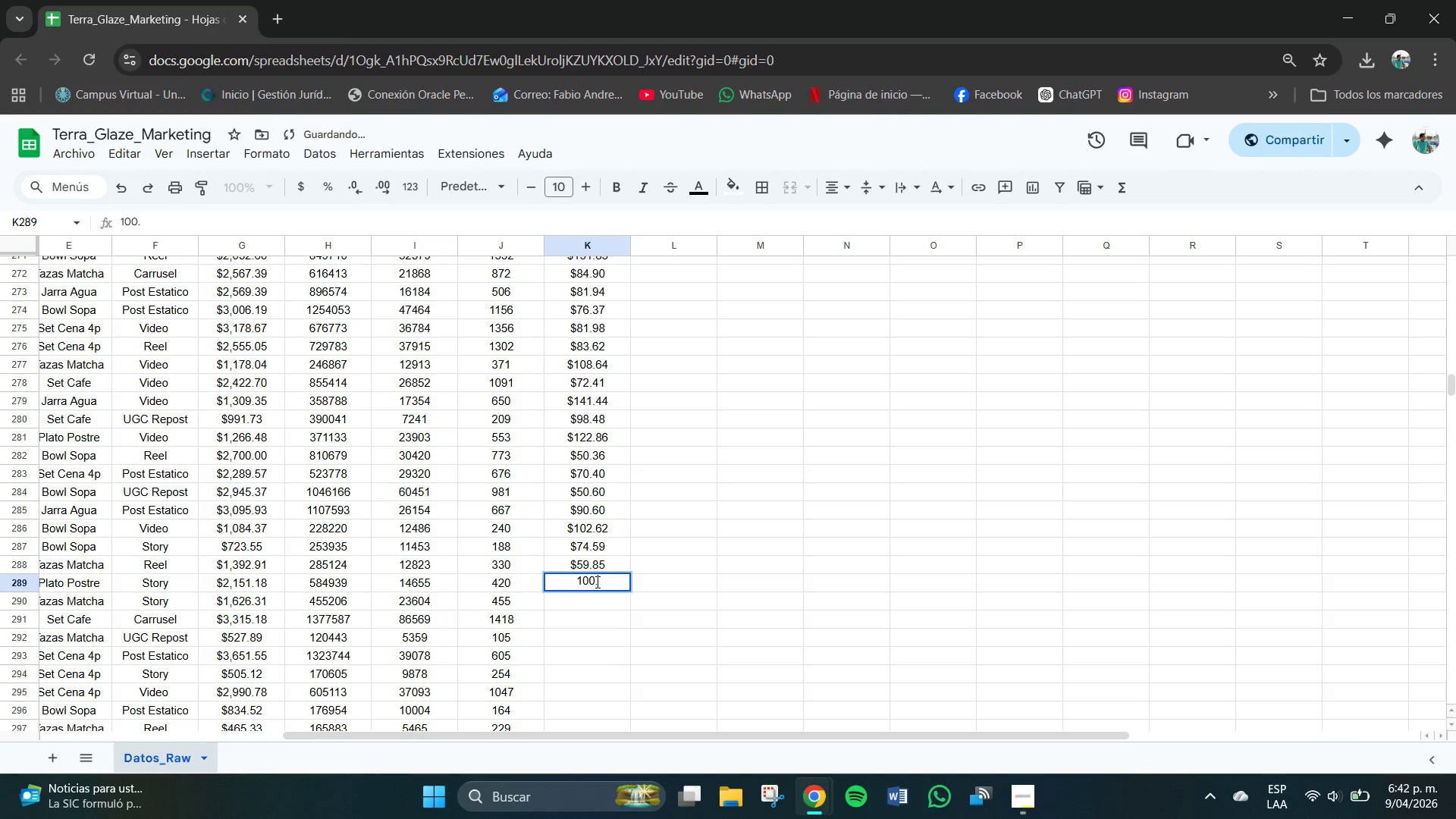 
key(Numpad7)
 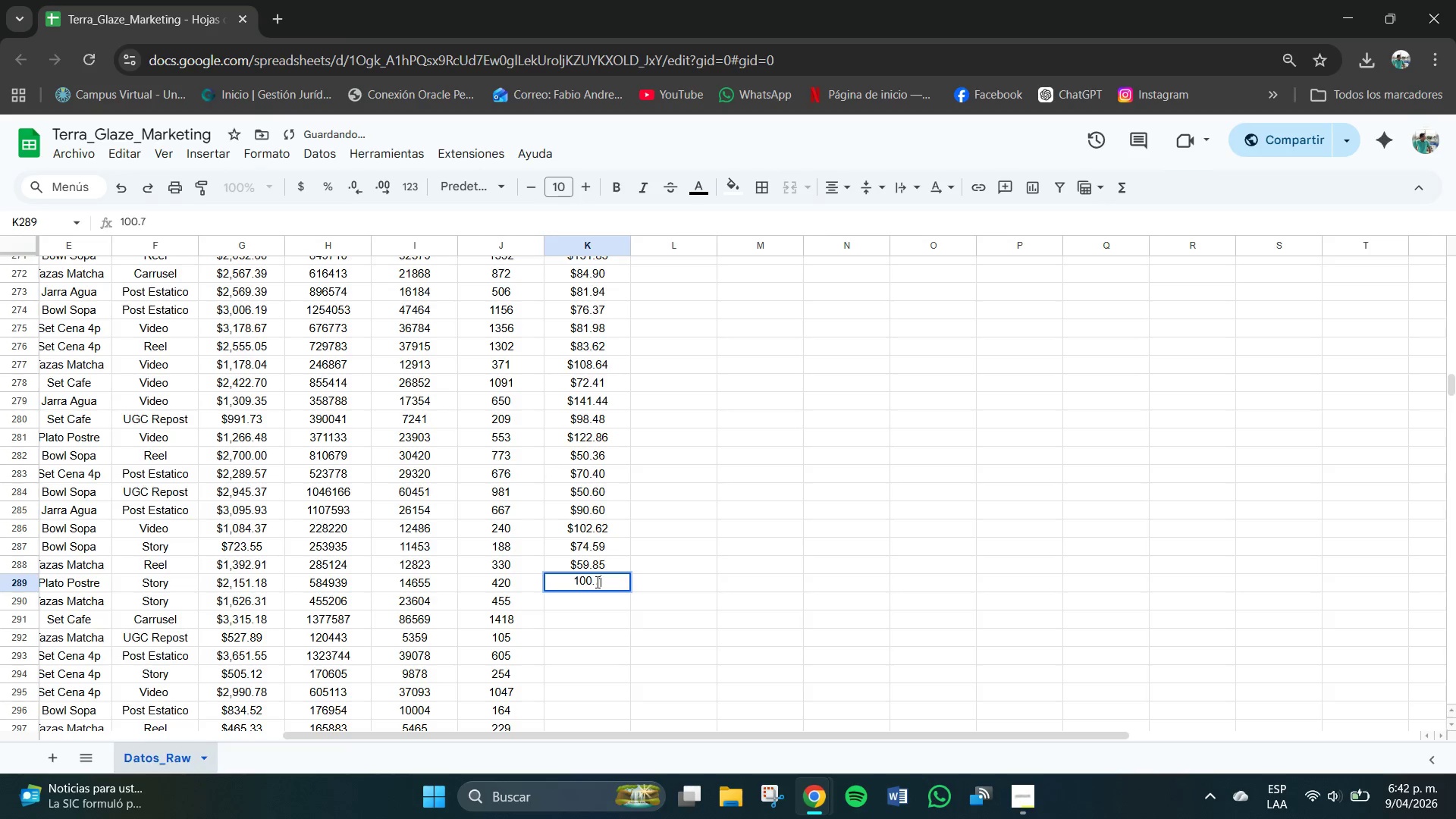 
key(Numpad4)
 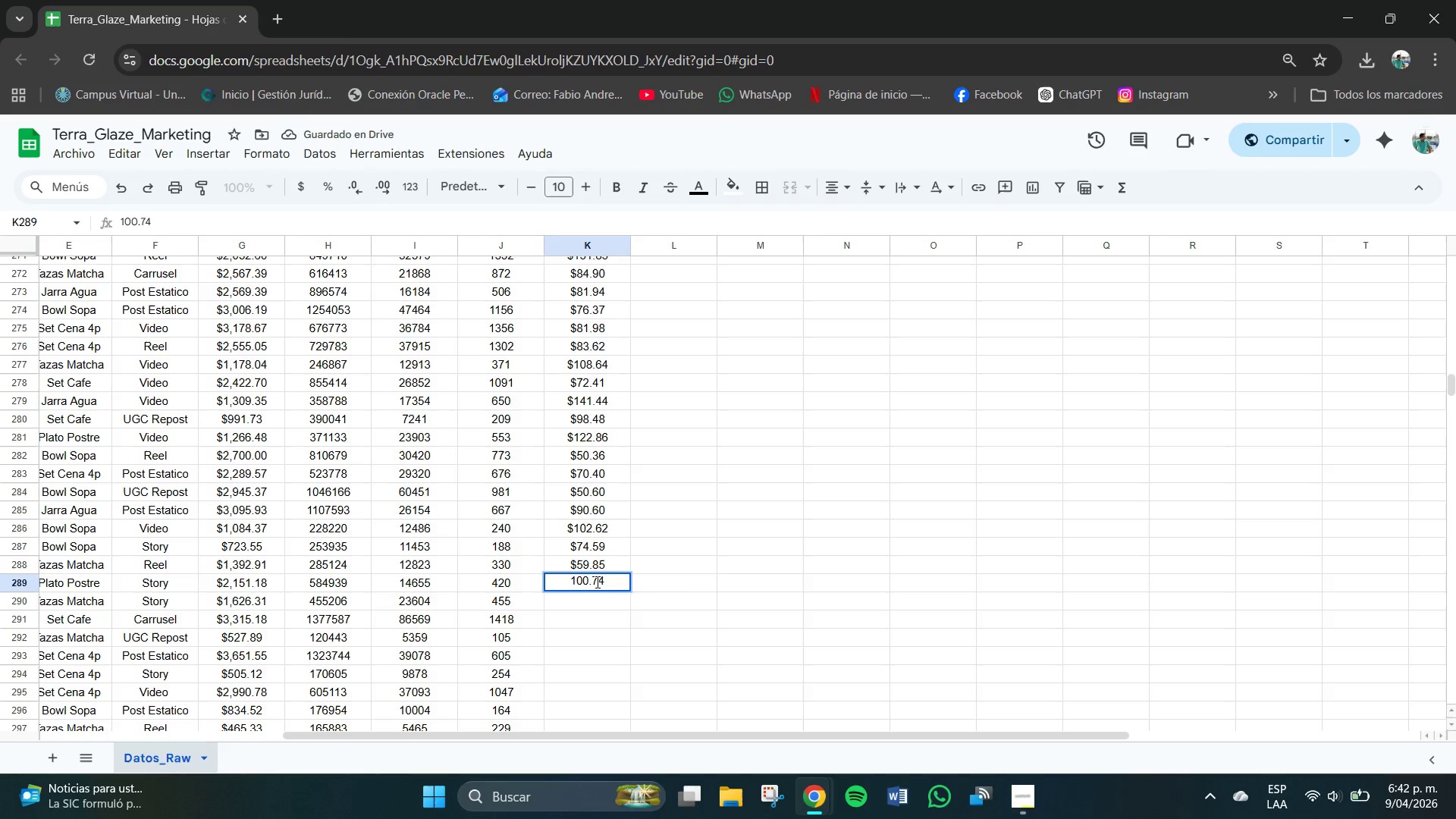 
key(NumpadEnter)
 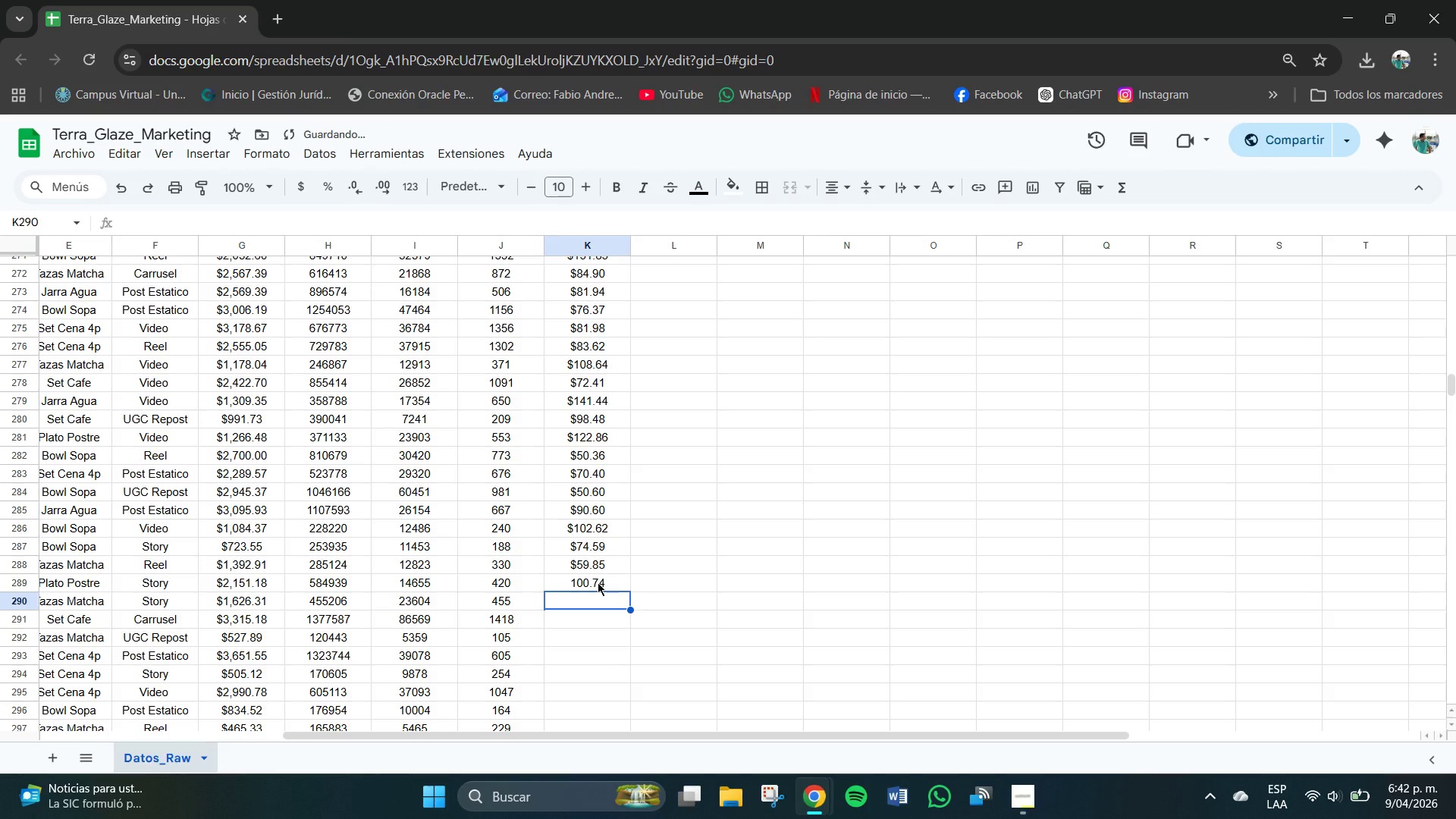 
left_click([599, 582])
 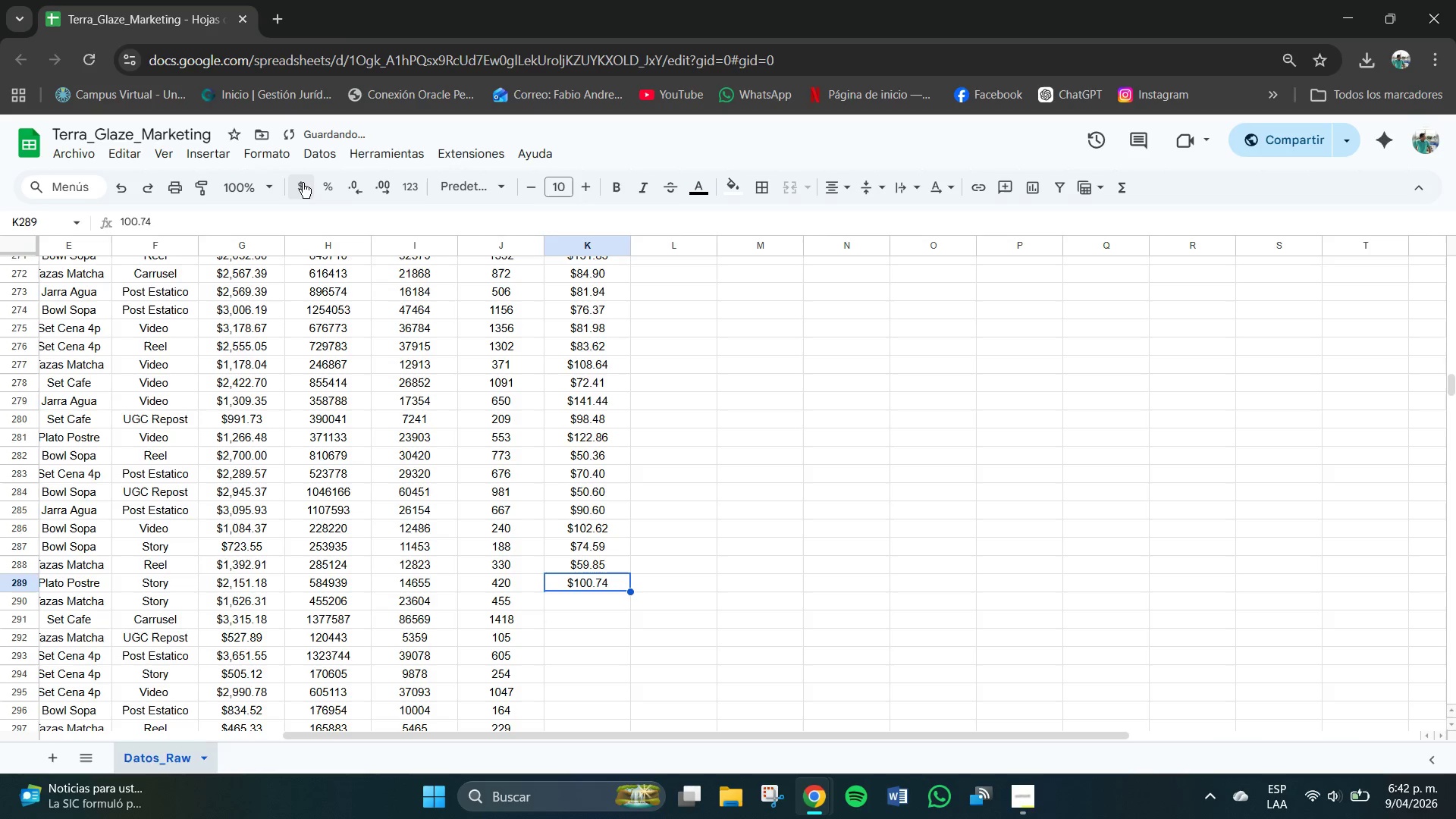 
left_click([591, 603])
 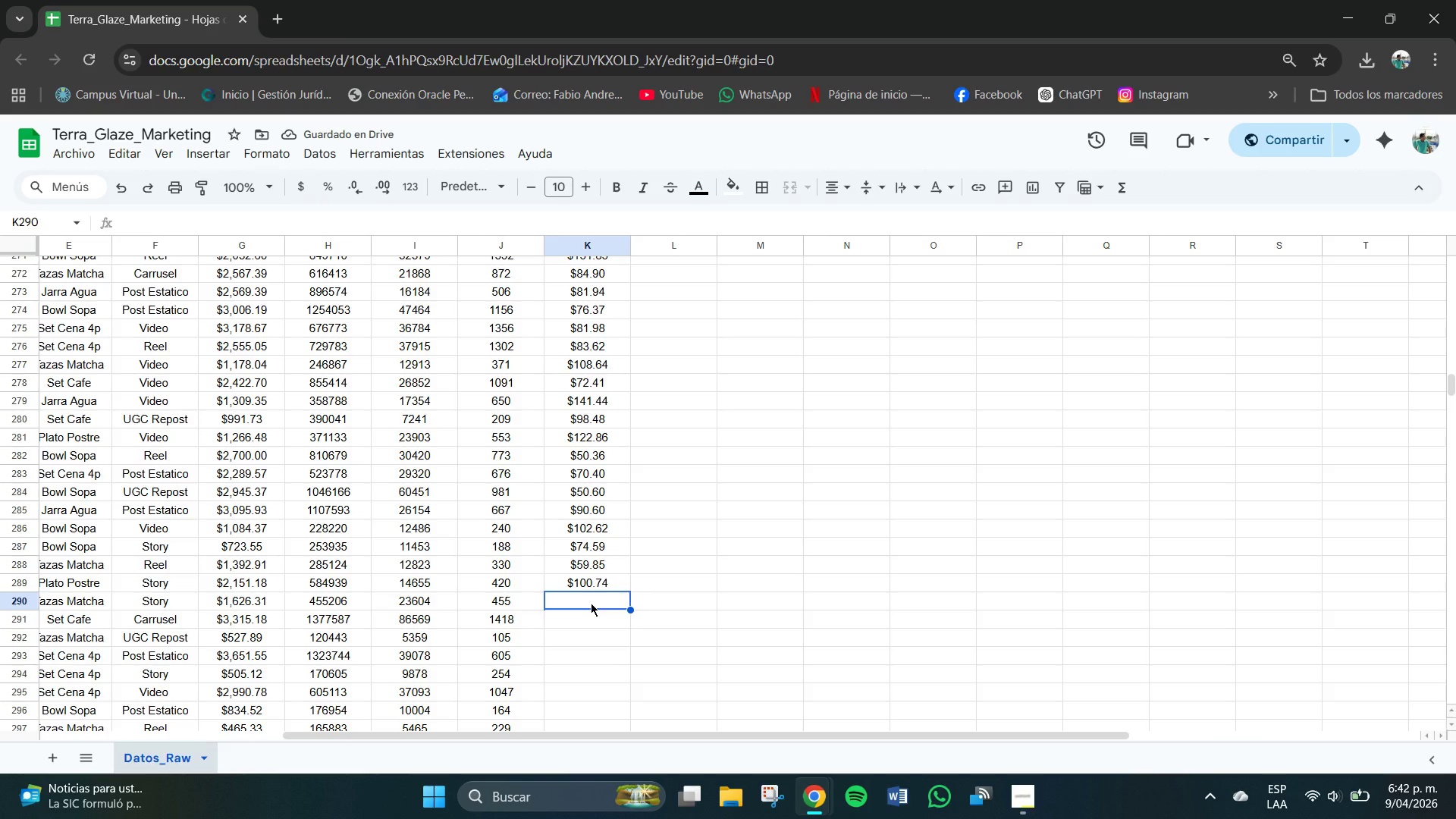 
key(Numpad5)
 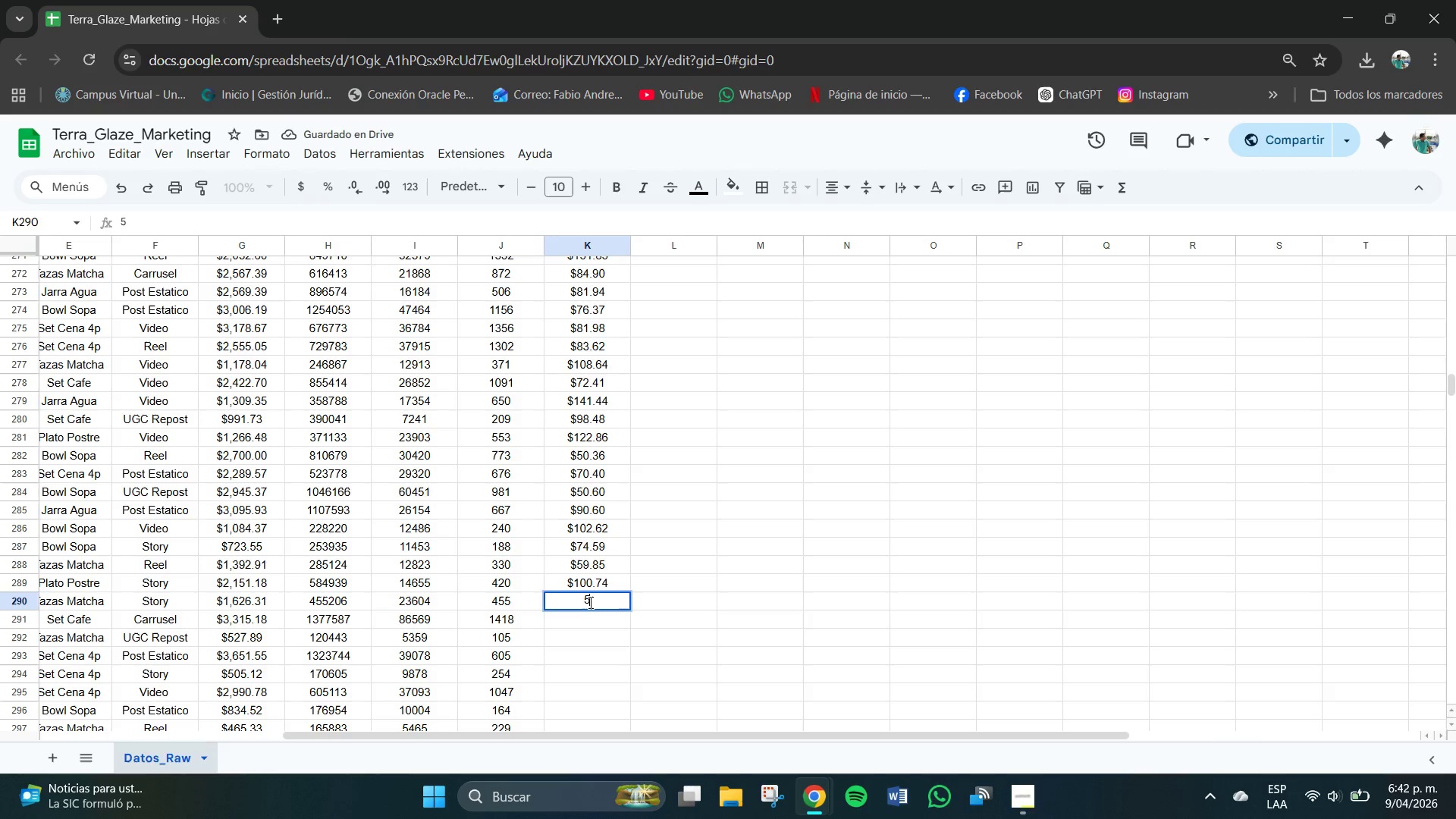 
key(Numpad0)
 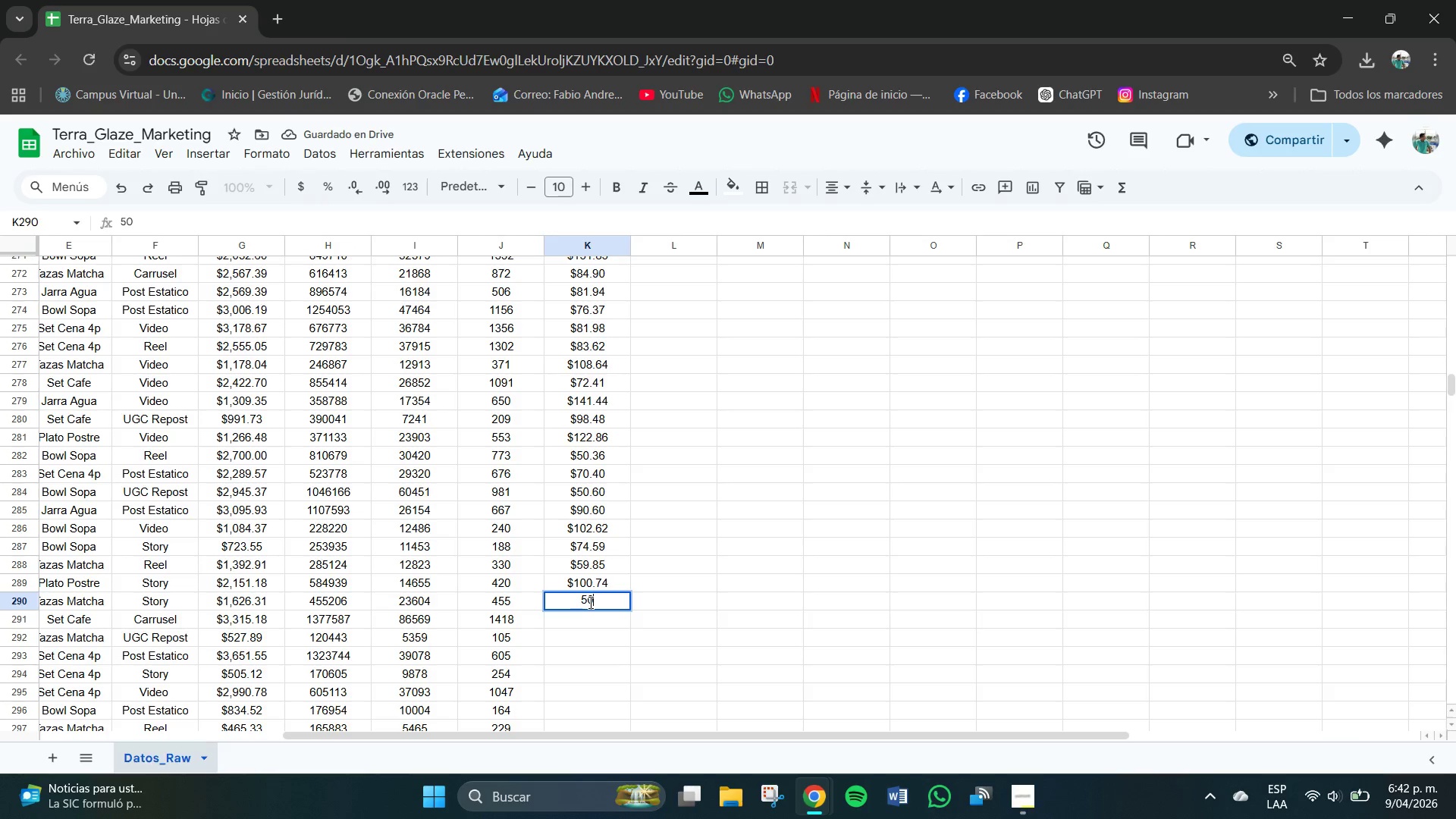 
key(NumpadDecimal)
 